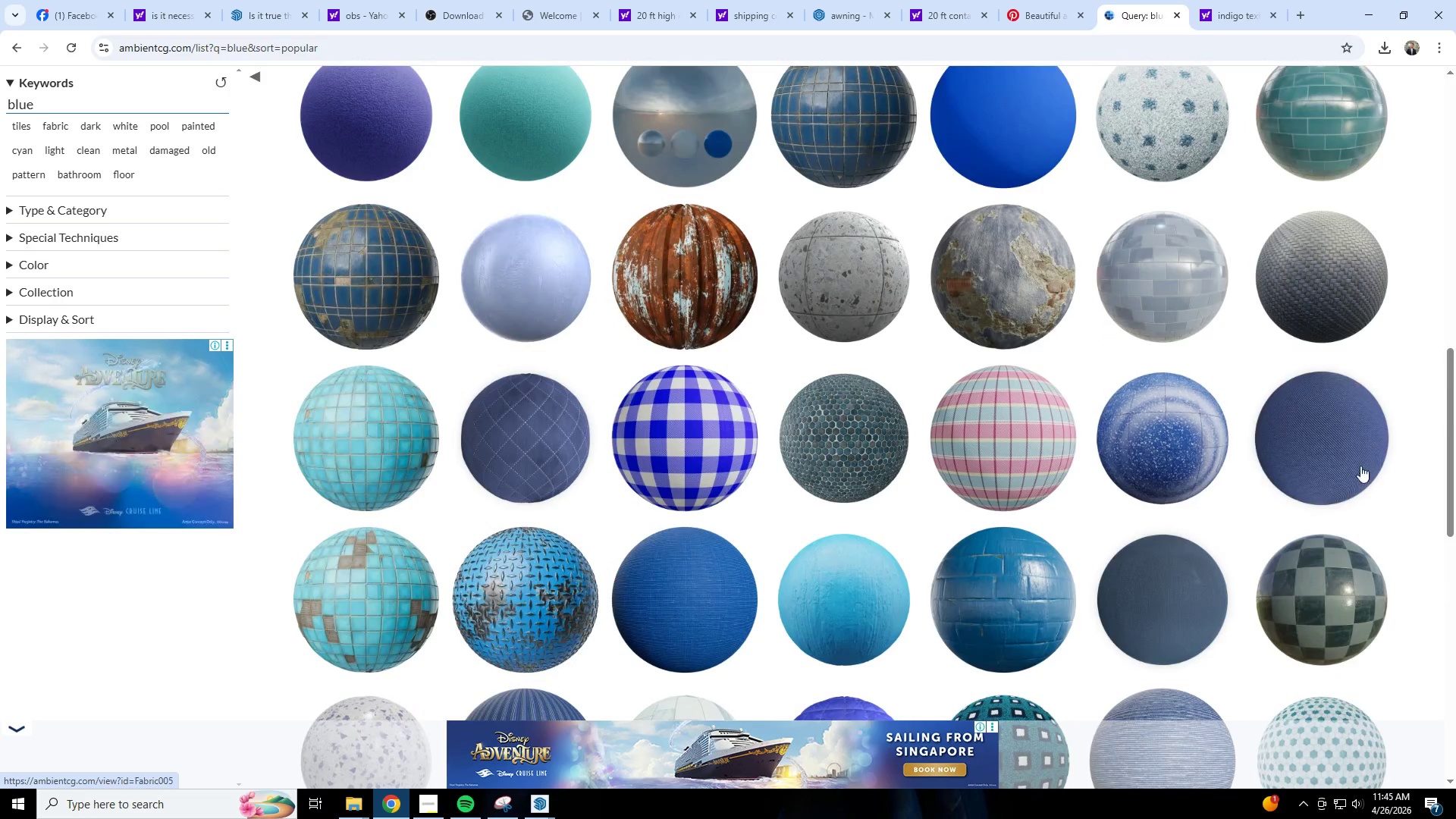 
left_click([1344, 457])
 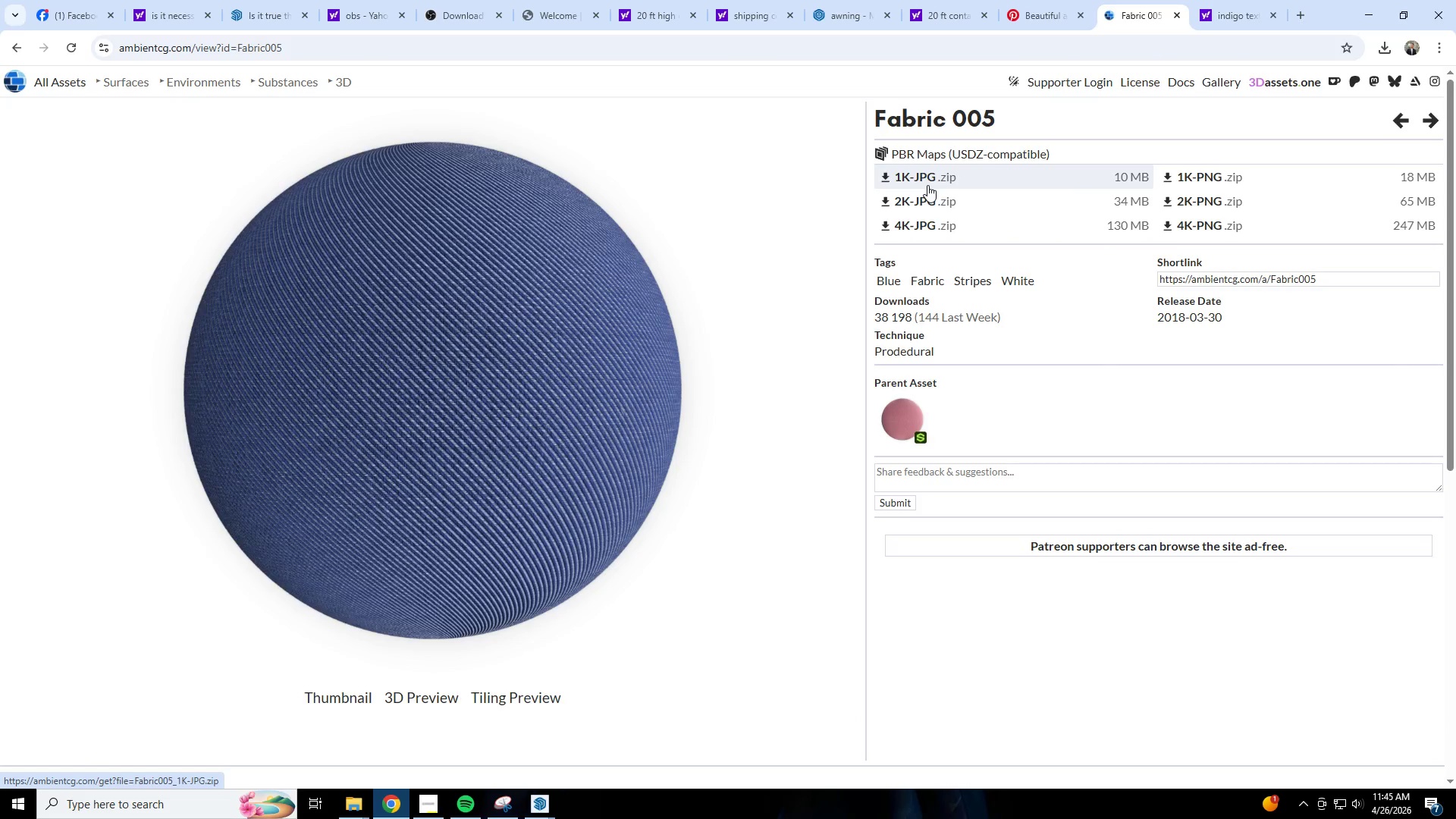 
left_click([927, 185])
 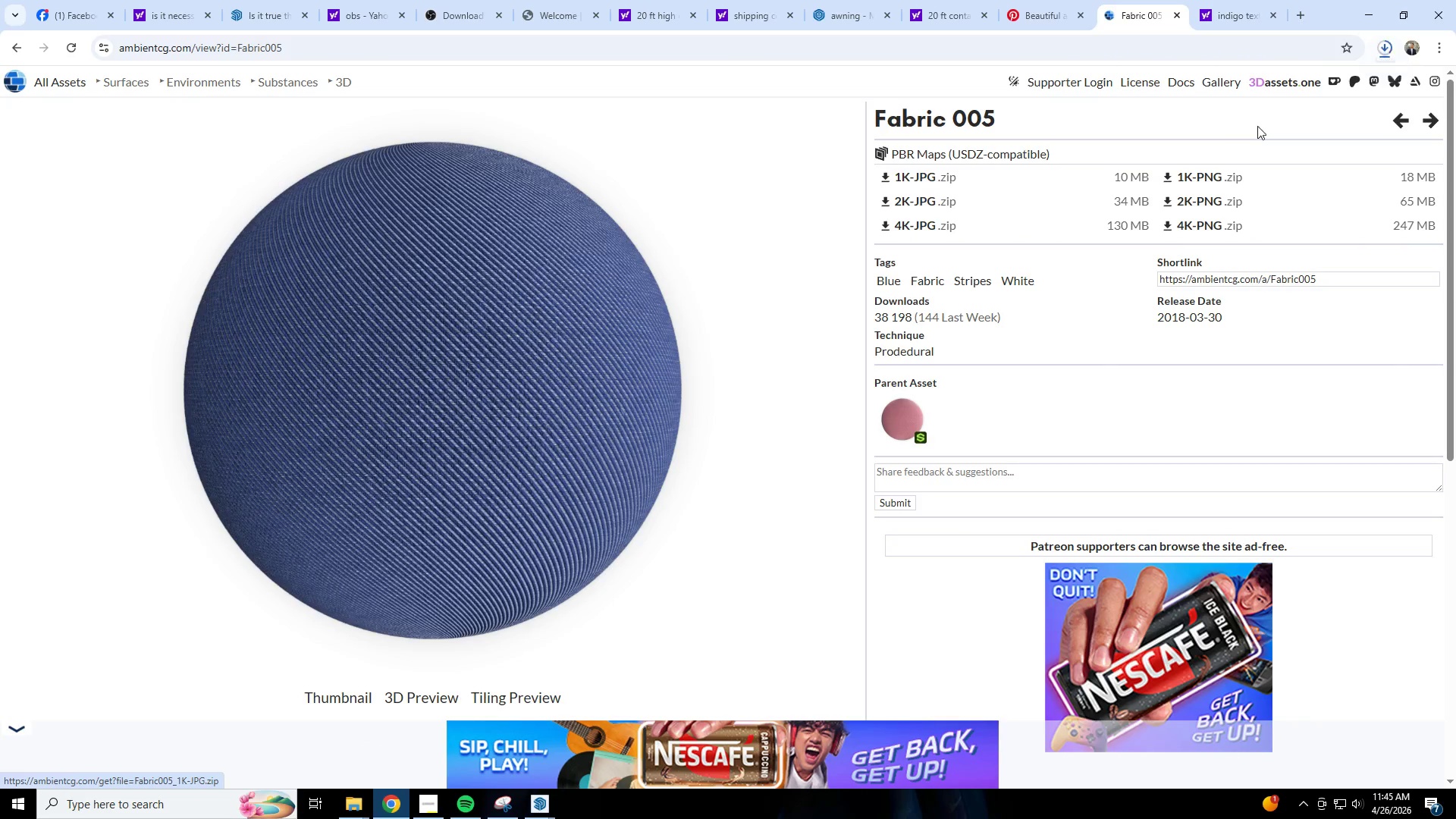 
left_click([1370, 0])
 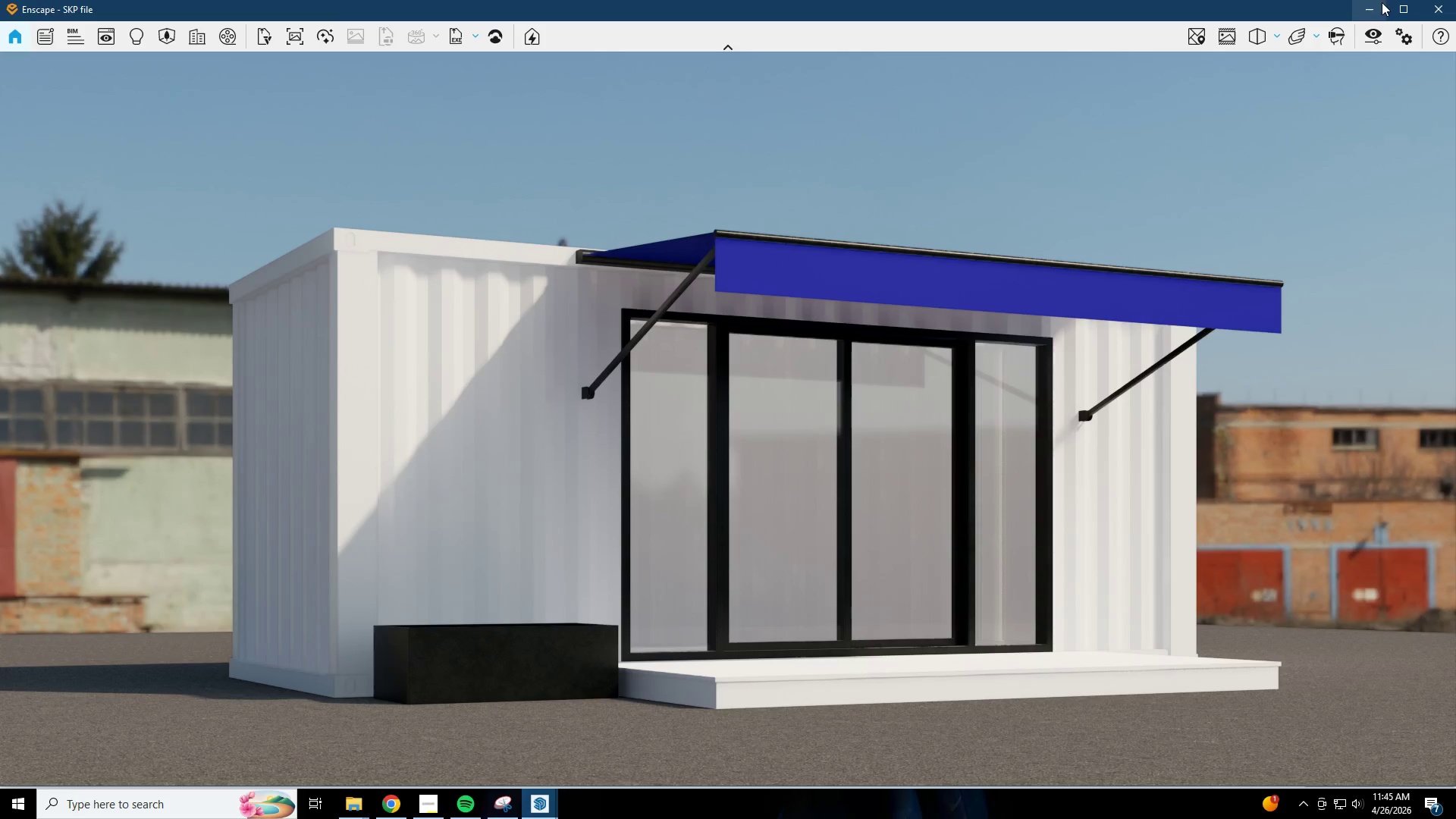 
left_click([1373, 0])
 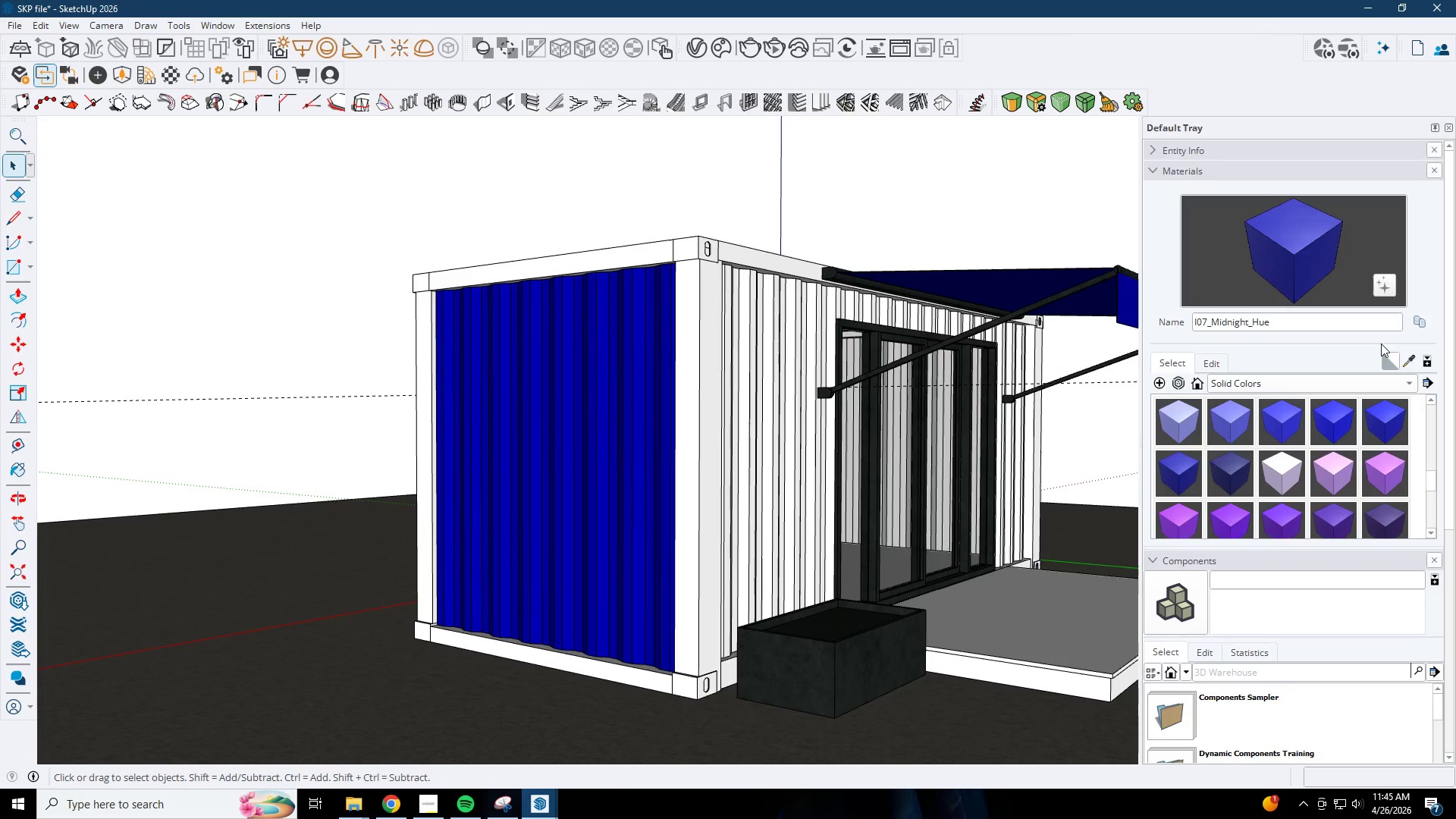 
left_click([1409, 366])
 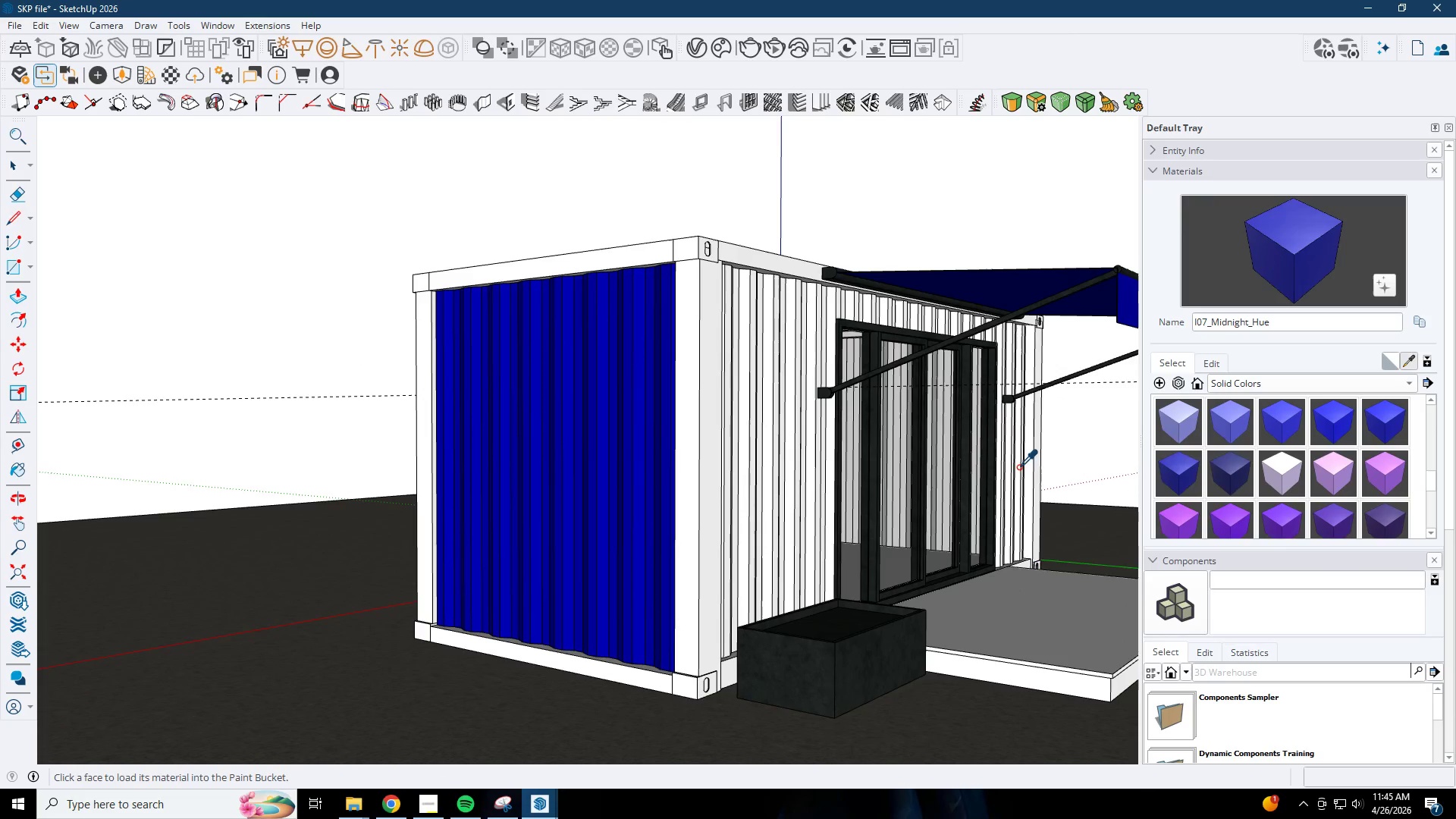 
left_click([366, 802])
 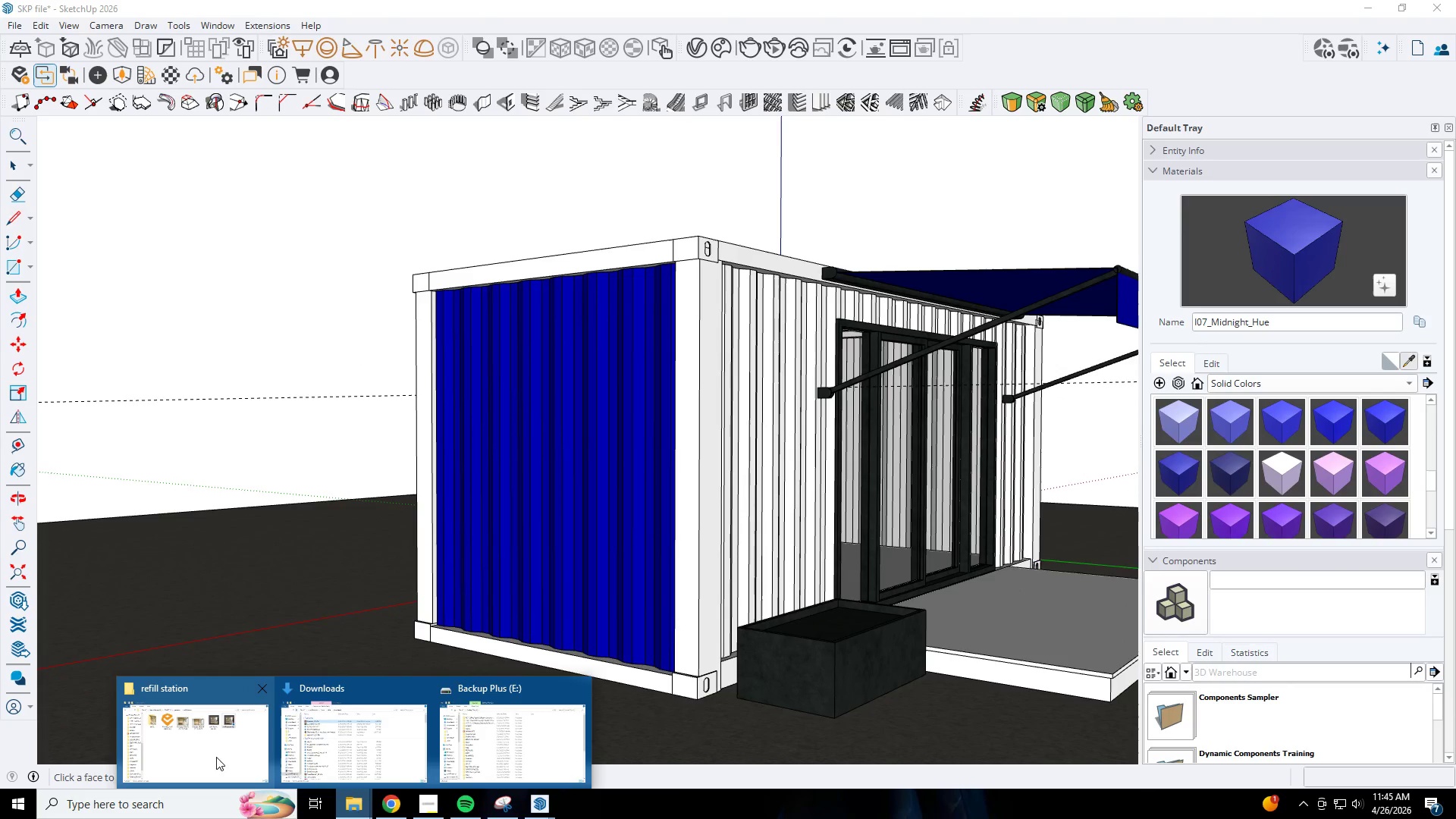 
left_click([361, 738])
 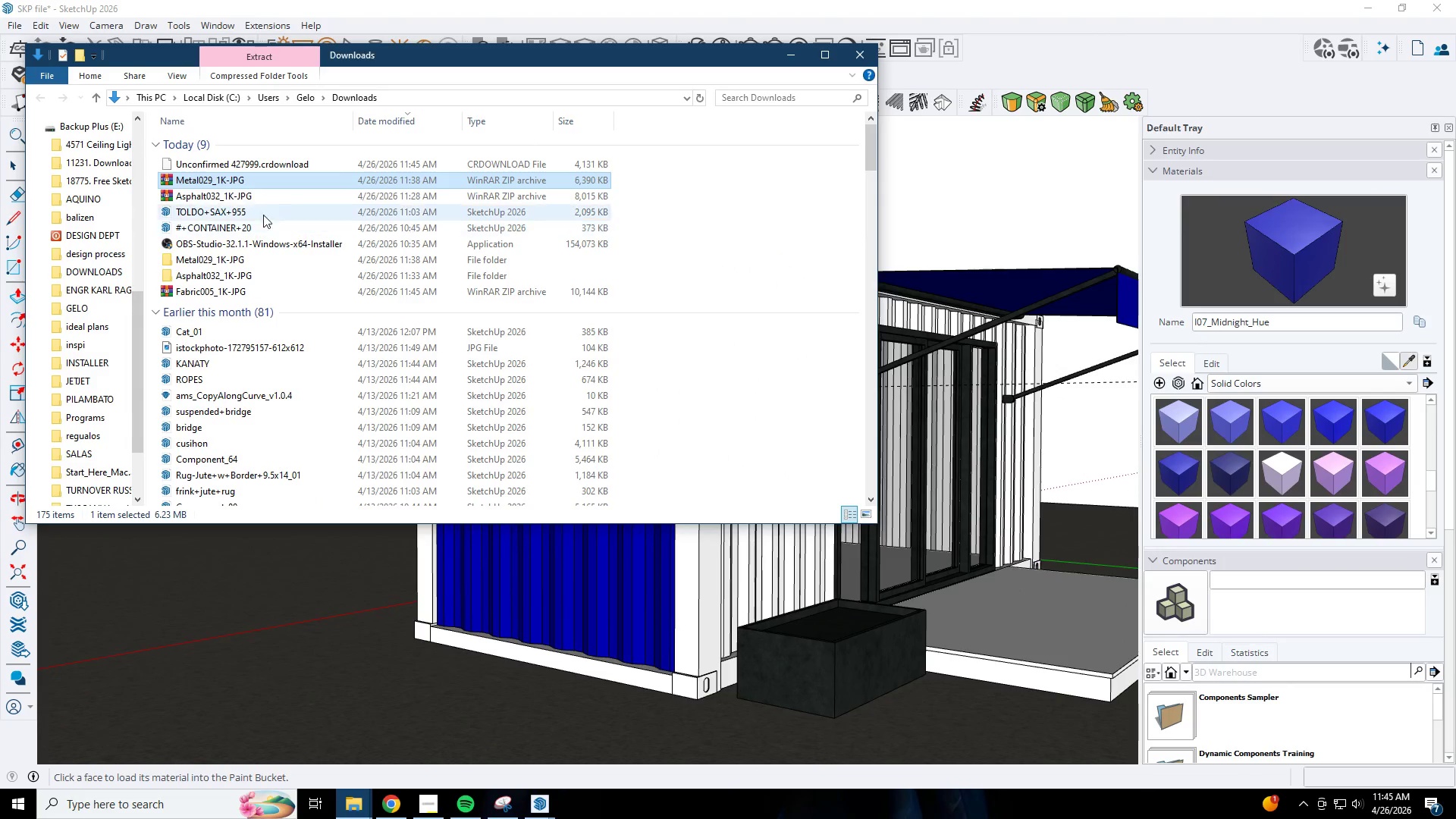 
mouse_move([255, 199])
 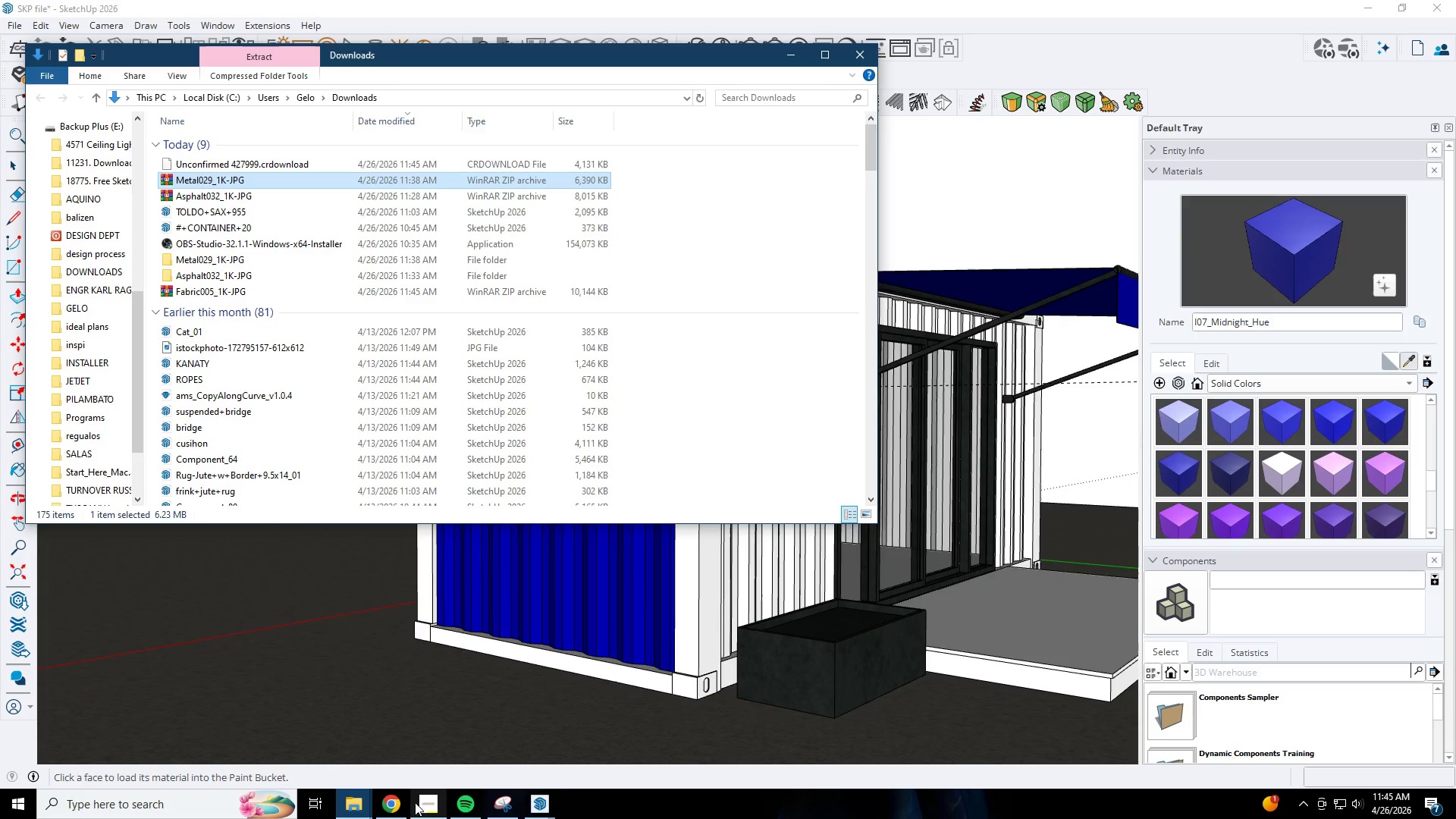 
left_click([383, 798])
 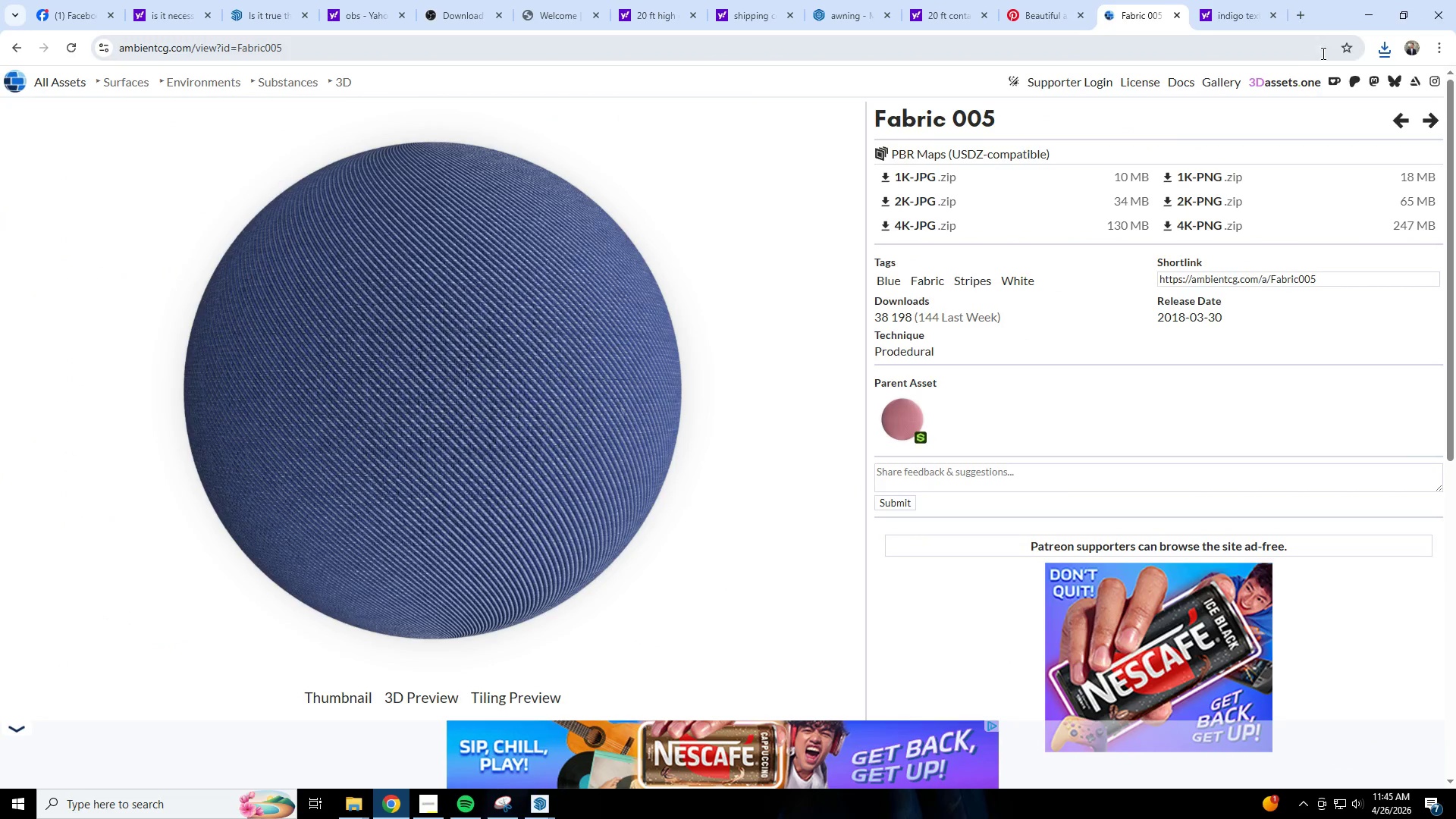 
left_click([1378, 51])
 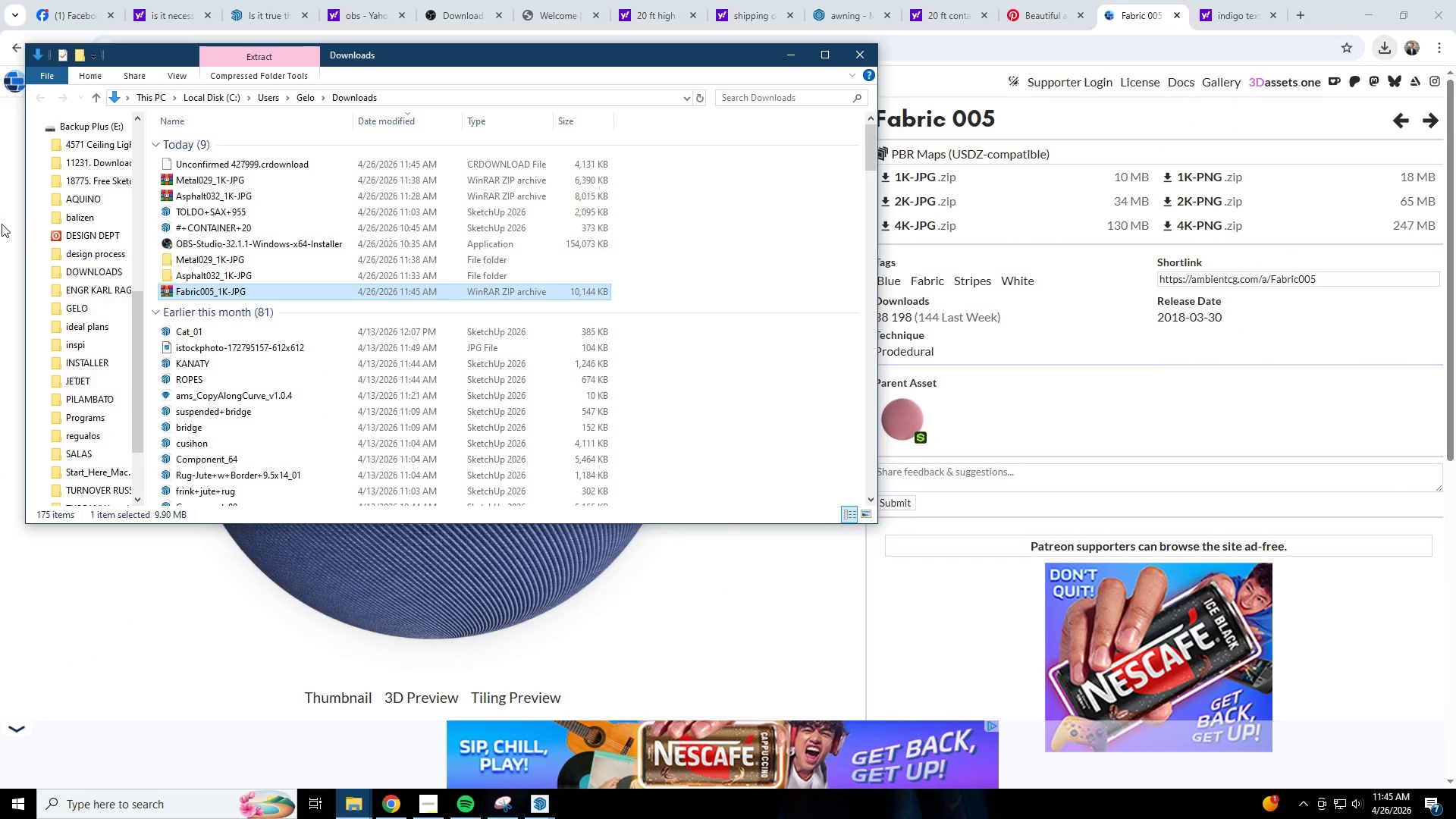 
right_click([221, 288])
 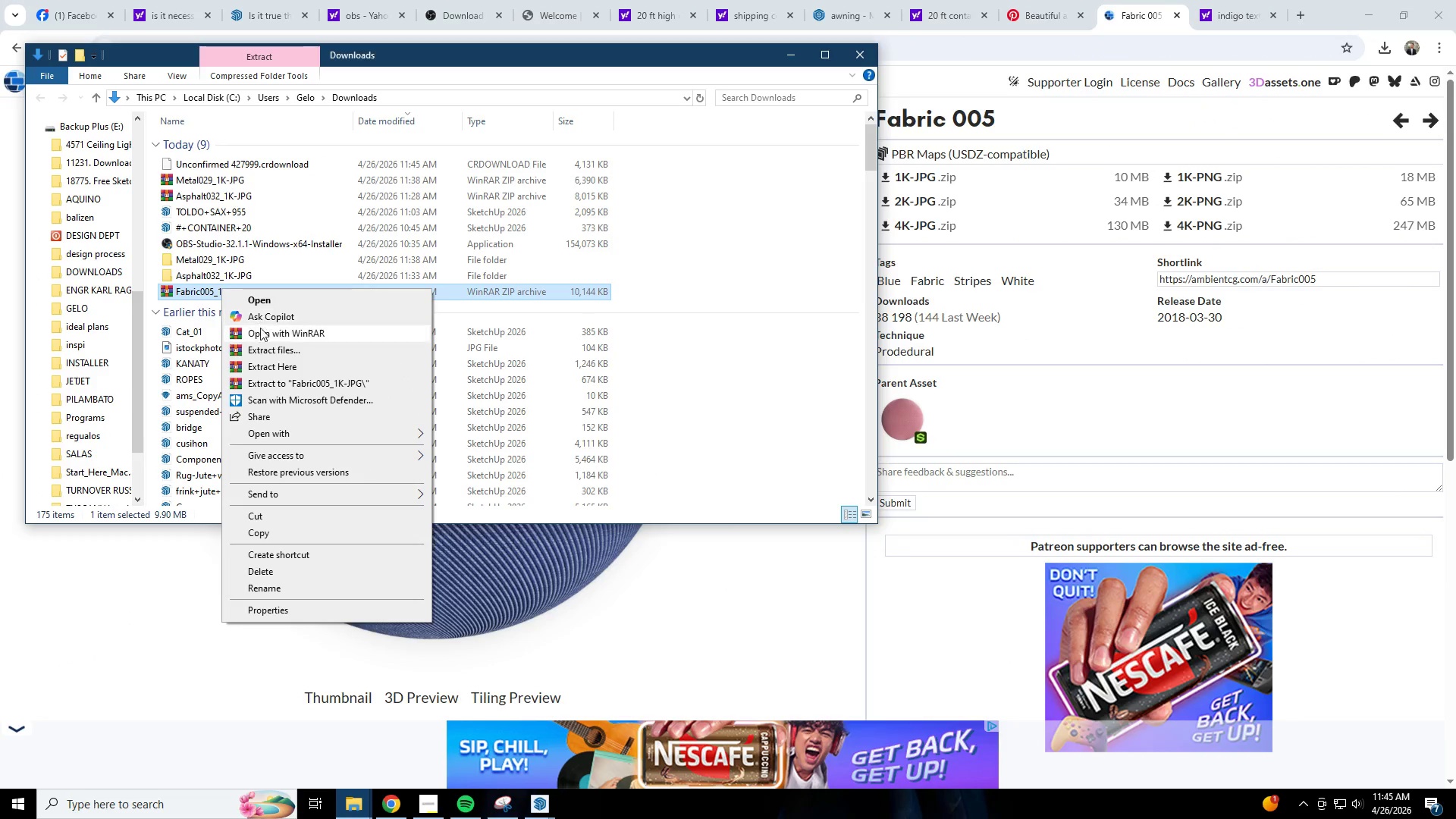 
left_click([265, 351])
 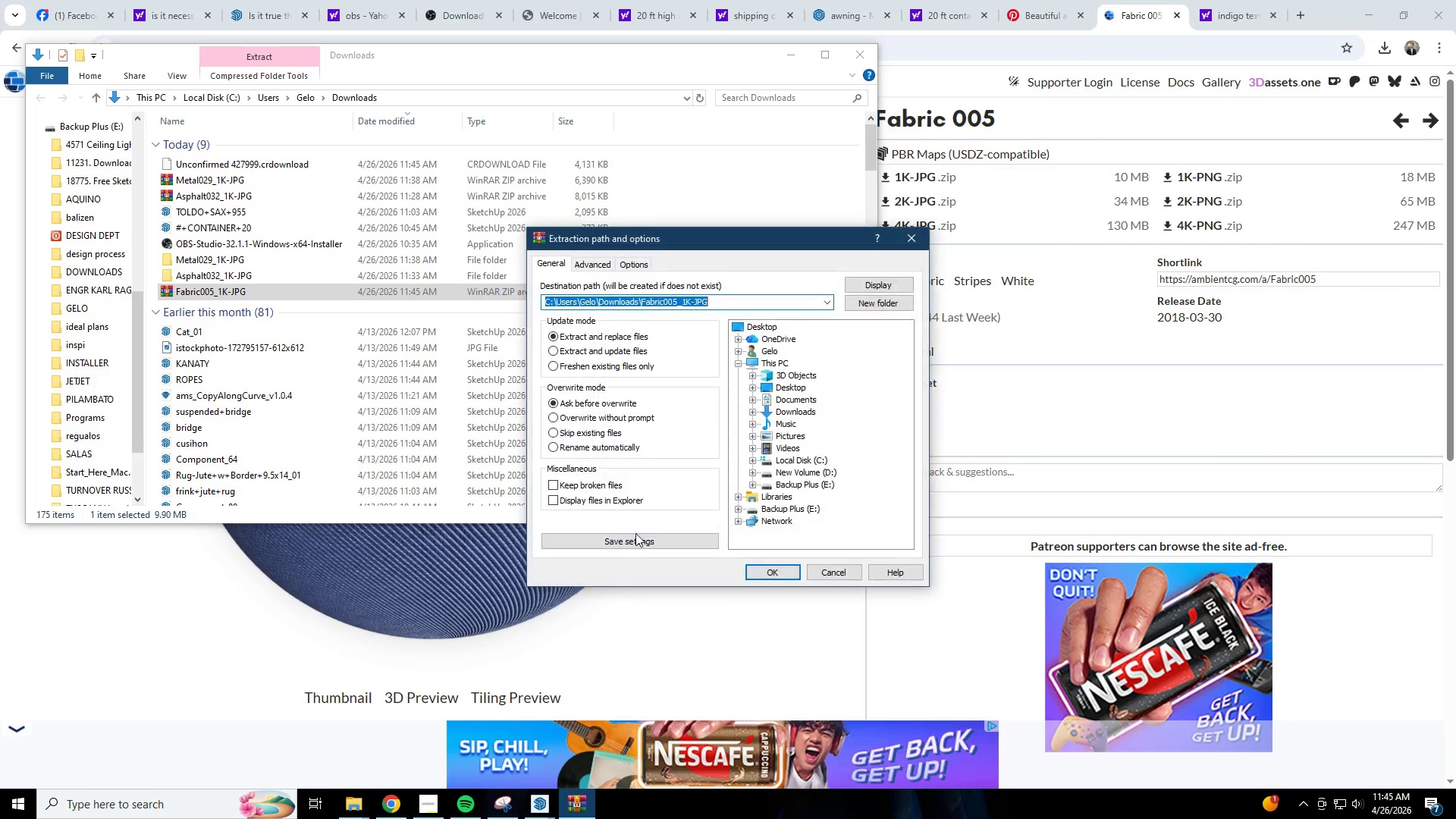 
left_click([757, 566])
 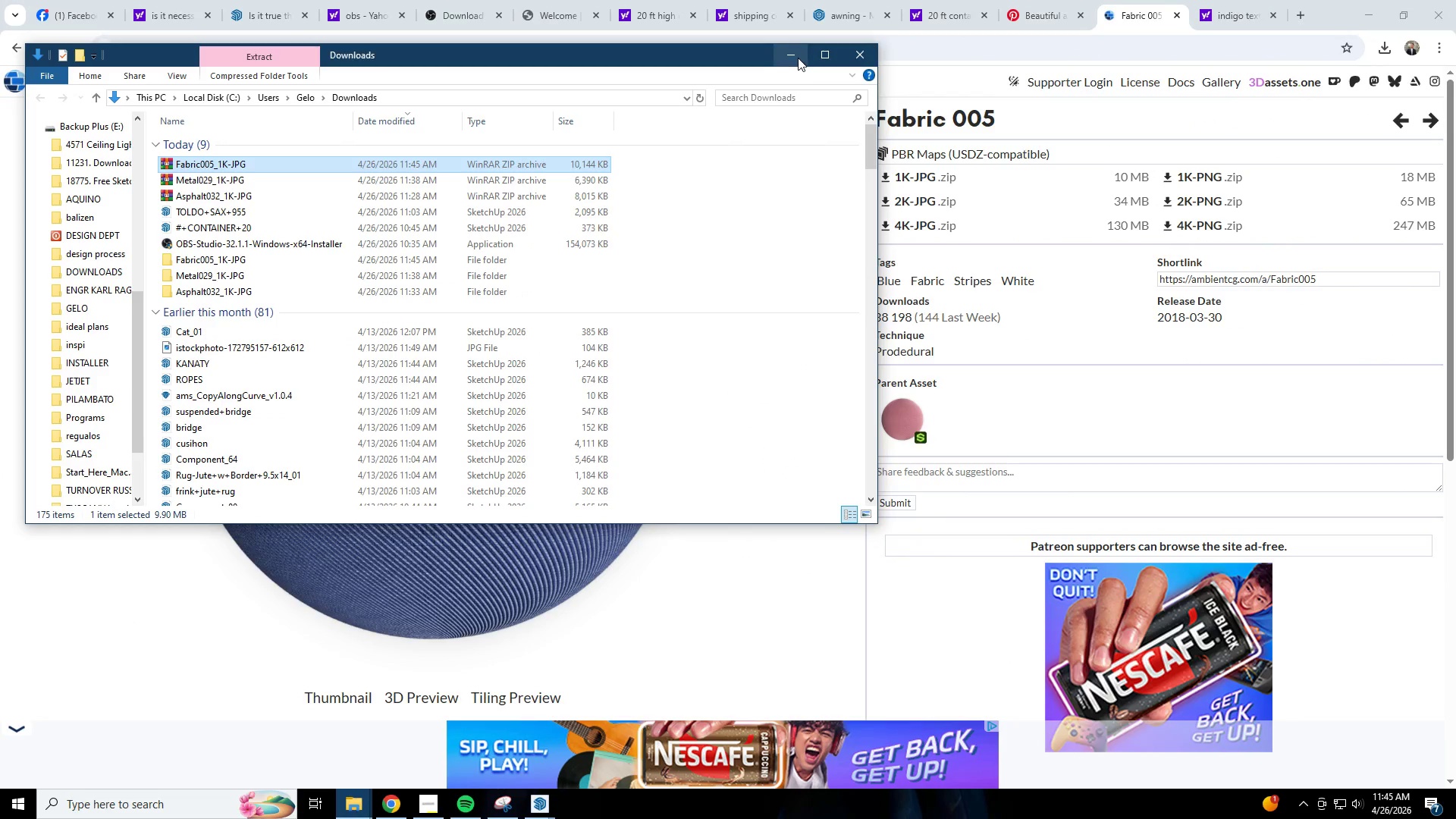 
left_click([798, 58])
 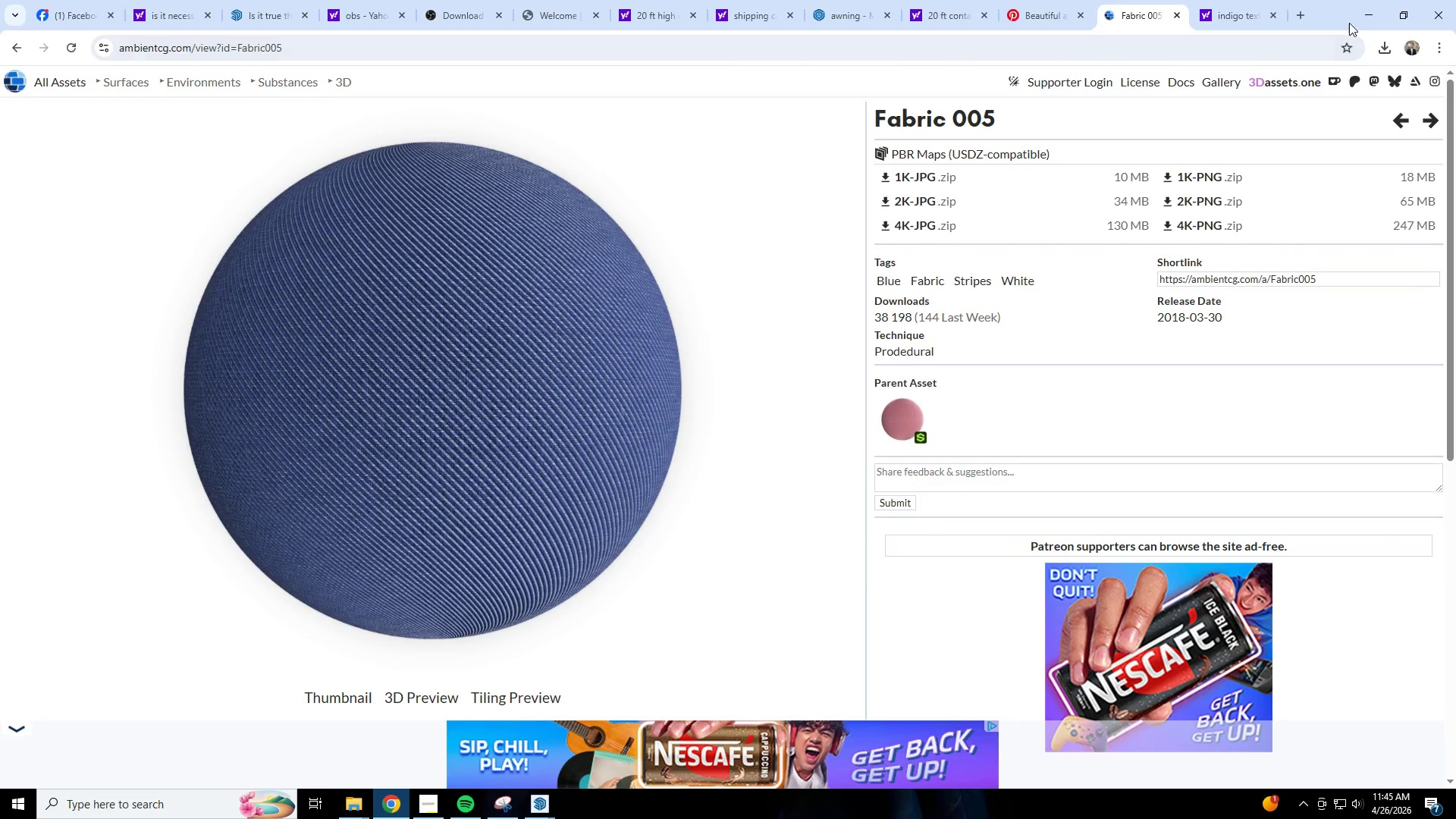 
left_click([1375, 9])
 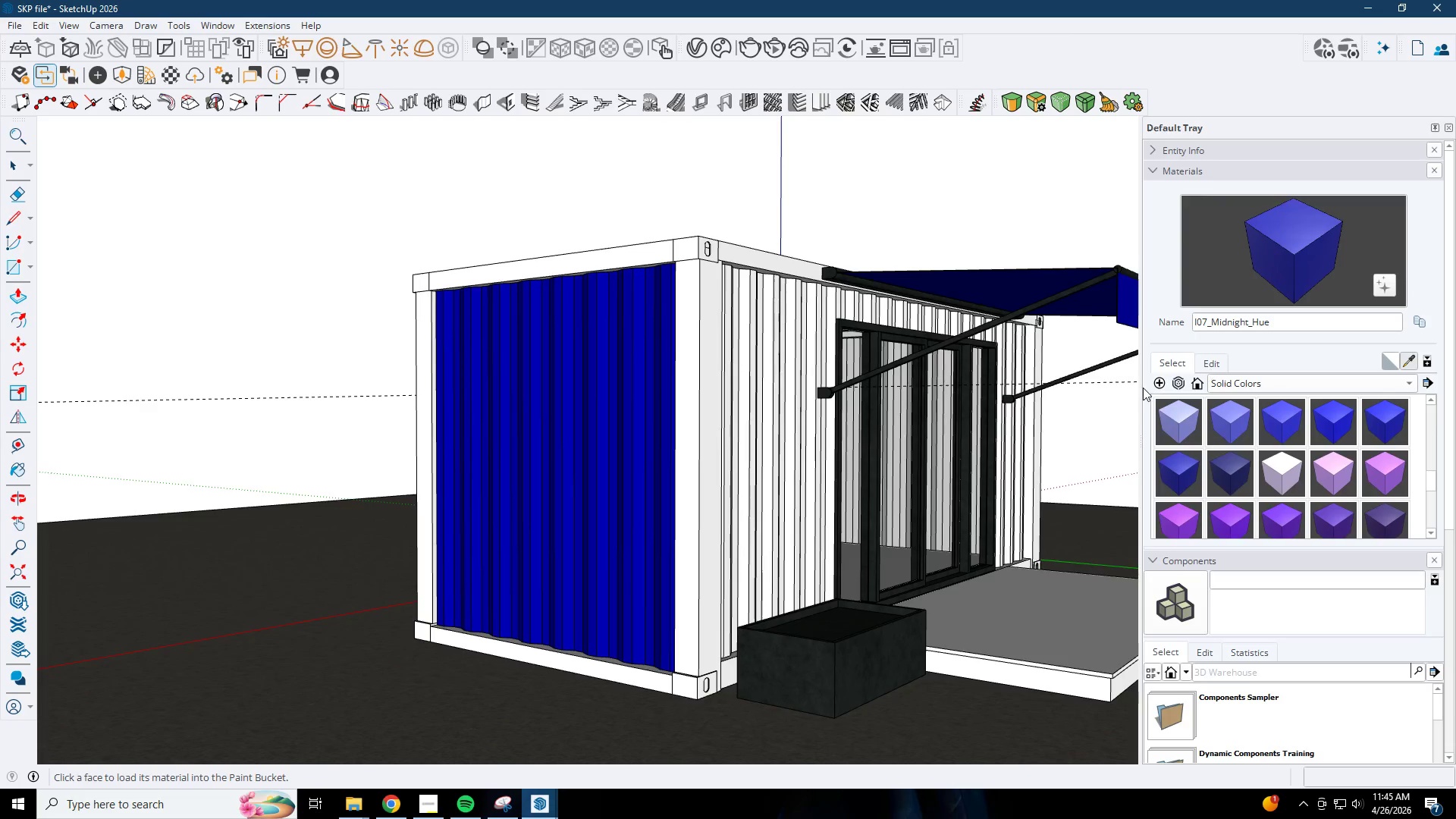 
left_click([1153, 381])
 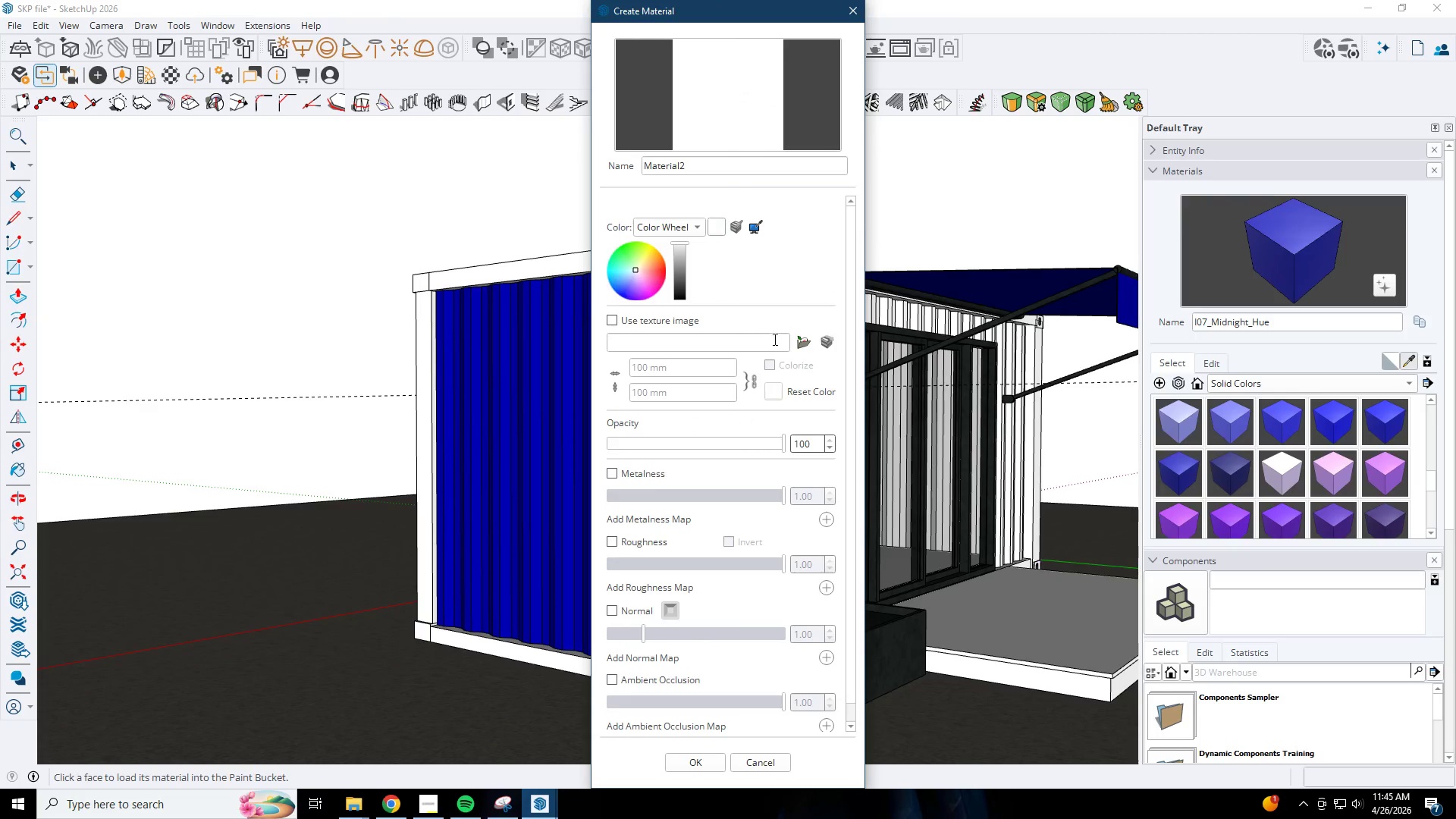 
left_click([799, 342])
 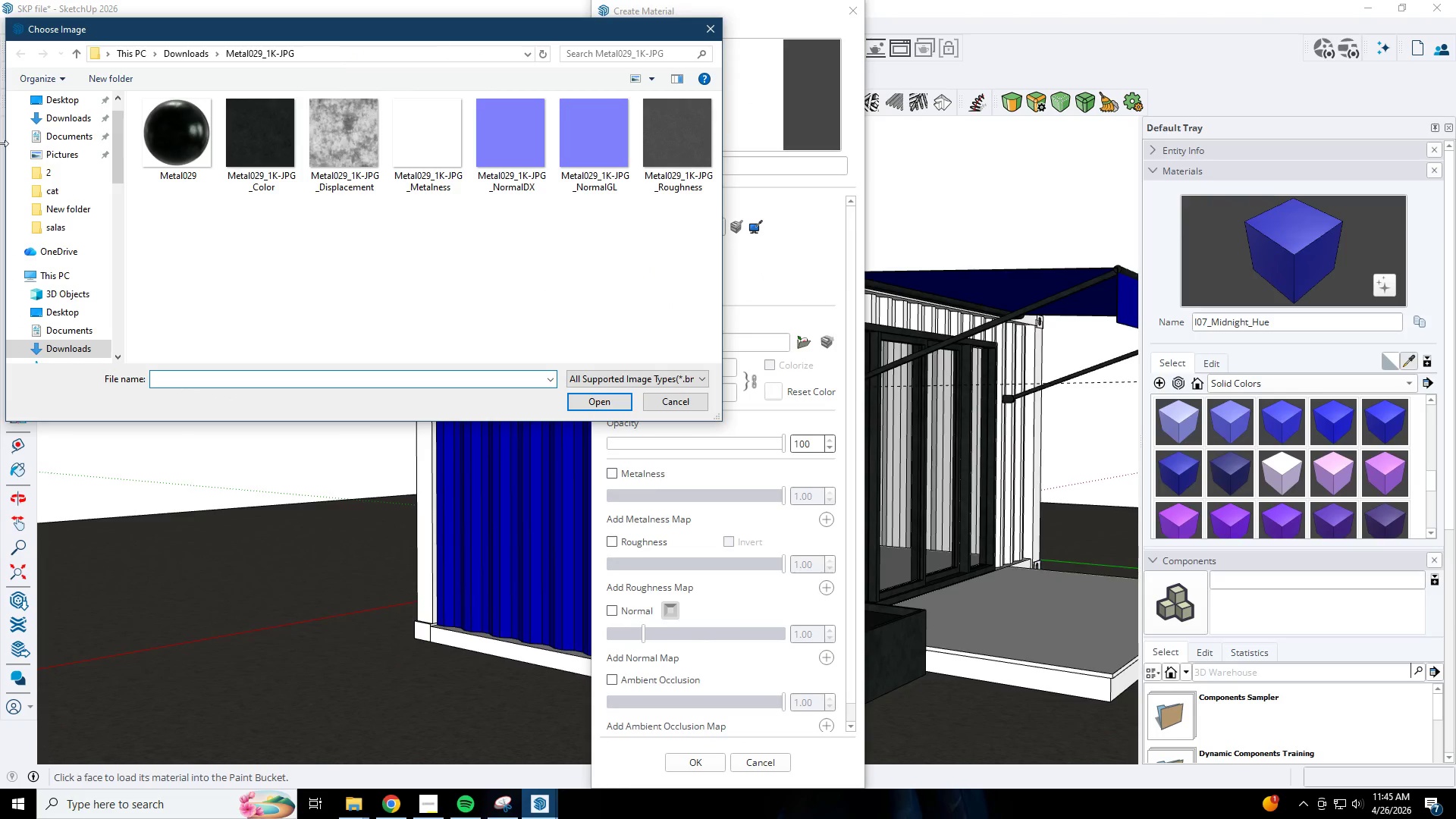 
left_click([74, 122])
 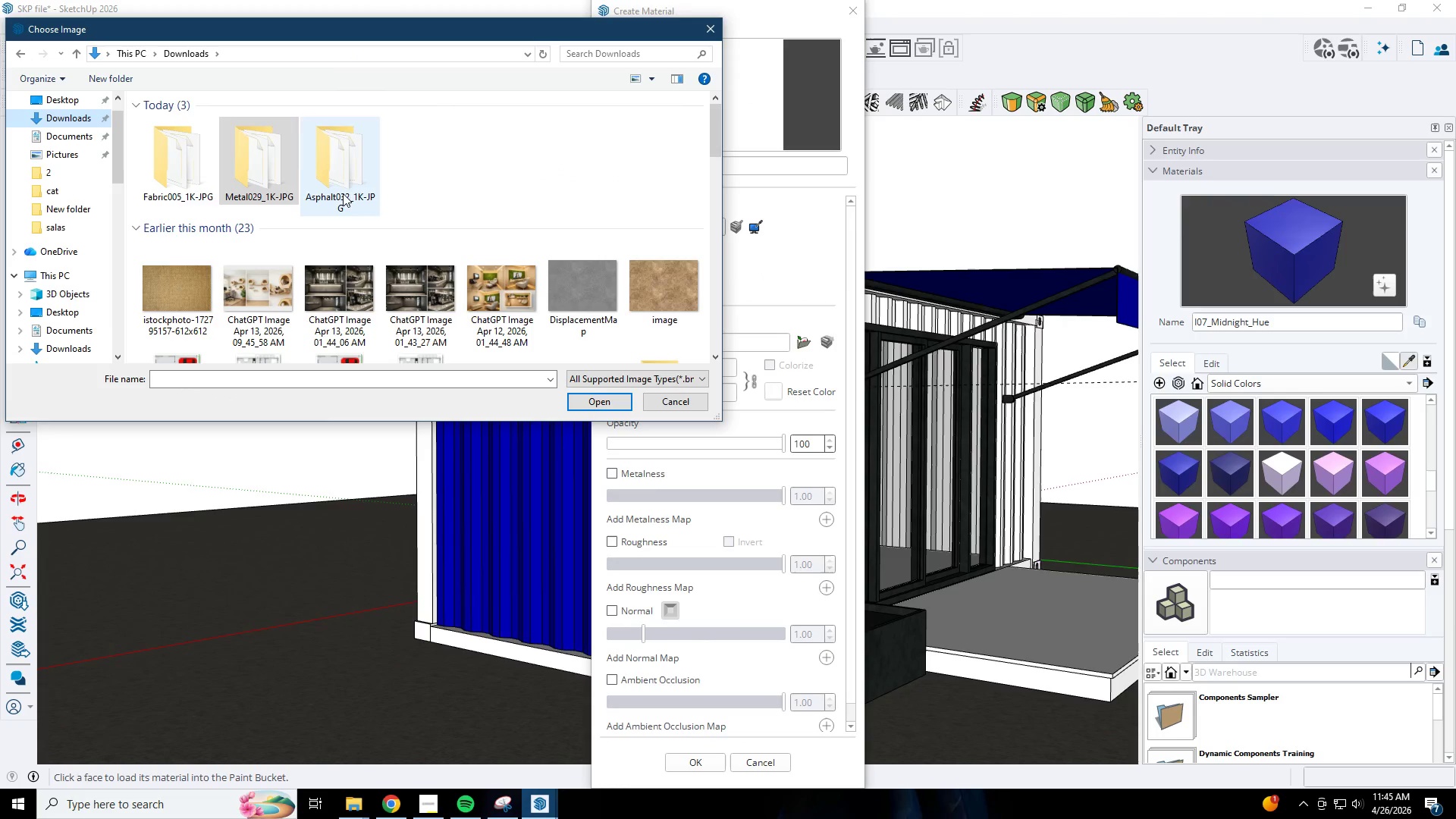 
left_click([199, 167])
 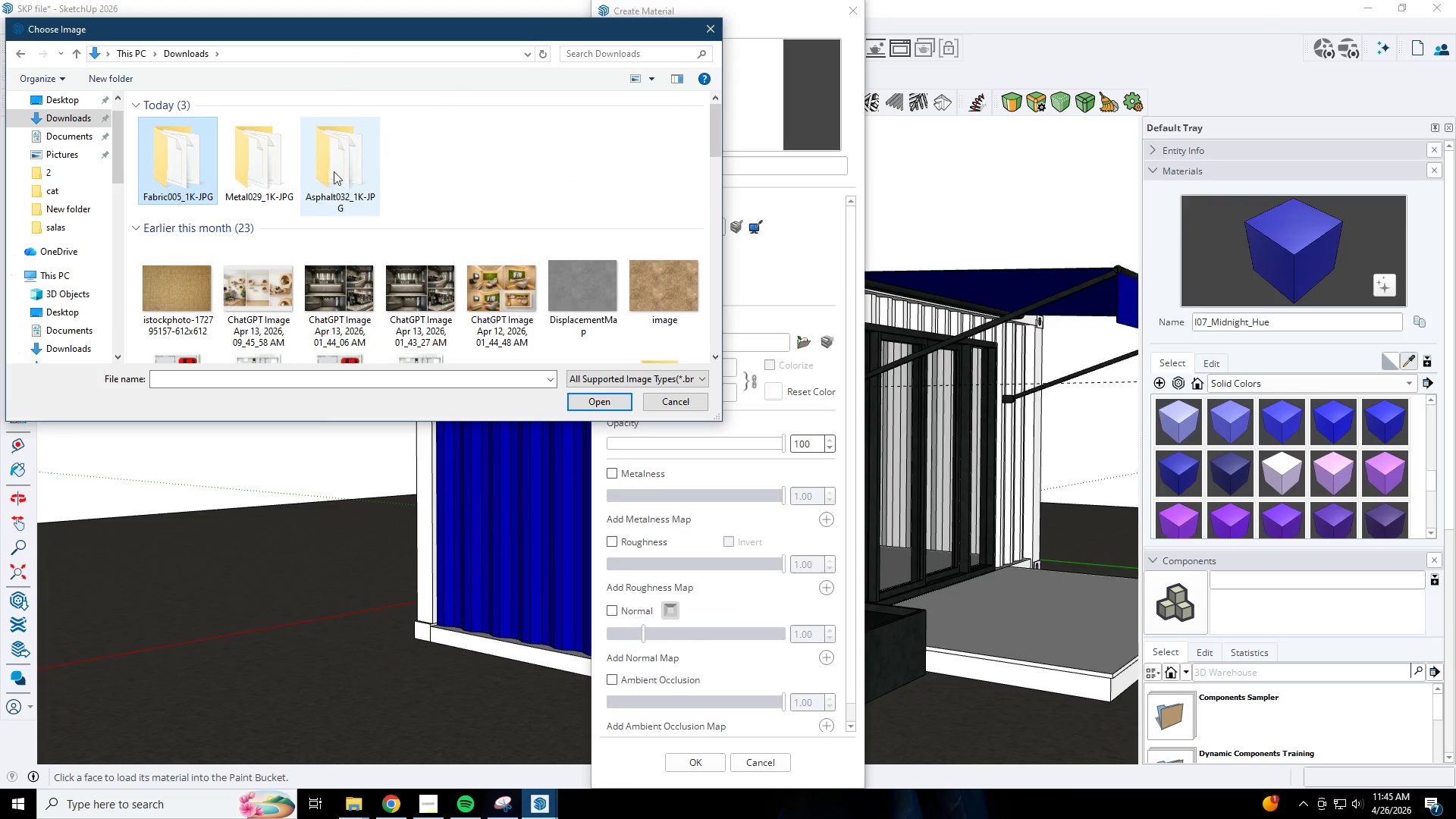 
double_click([166, 171])
 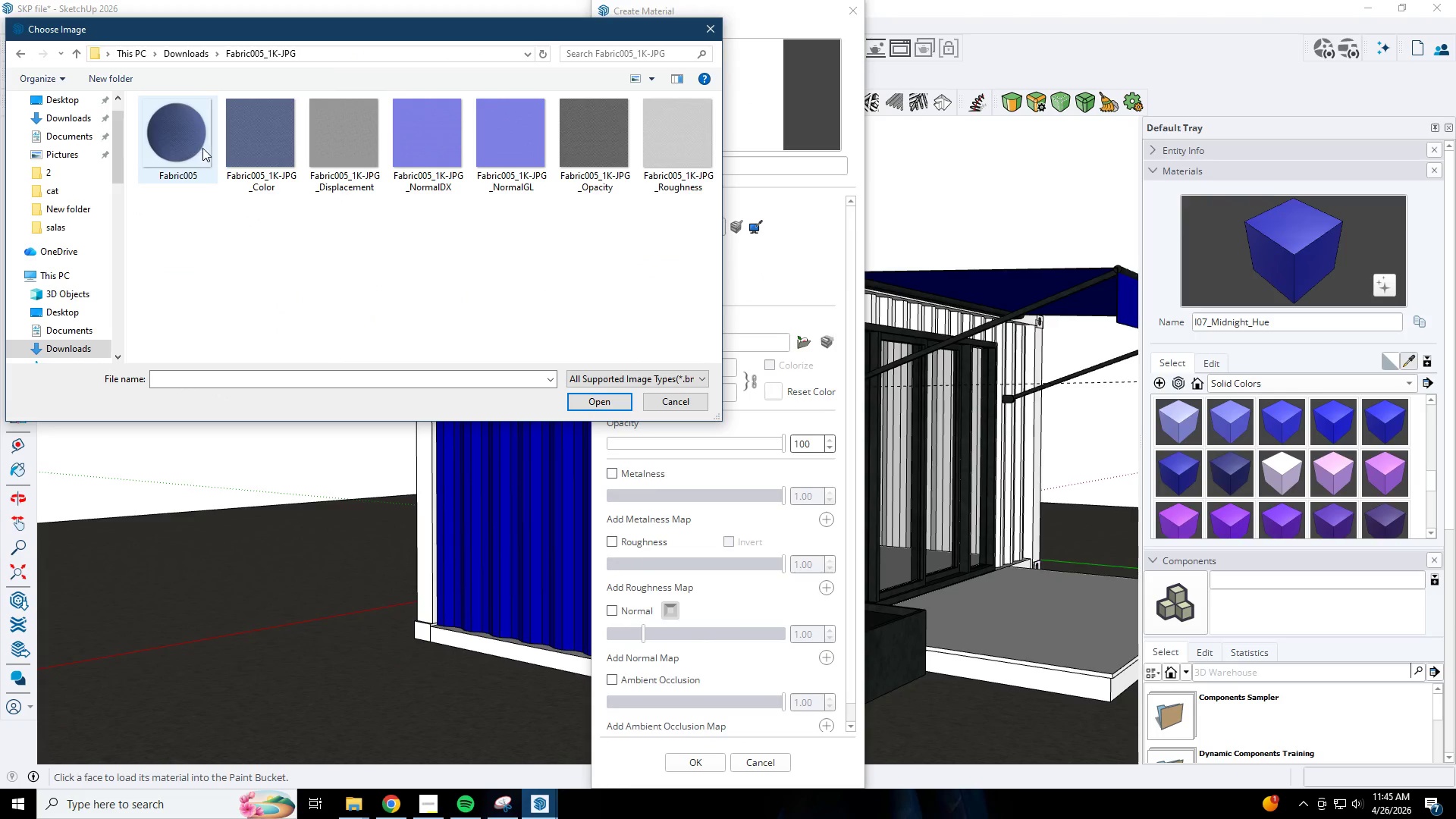 
left_click([298, 146])
 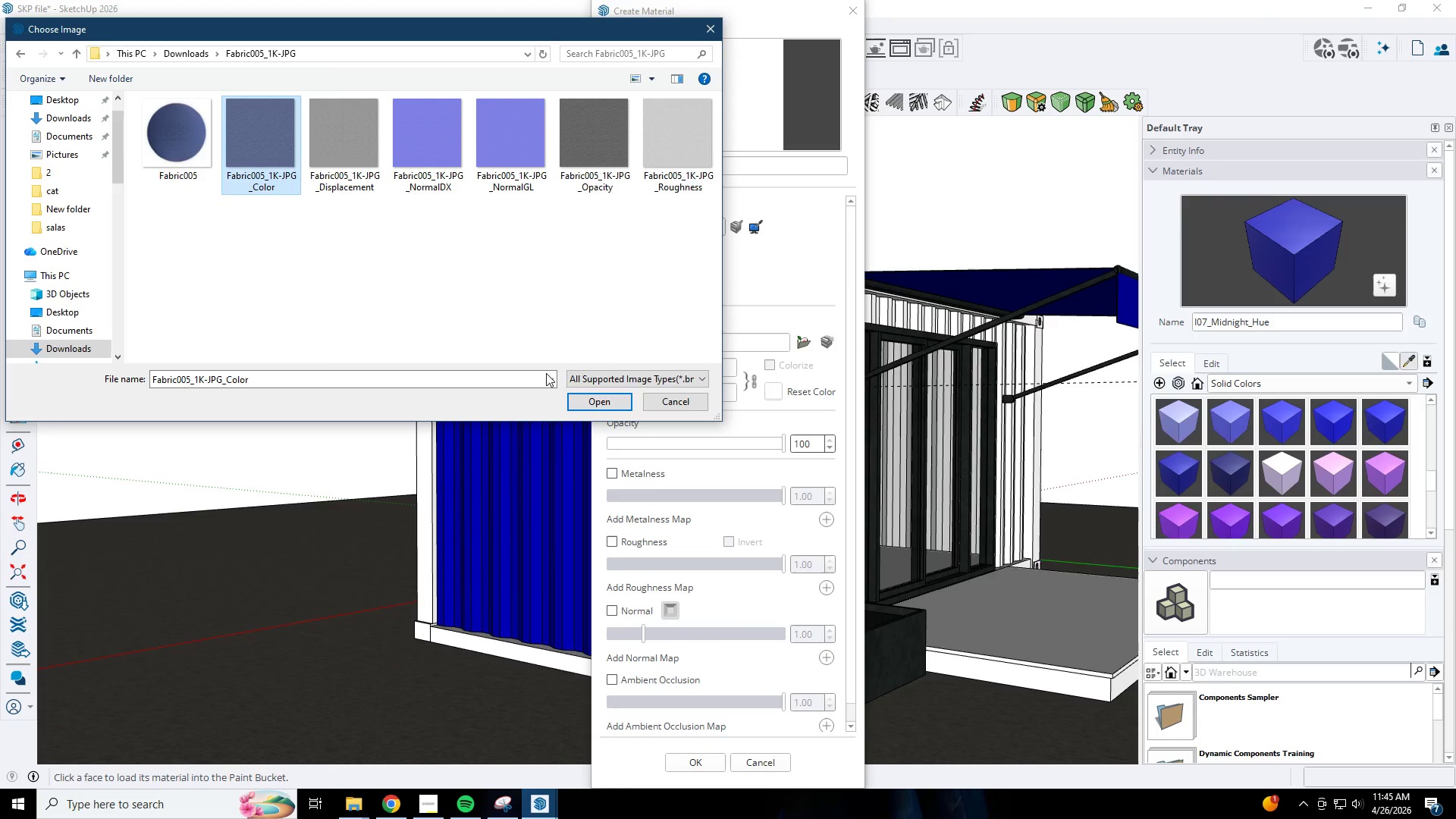 
left_click([581, 397])
 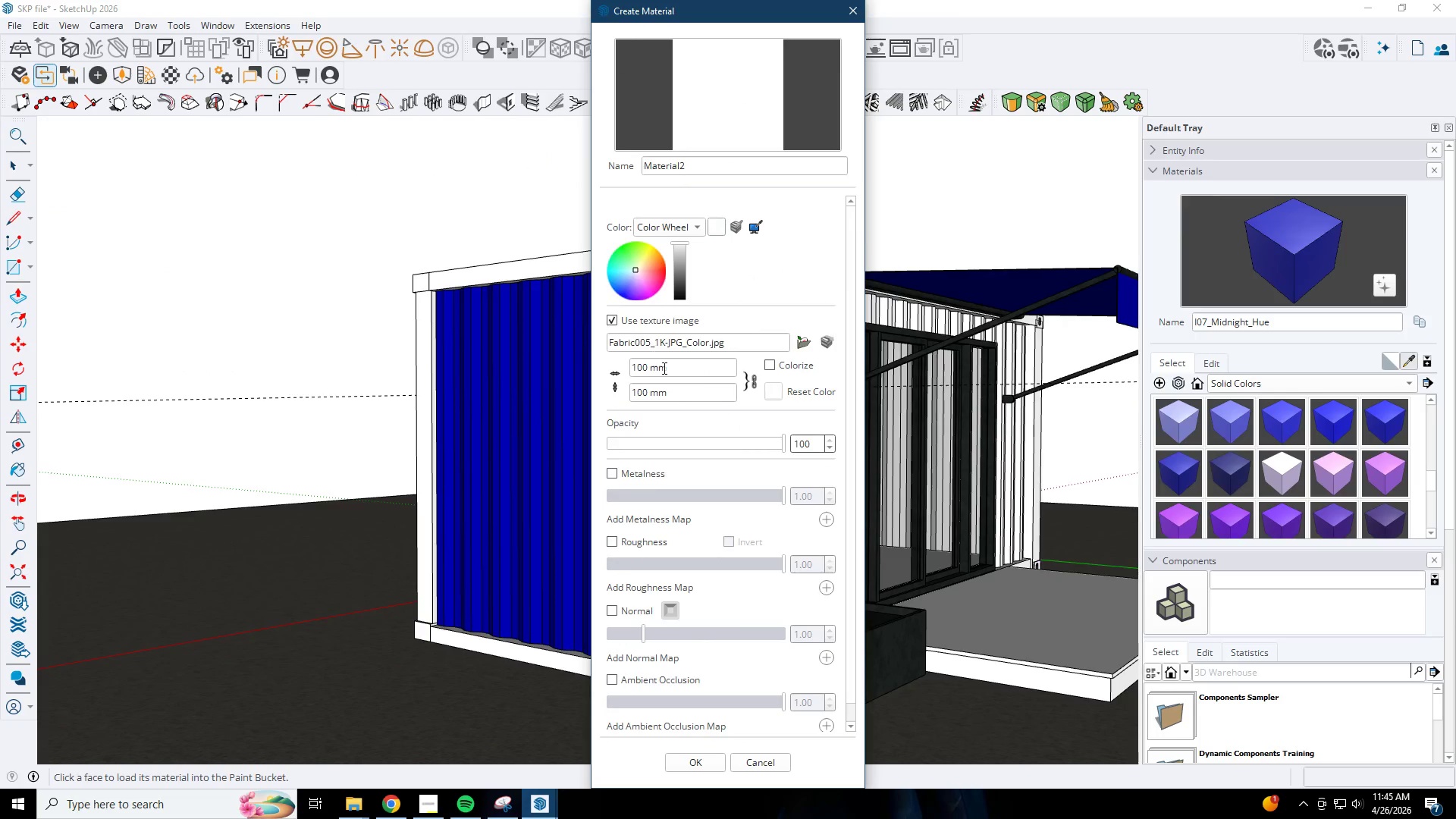 
left_click_drag(start_coordinate=[665, 370], to_coordinate=[535, 375])
 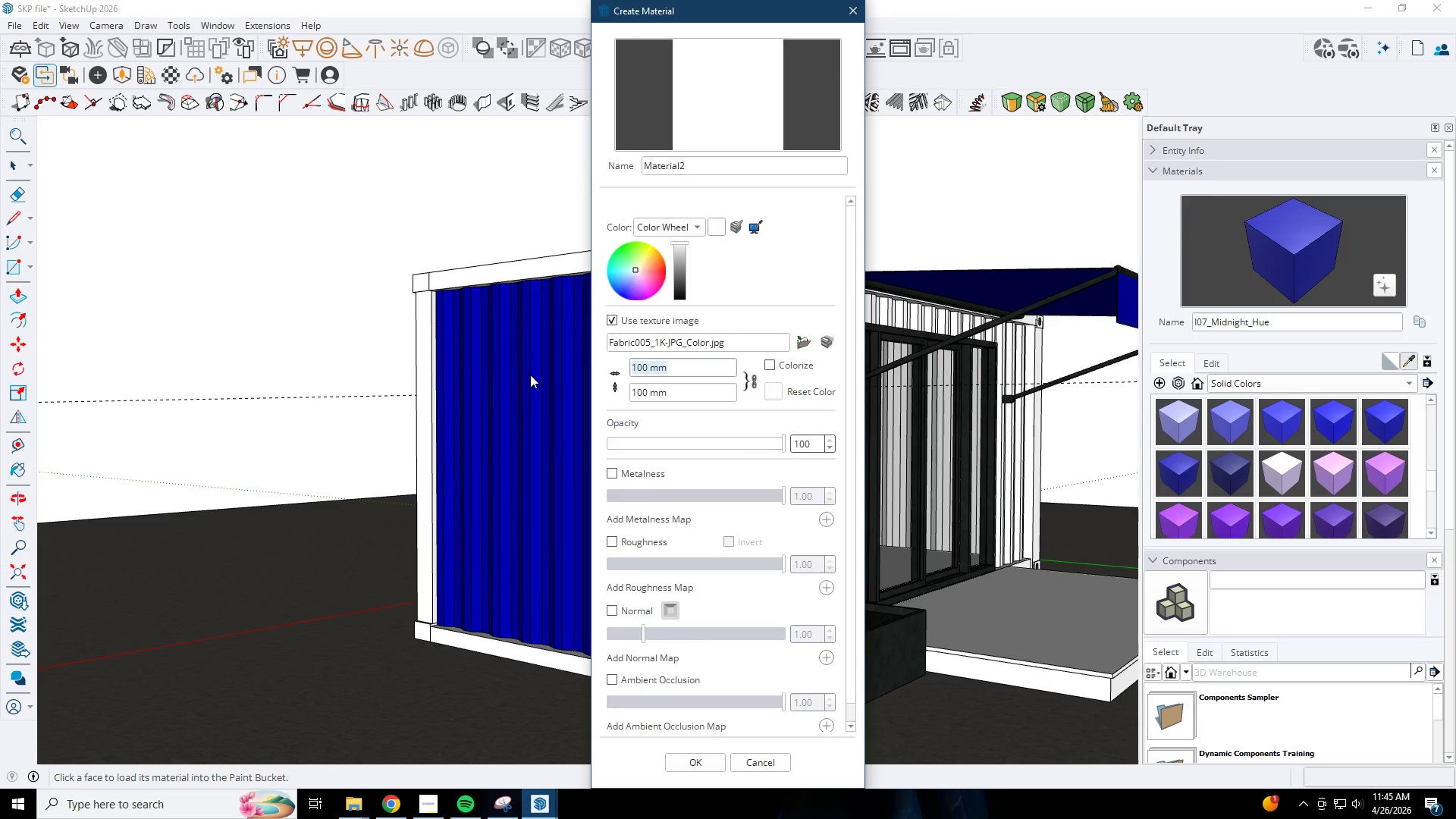 
key(Numpad1)
 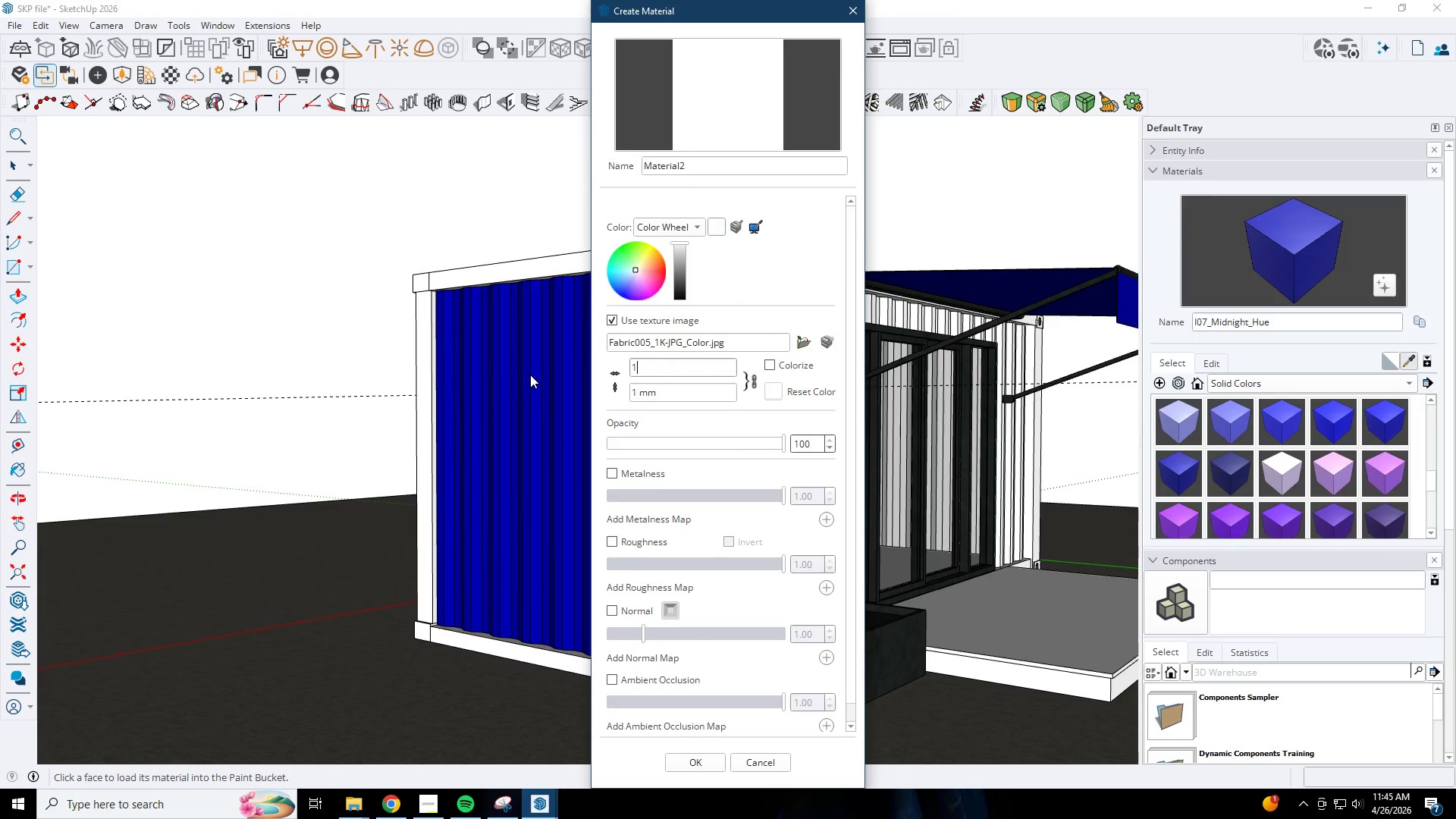 
key(Numpad5)
 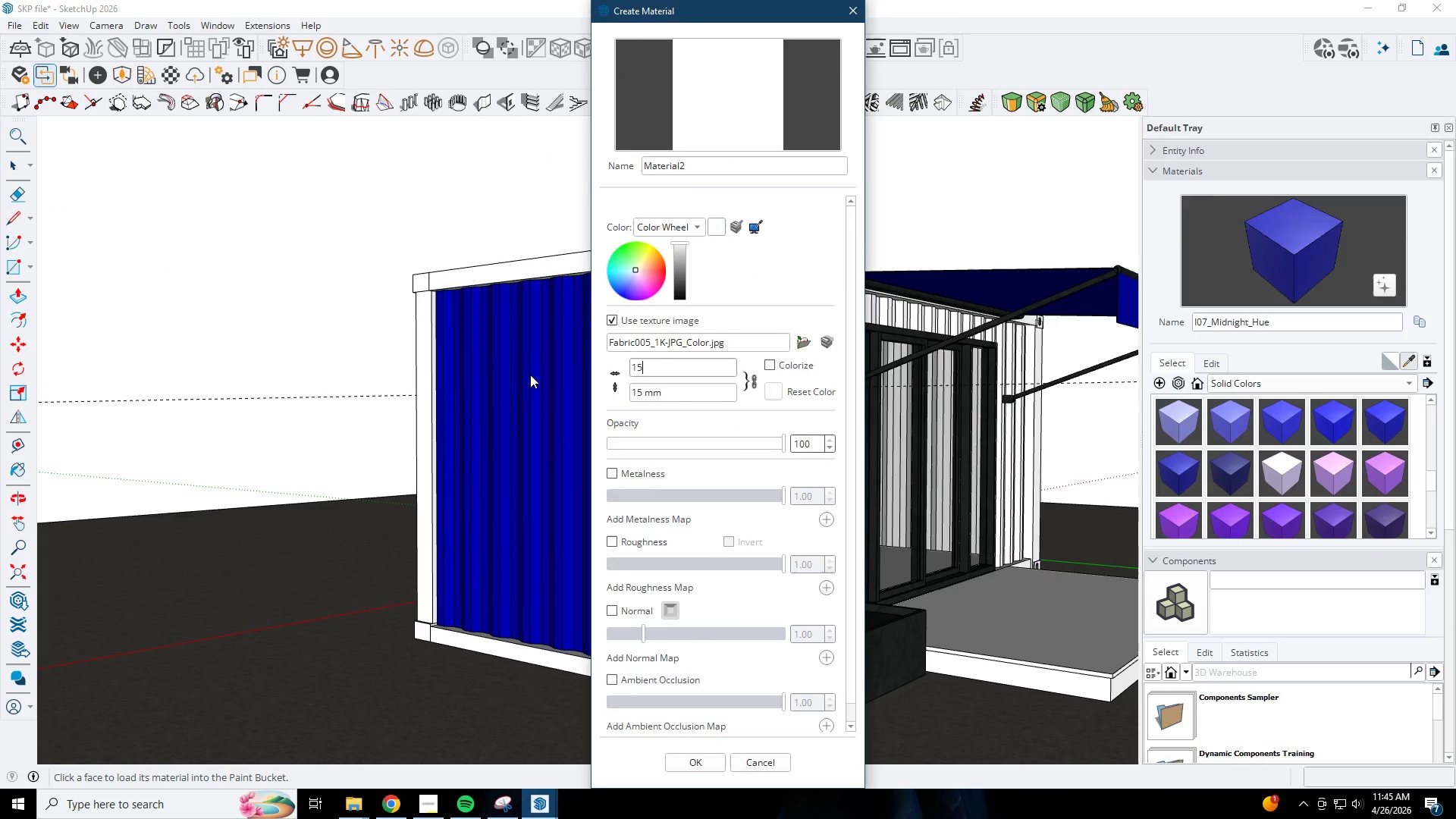 
key(Numpad0)
 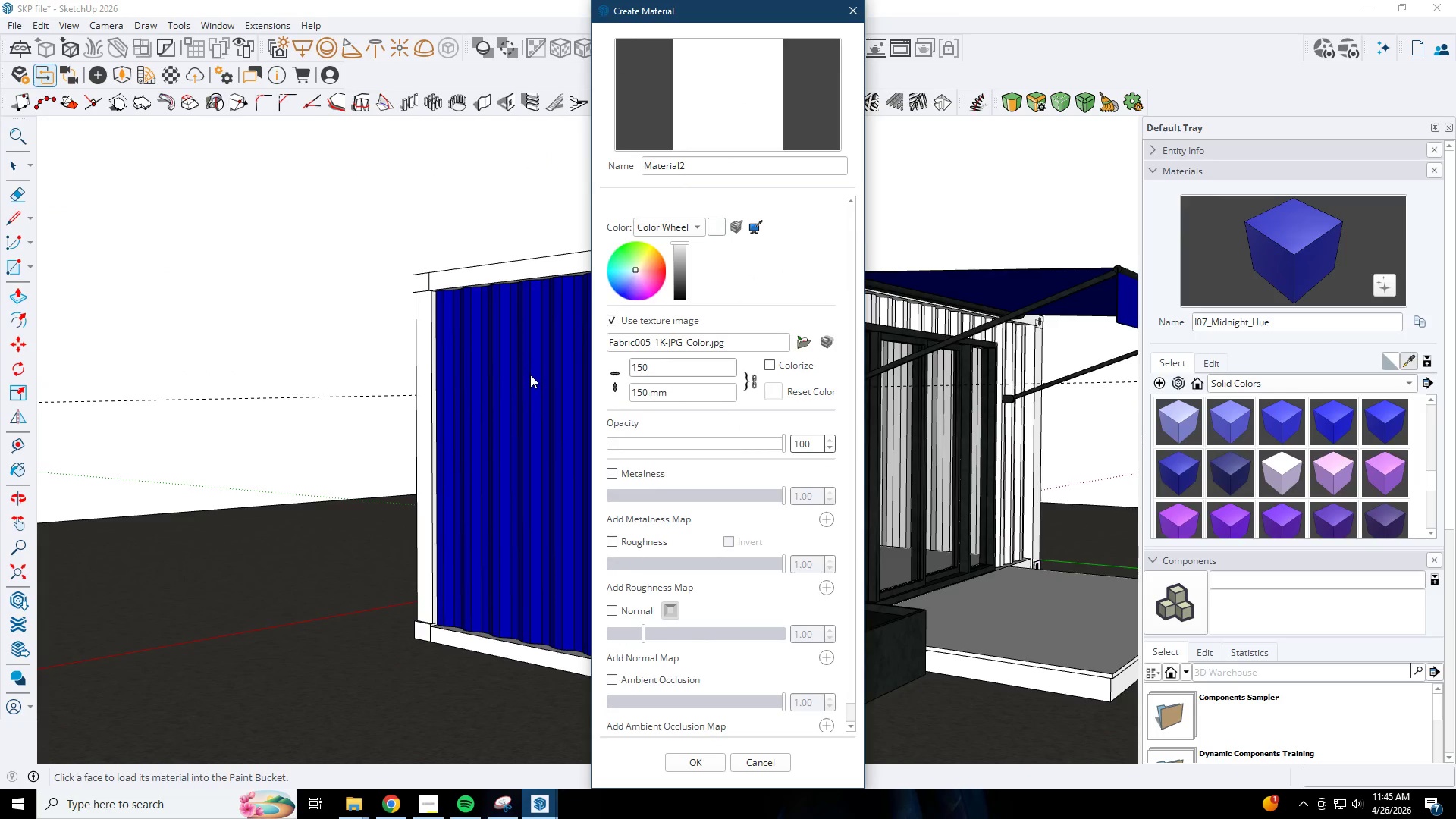 
key(Numpad0)
 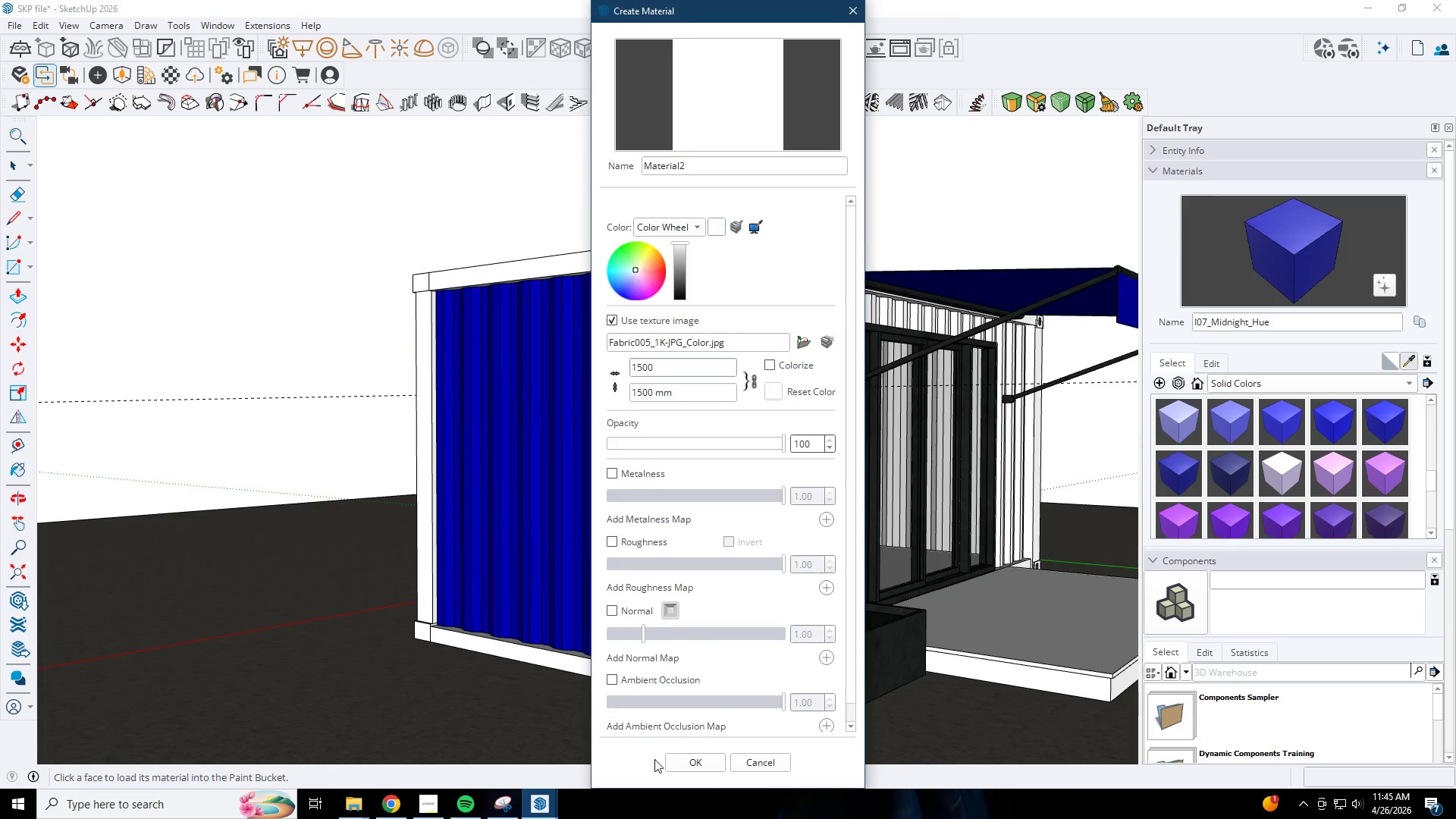 
left_click([702, 759])
 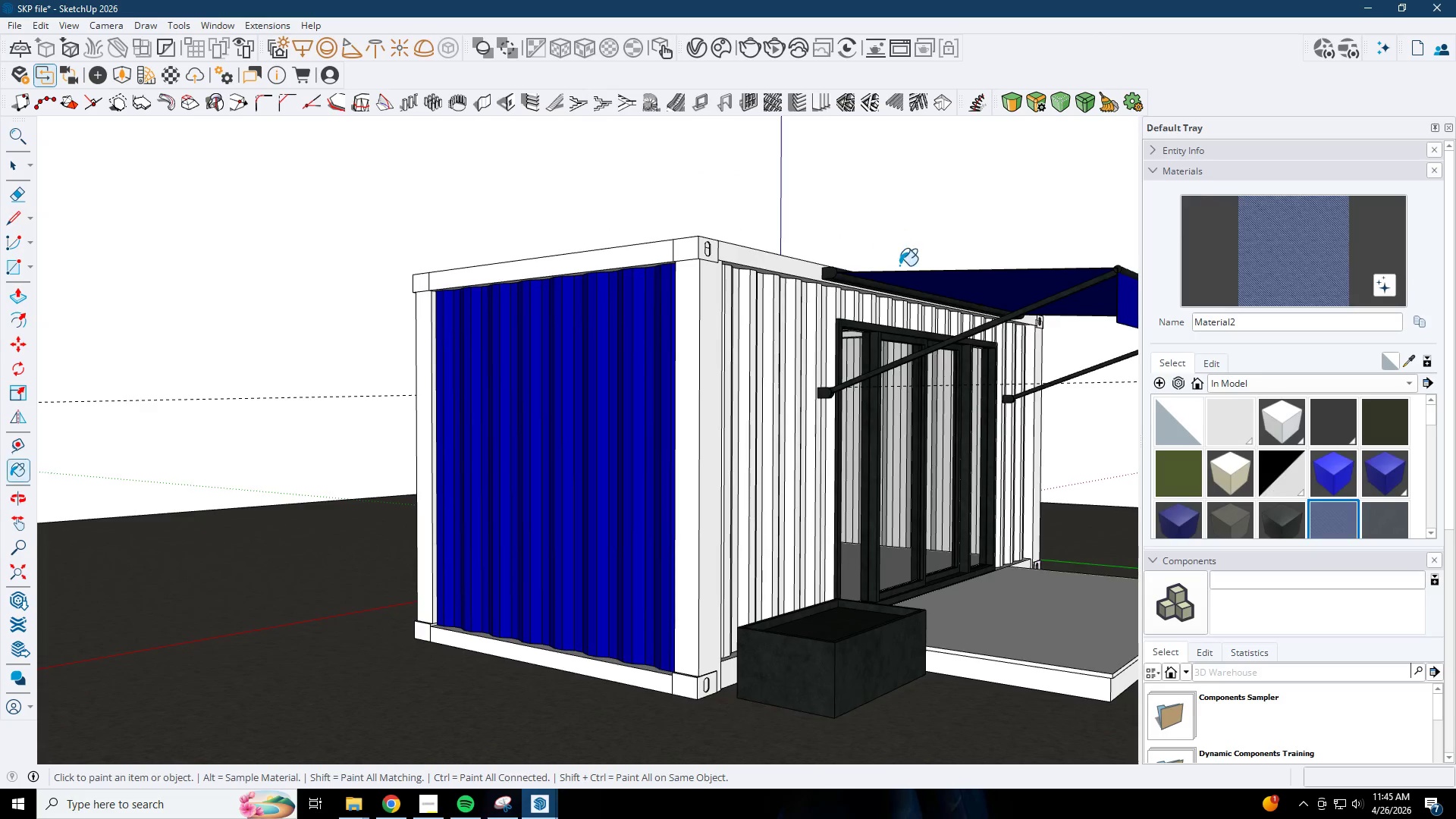 
key(Space)
 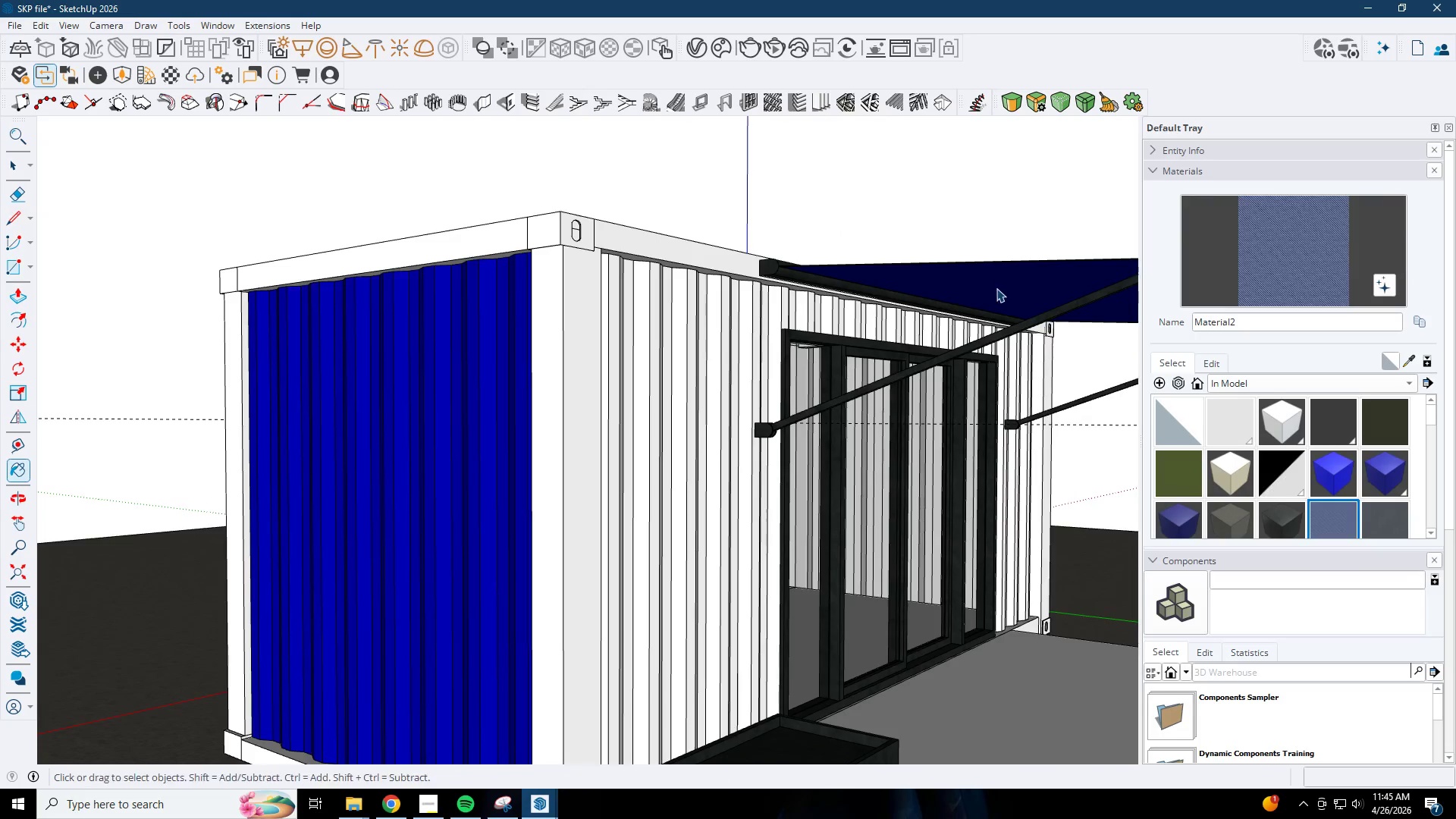 
key(Escape)
 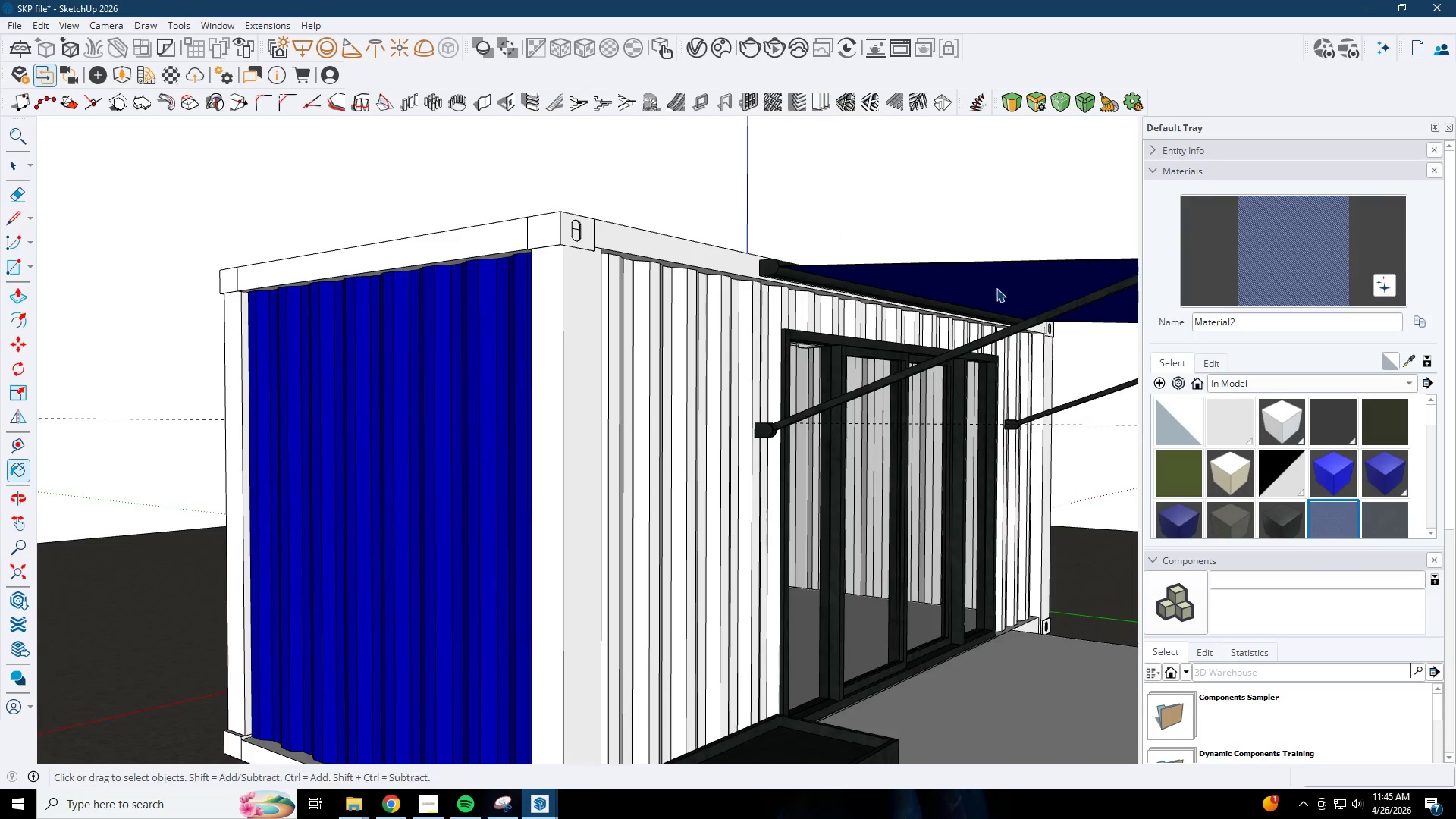 
left_click([1003, 283])
 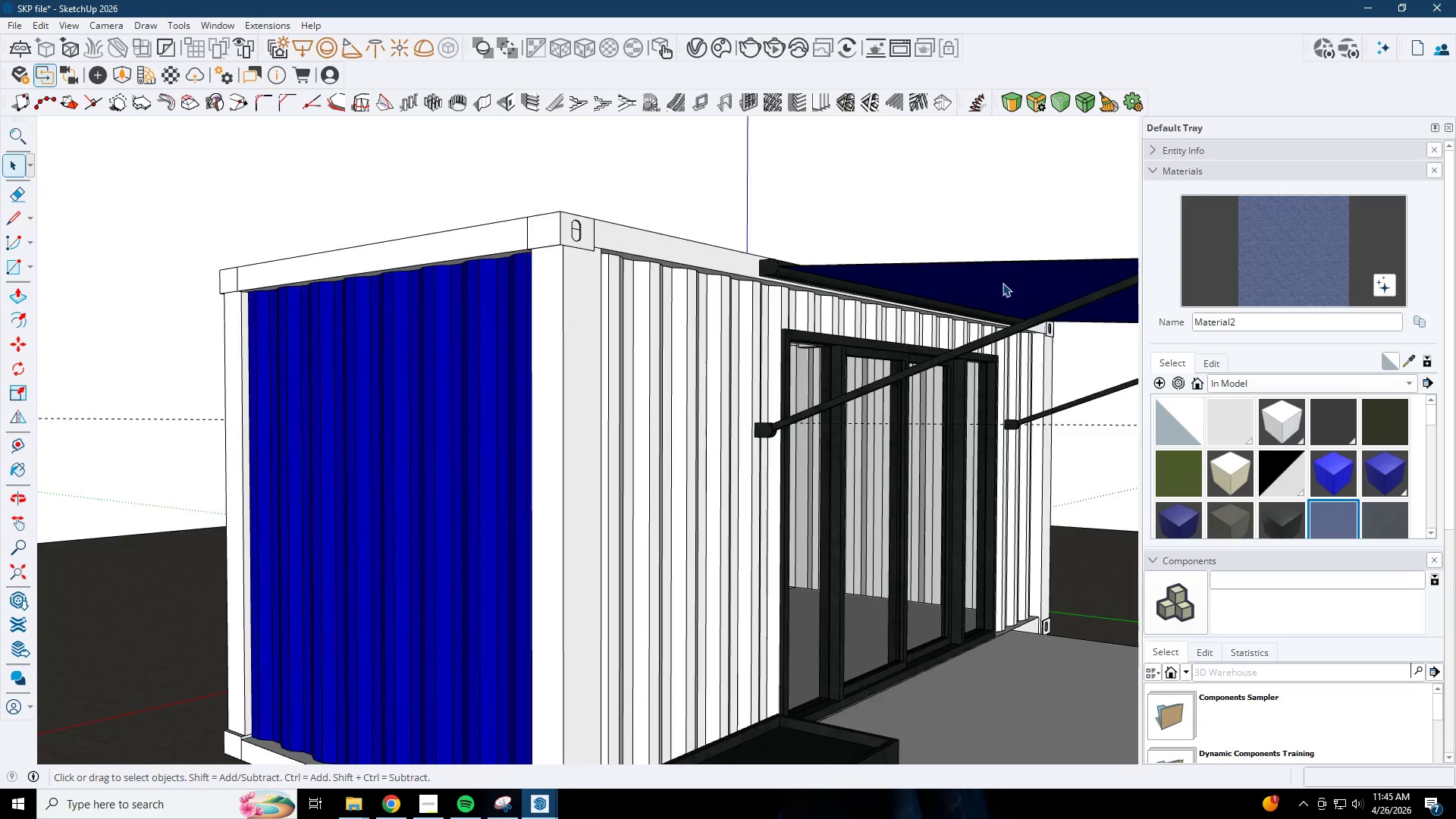 
double_click([1003, 283])
 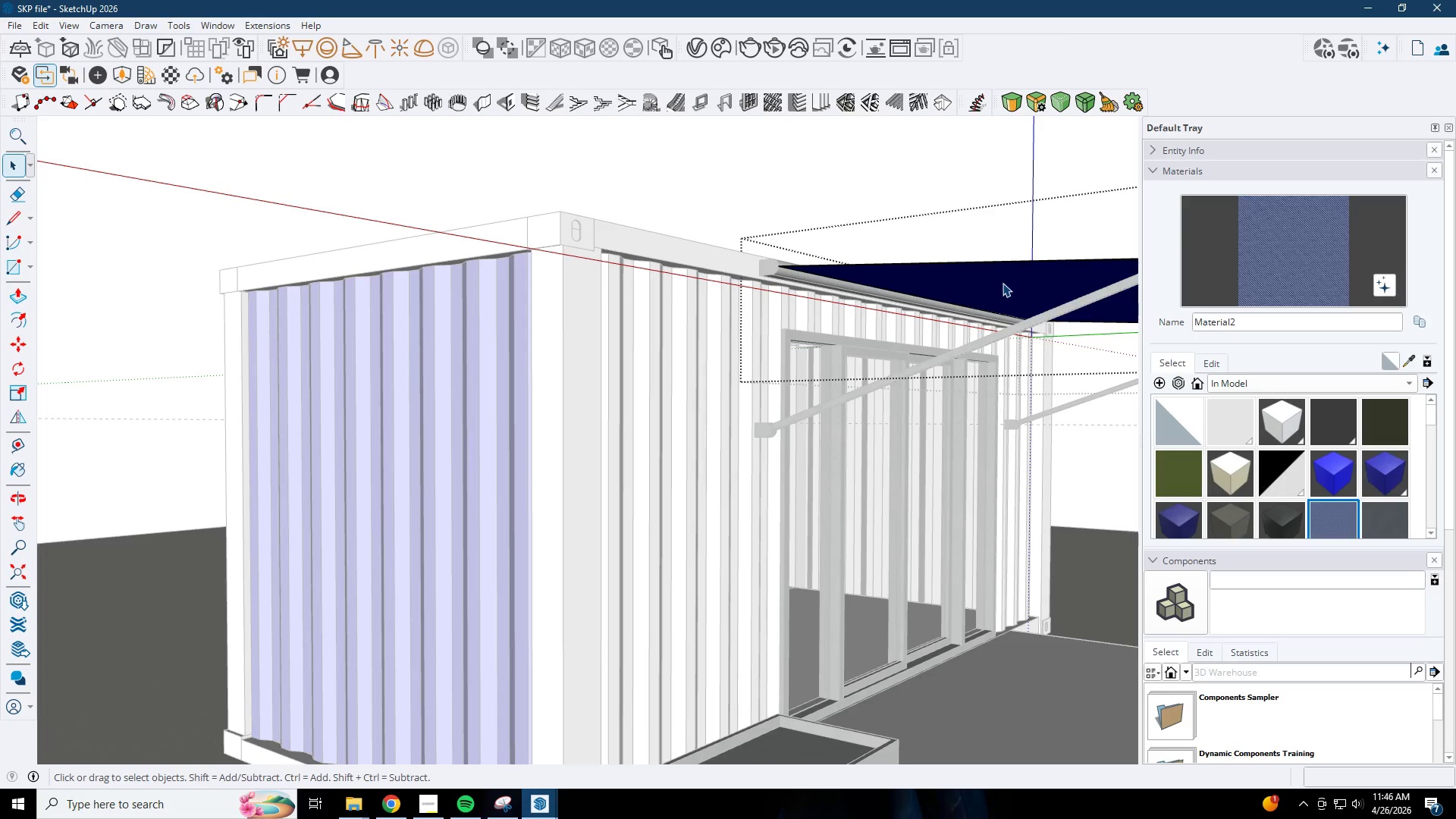 
scroll: coordinate [995, 288], scroll_direction: up, amount: 3.0
 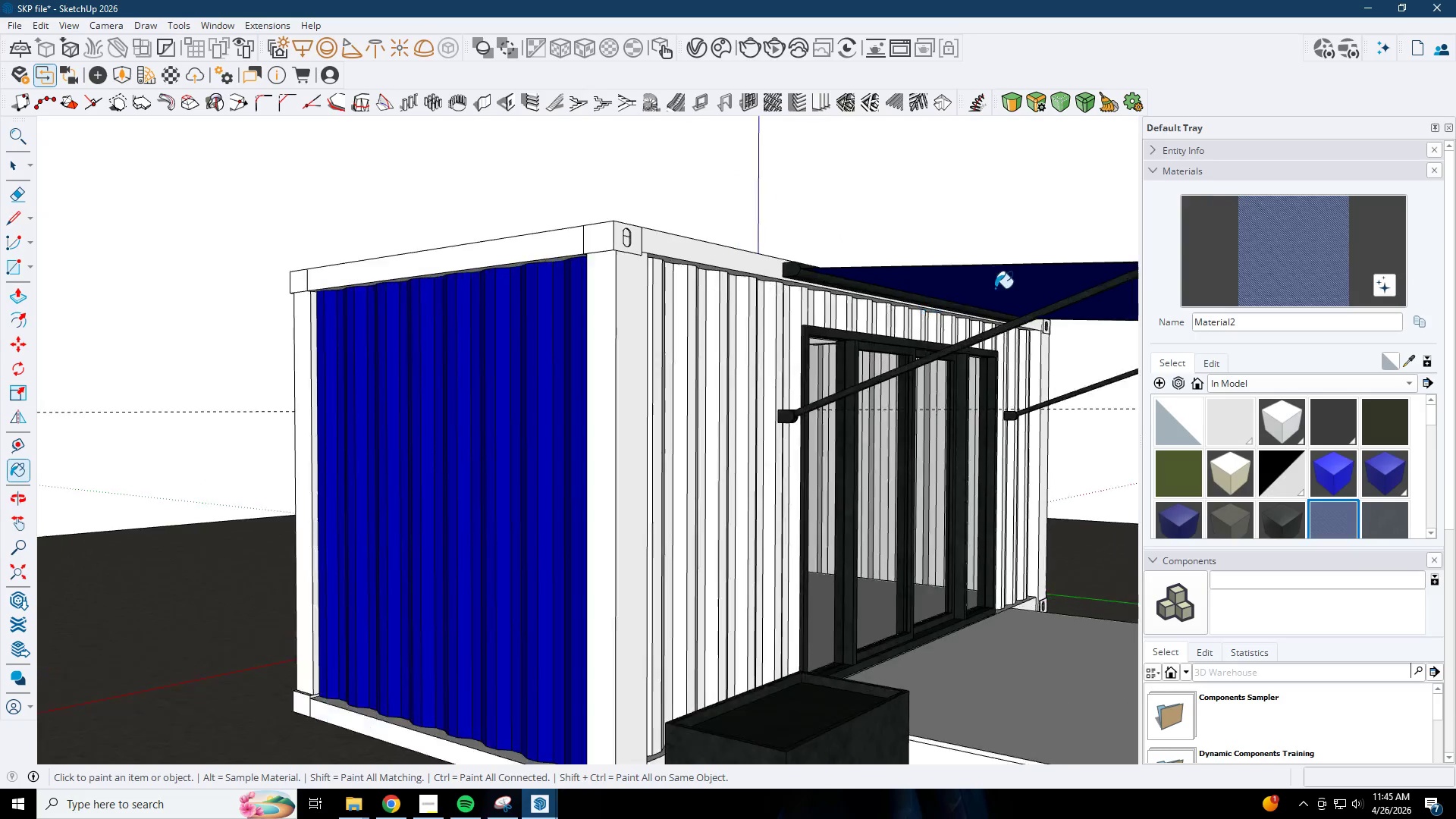 
triple_click([1003, 283])
 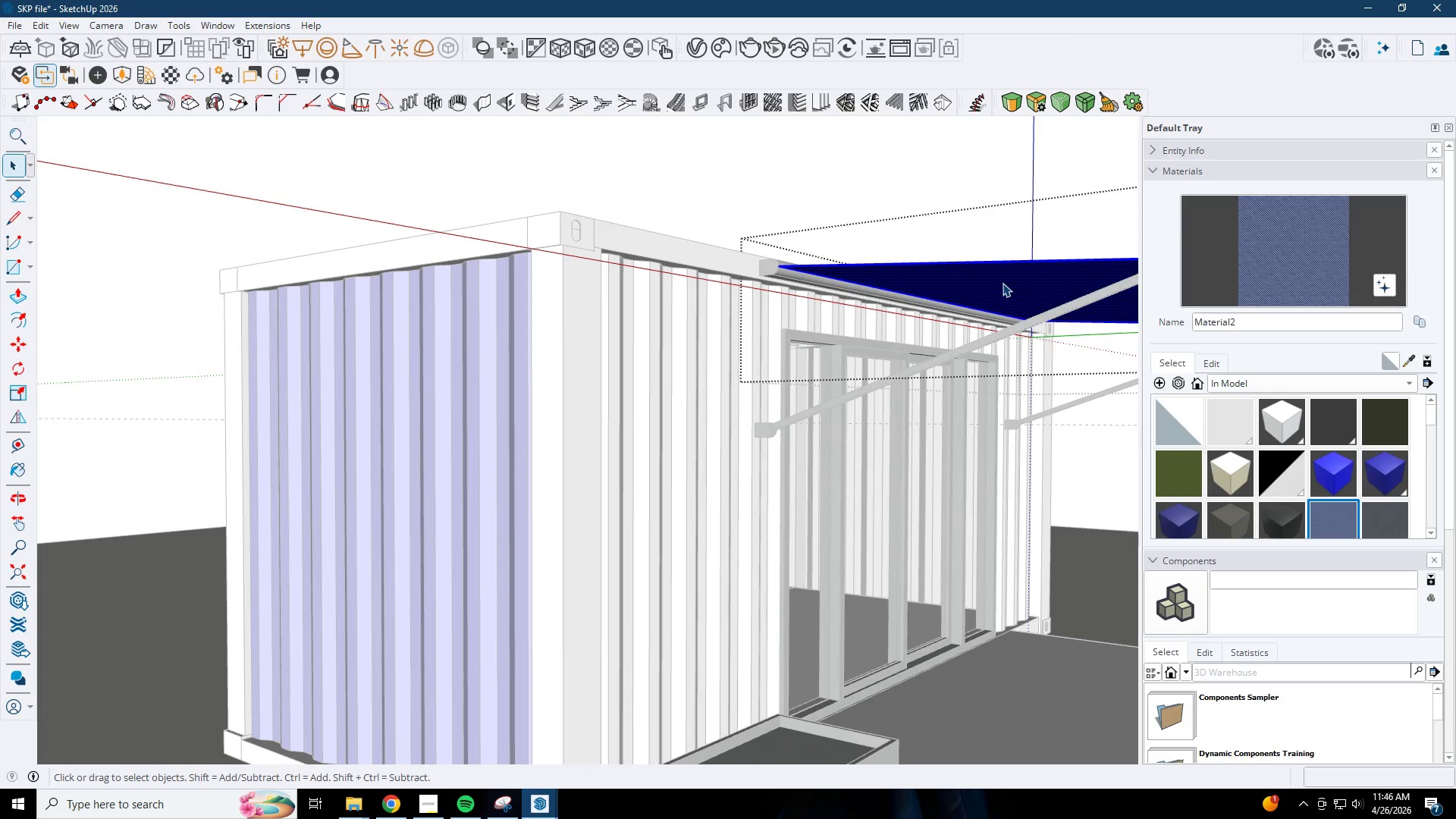 
triple_click([1003, 283])
 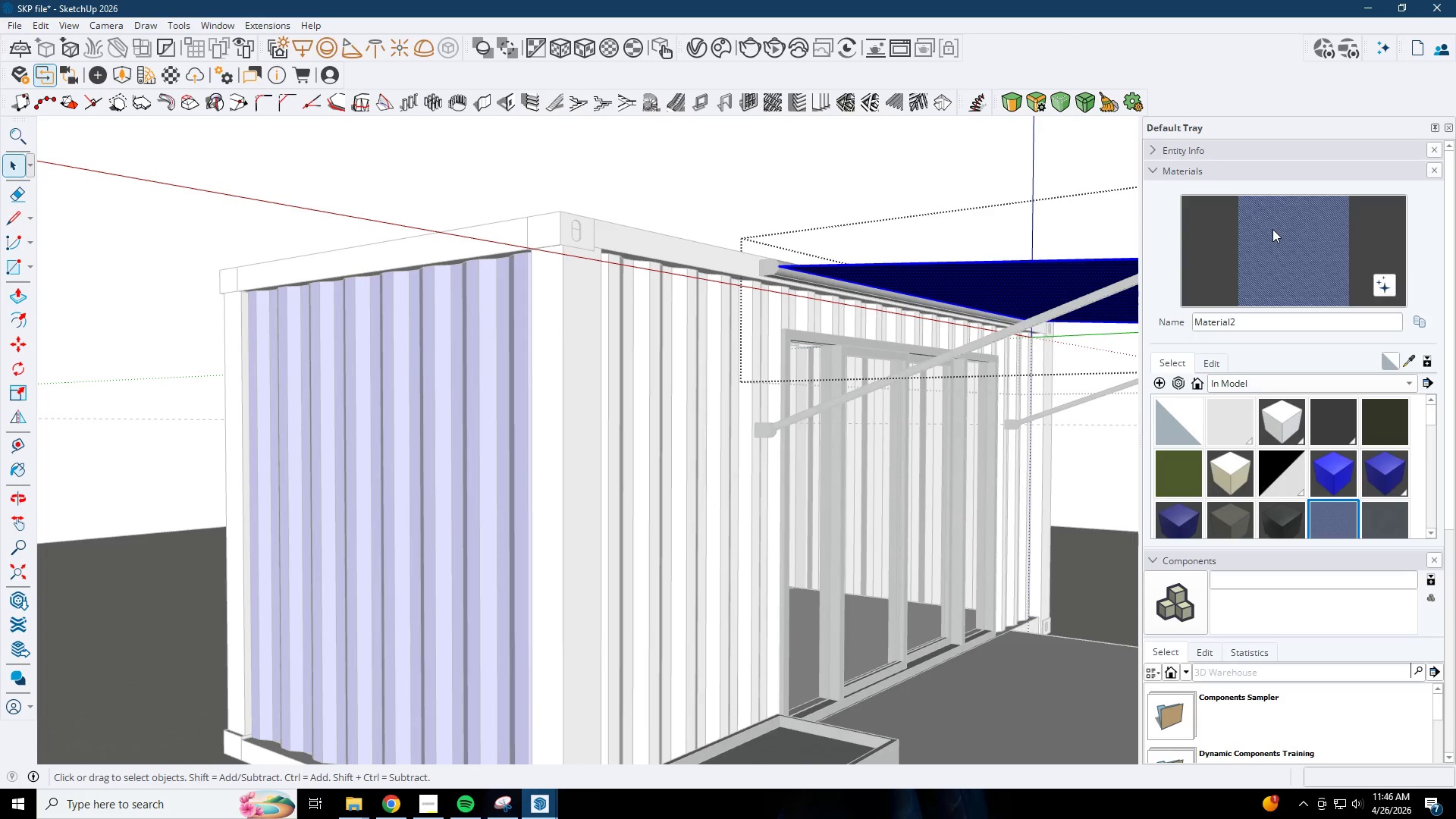 
left_click_drag(start_coordinate=[1279, 229], to_coordinate=[1269, 234])
 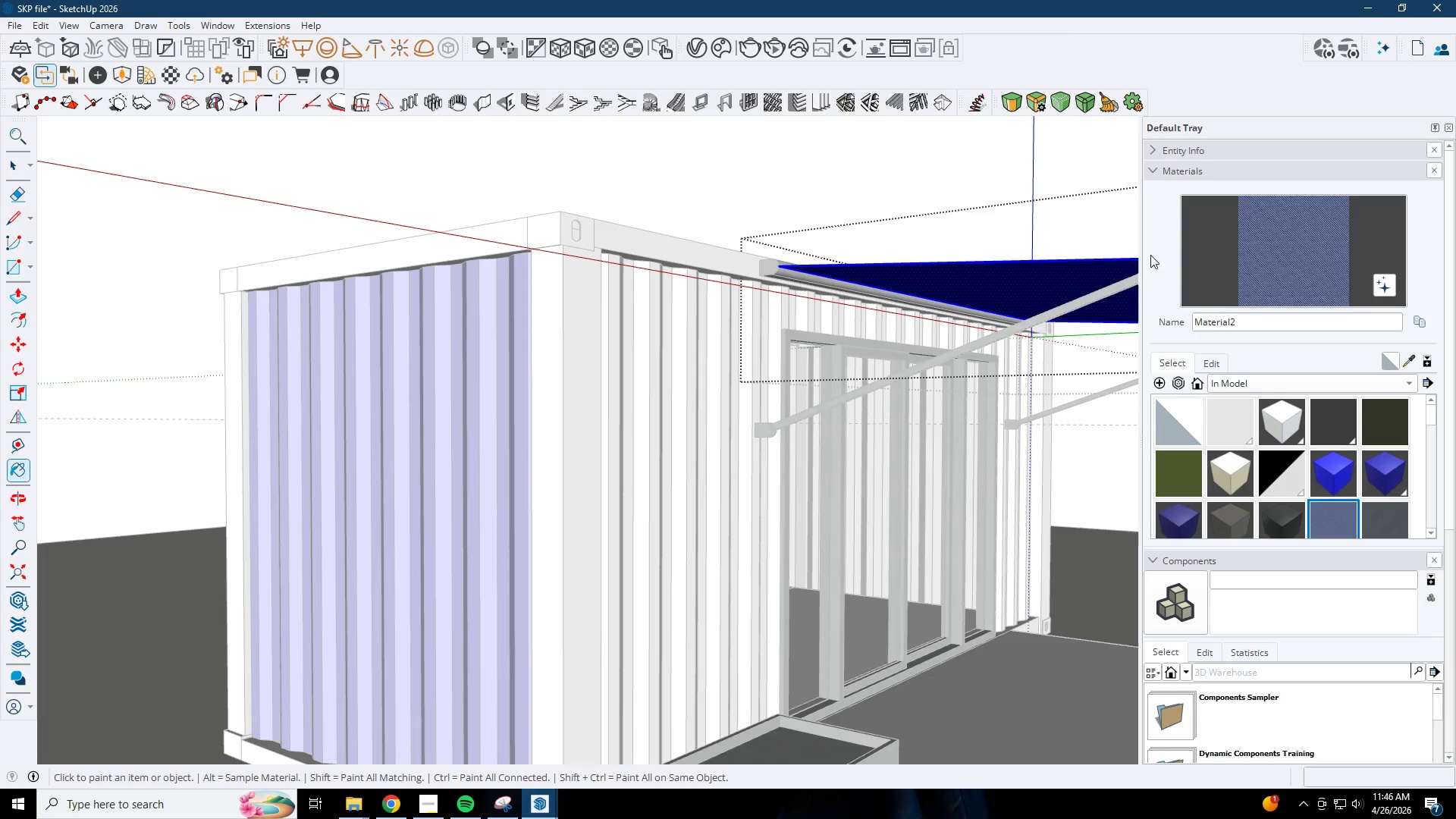 
triple_click([1074, 255])
 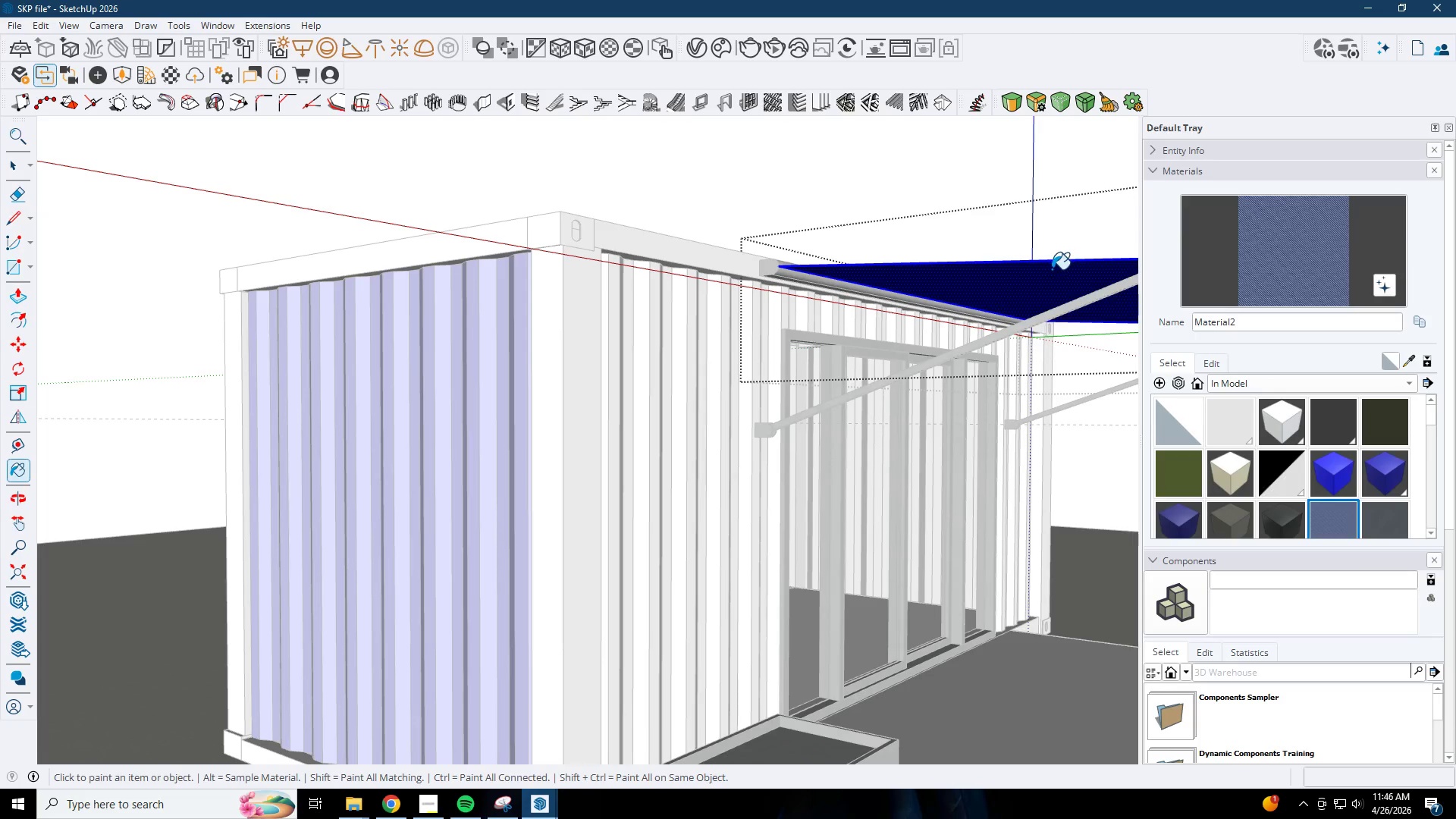 
triple_click([1052, 269])
 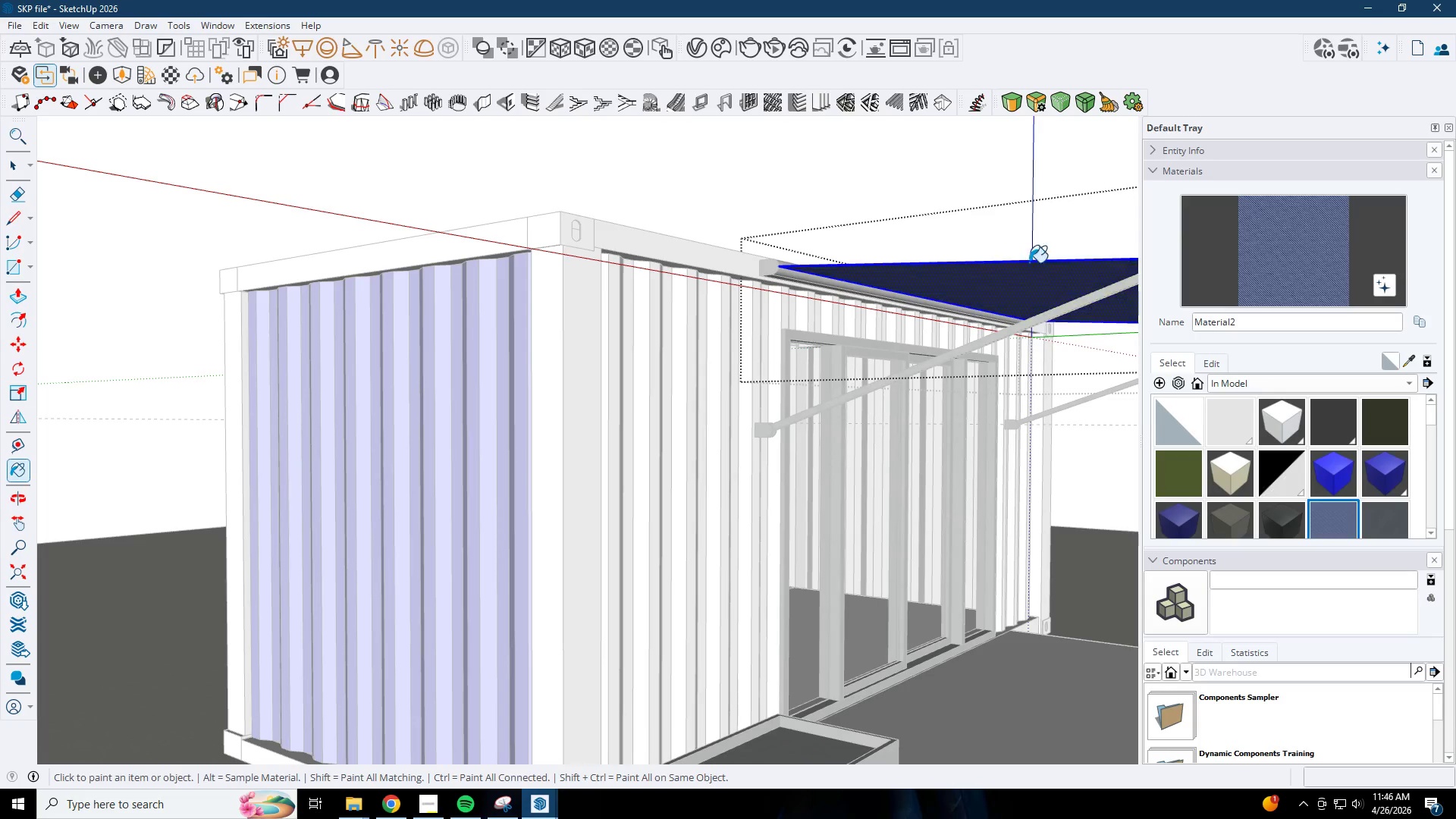 
key(Space)
 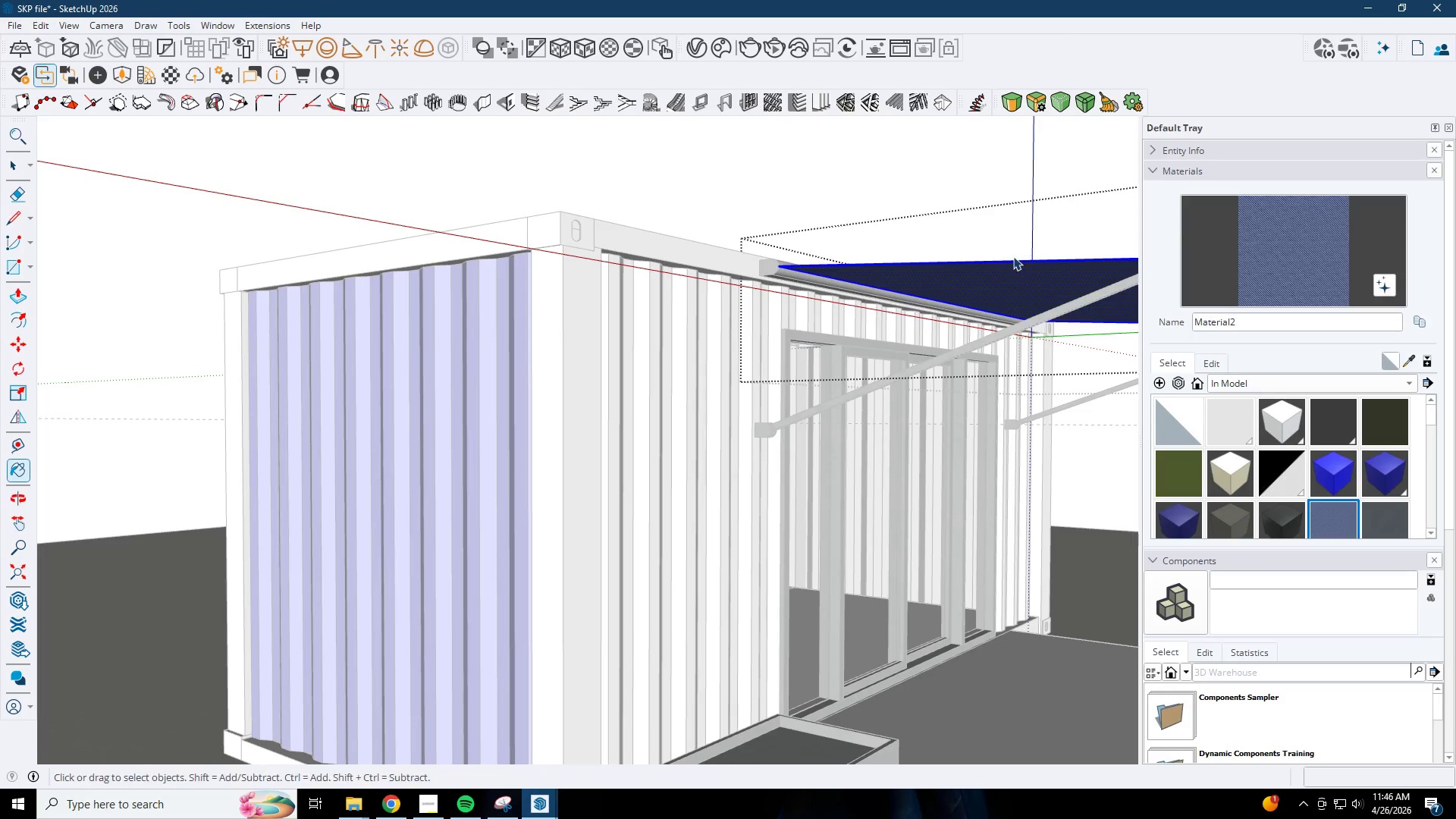 
key(Escape)
 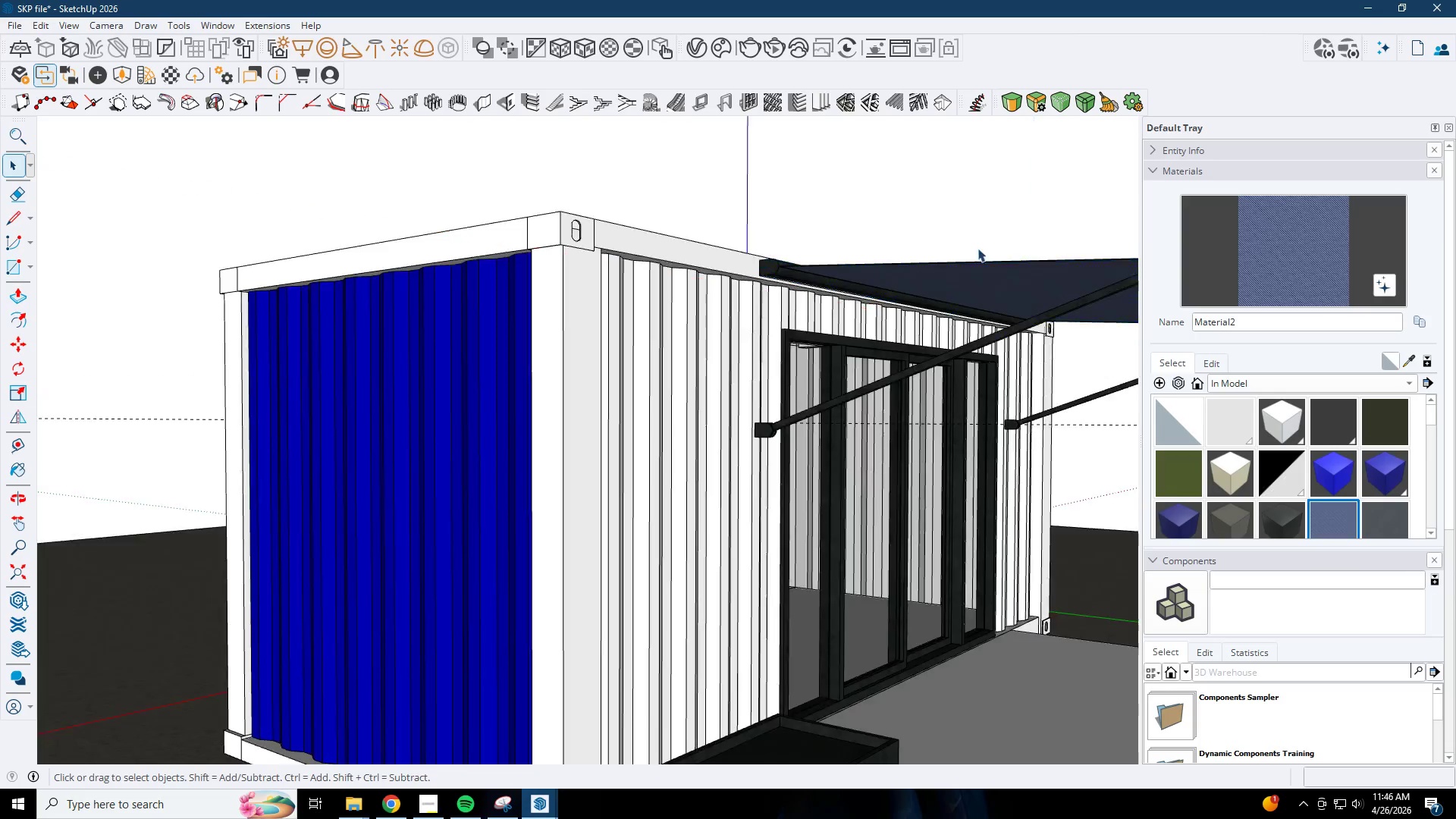 
scroll: coordinate [943, 253], scroll_direction: down, amount: 2.0
 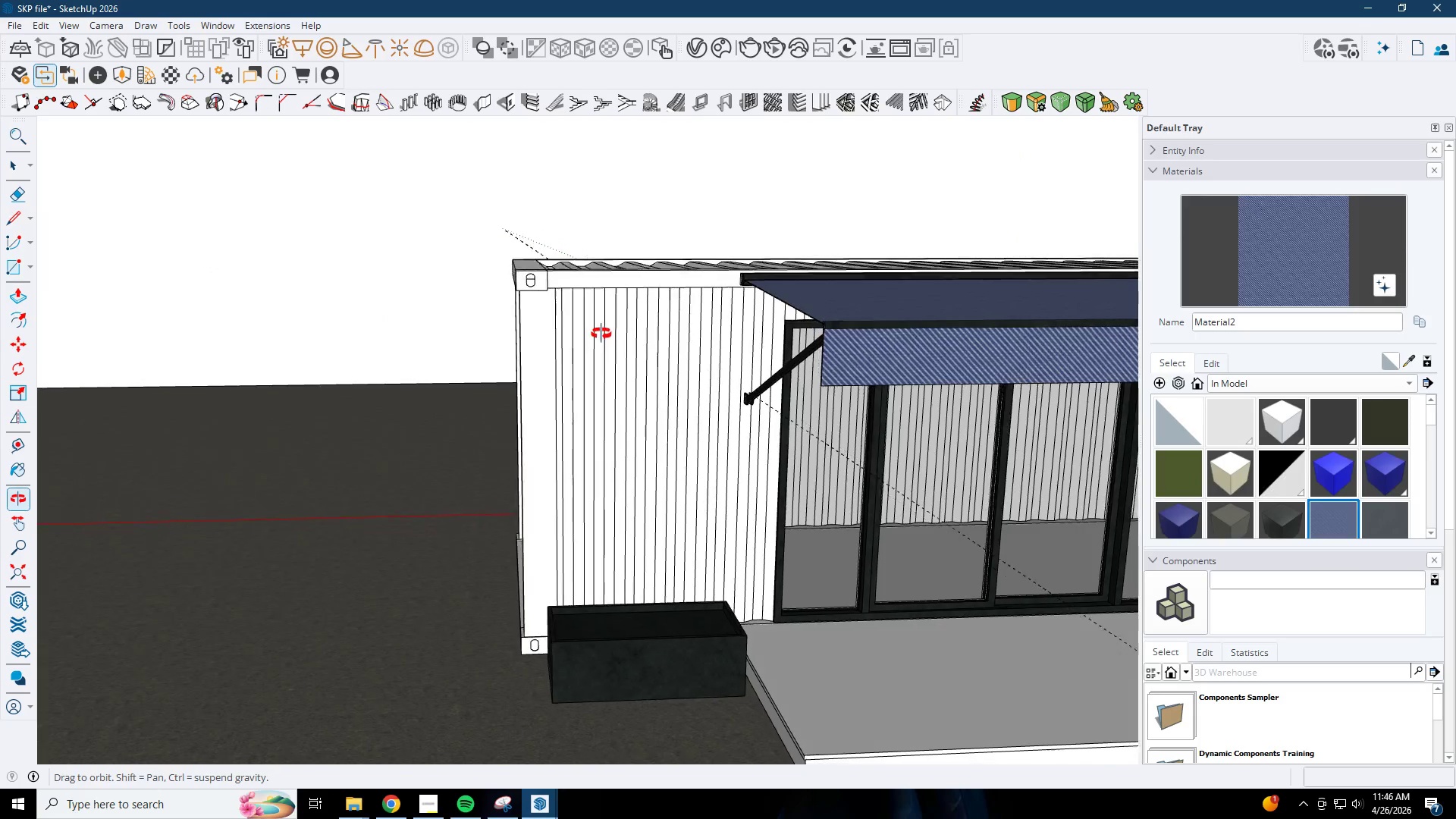 
scroll: coordinate [767, 325], scroll_direction: up, amount: 5.0
 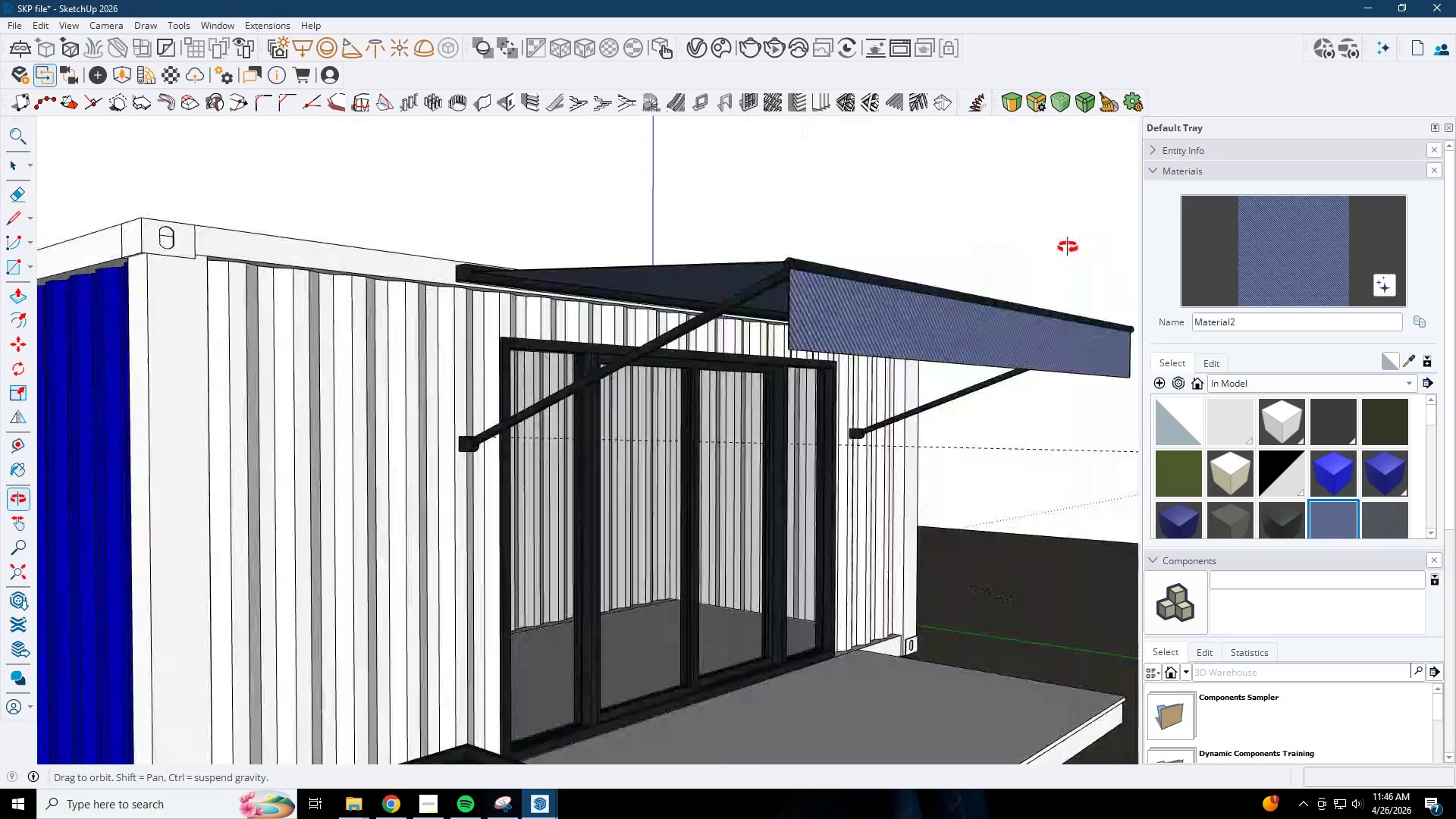 
scroll: coordinate [1286, 498], scroll_direction: down, amount: 8.0
 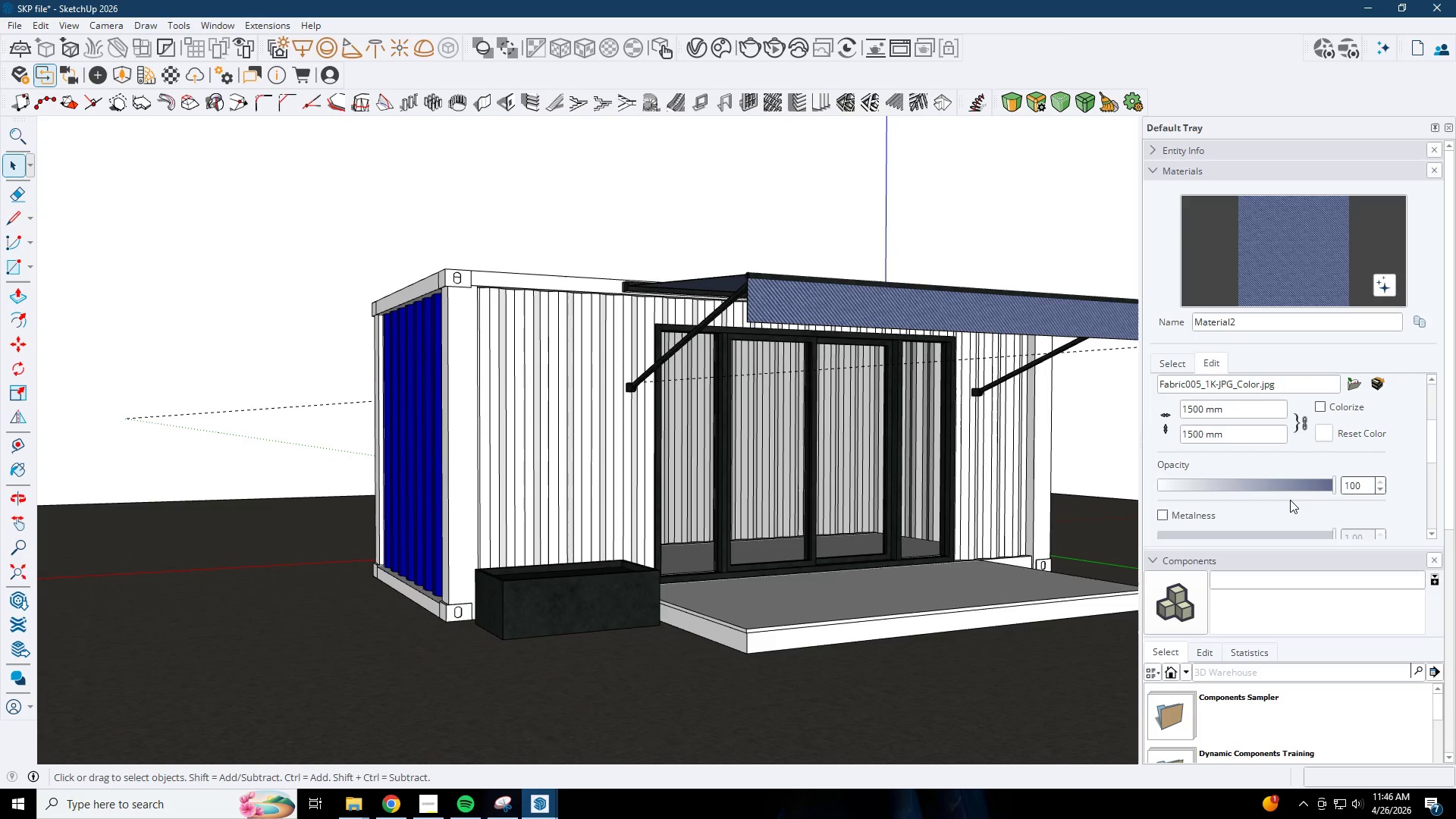 
scroll: coordinate [1269, 472], scroll_direction: up, amount: 4.0
 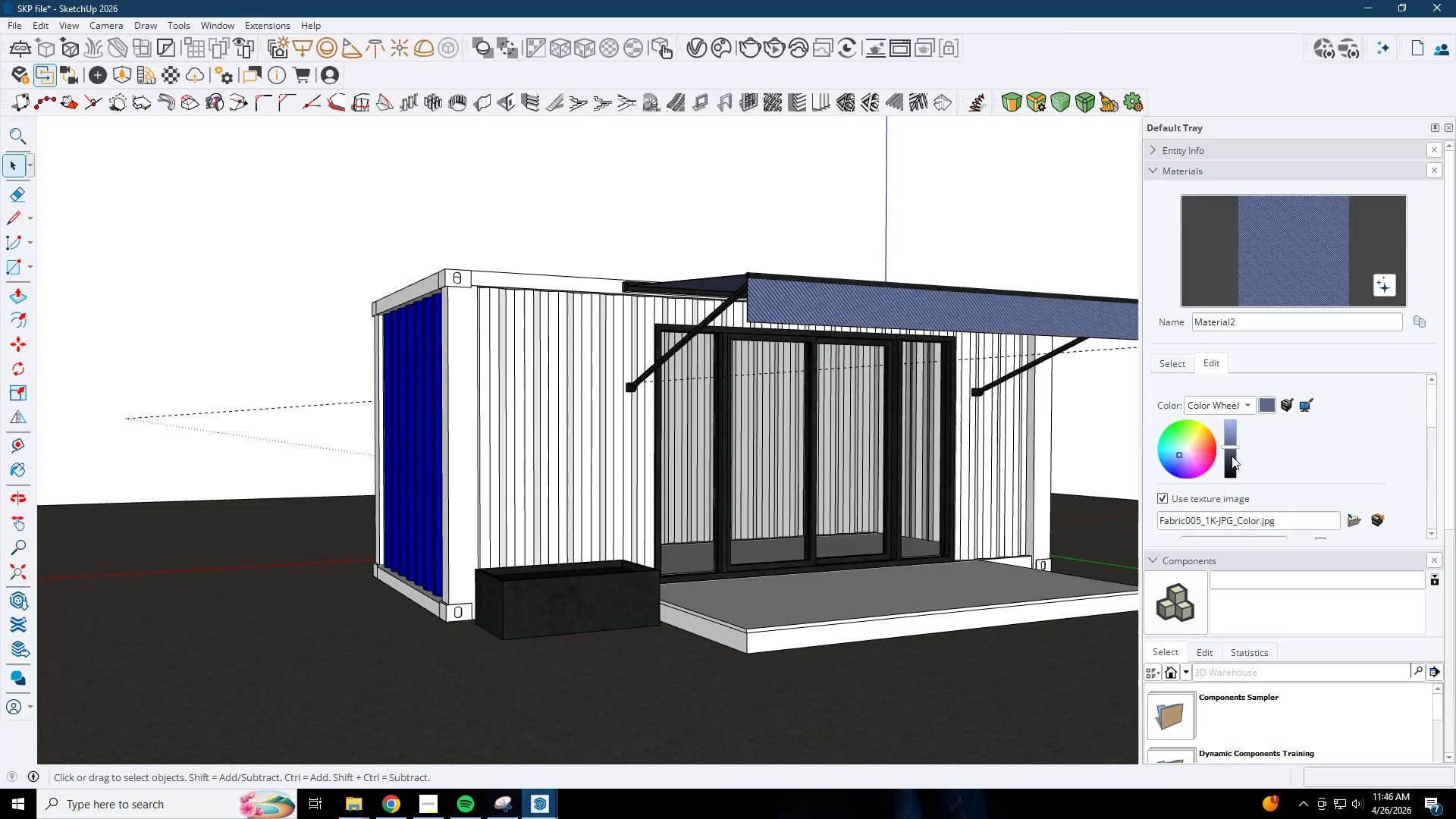 
left_click([1229, 453])
 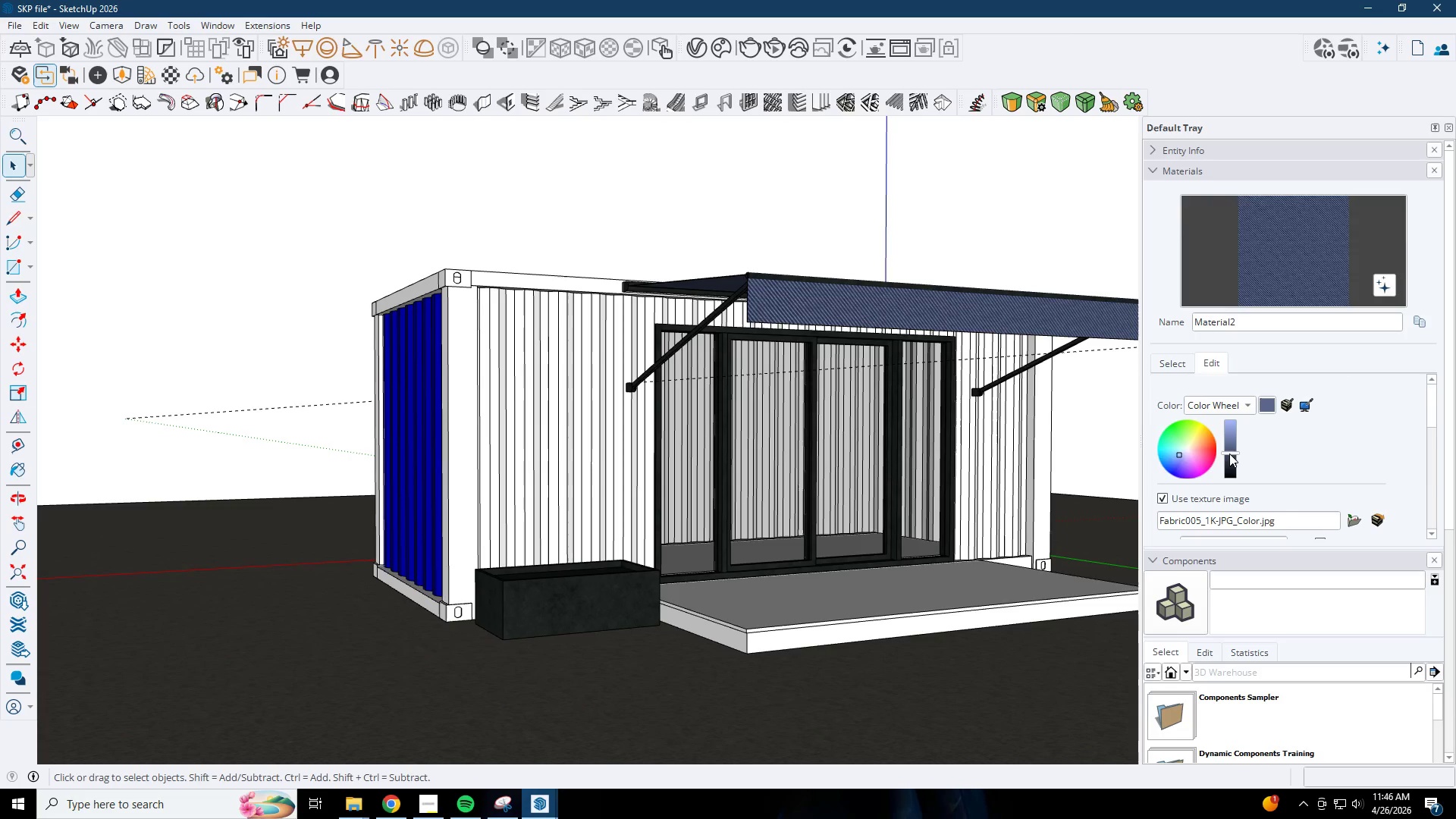 
left_click([1229, 458])
 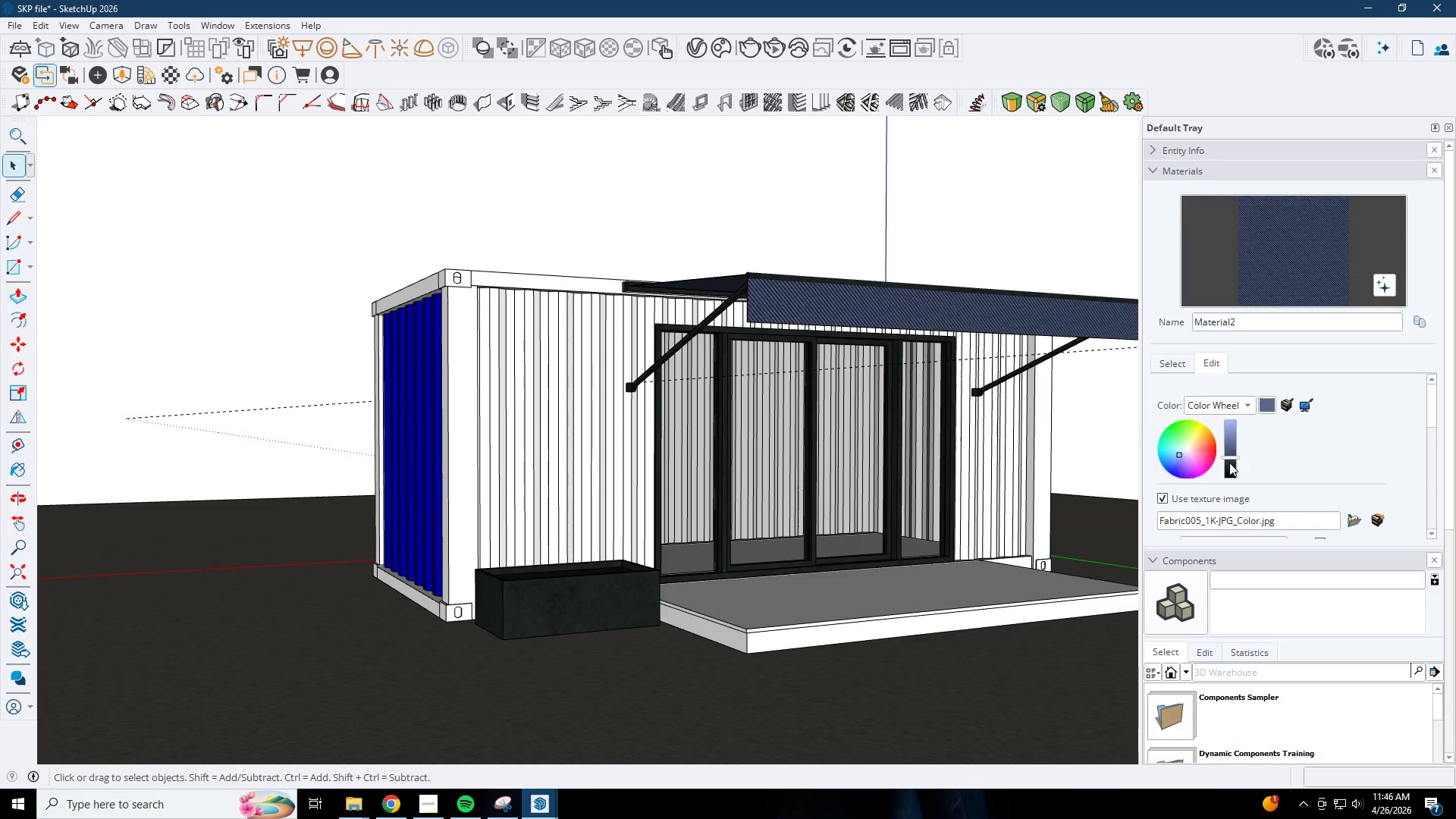 
left_click([1229, 464])
 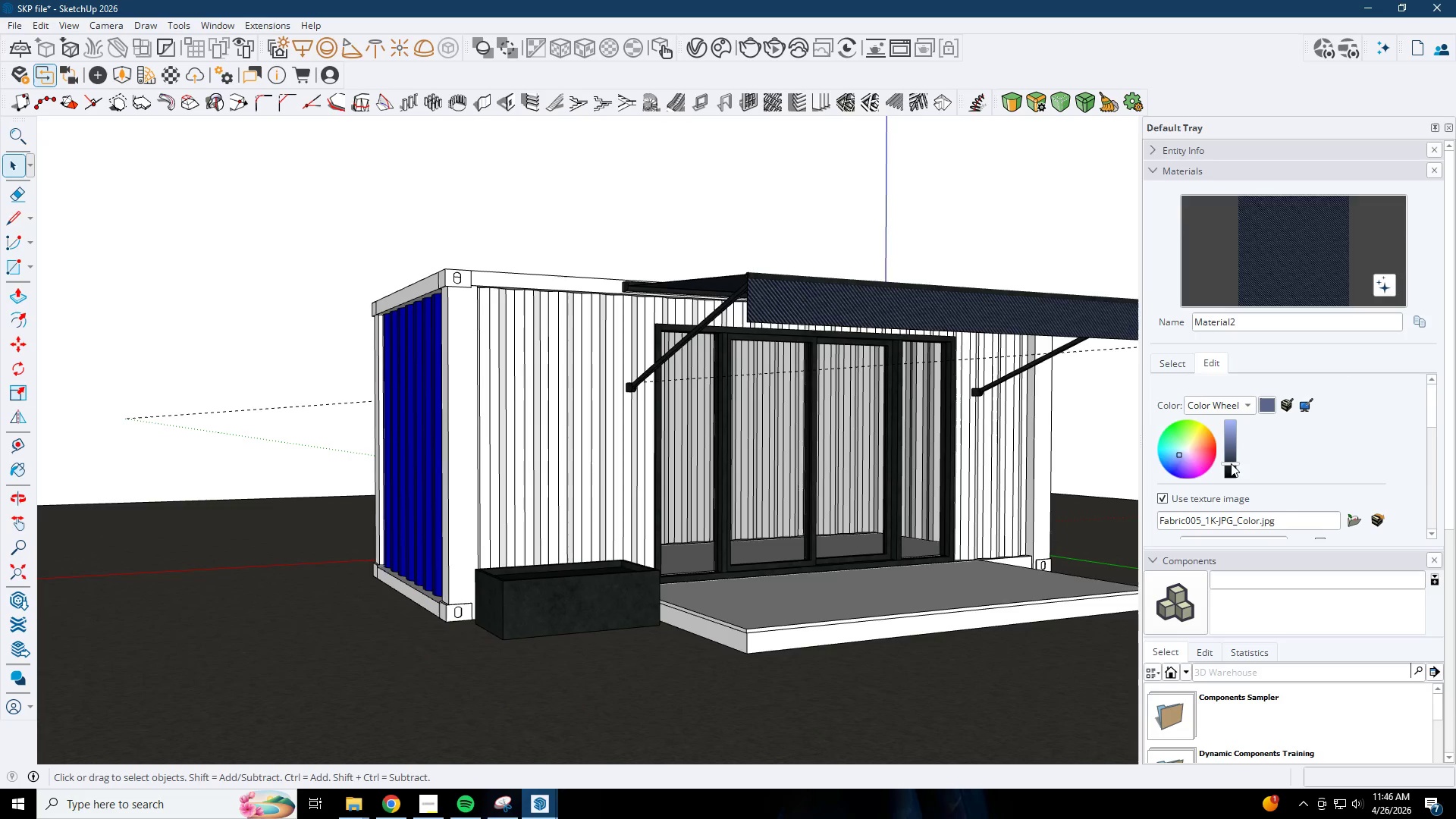 
scroll: coordinate [720, 434], scroll_direction: down, amount: 5.0
 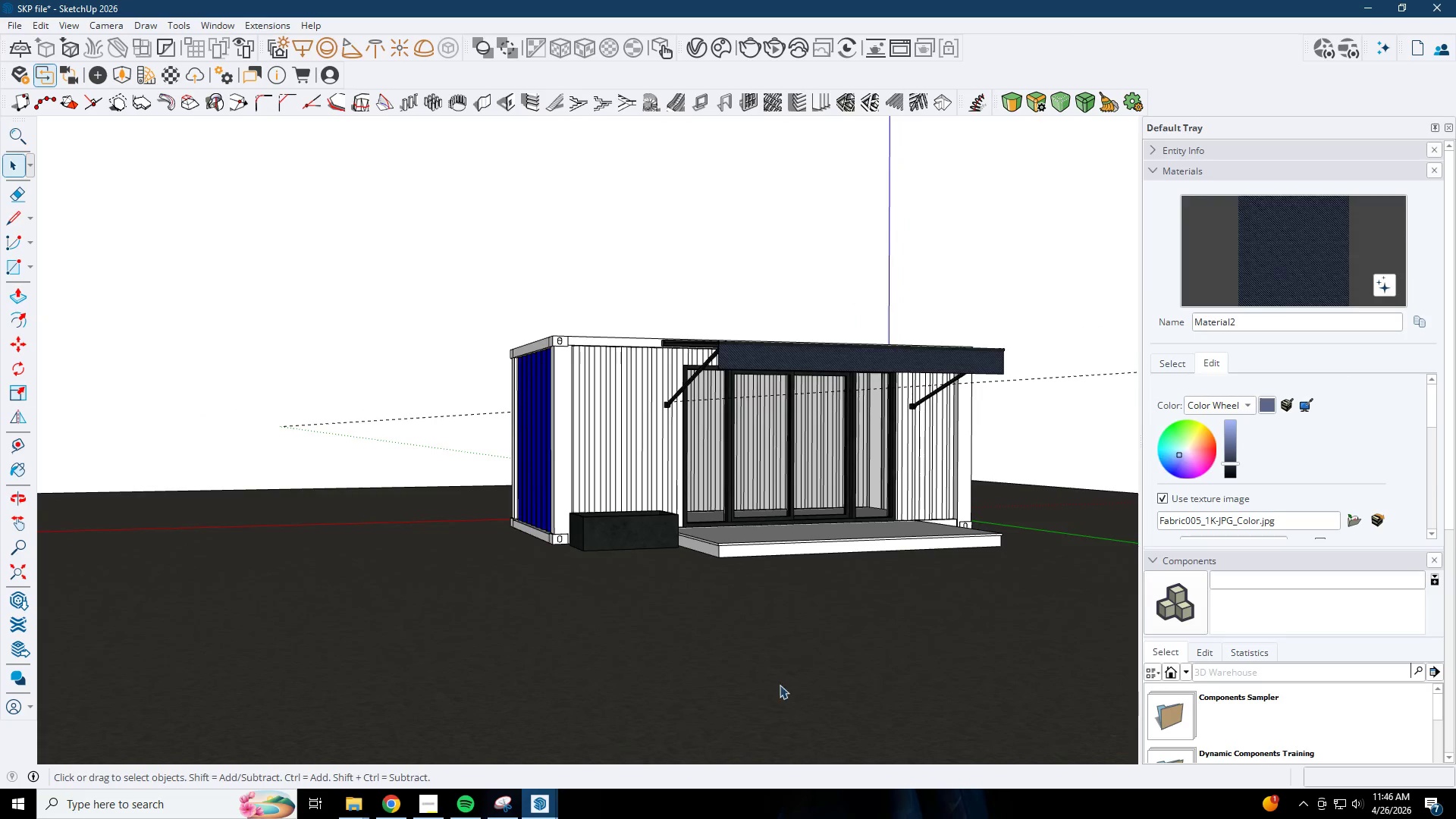 
left_click([536, 802])
 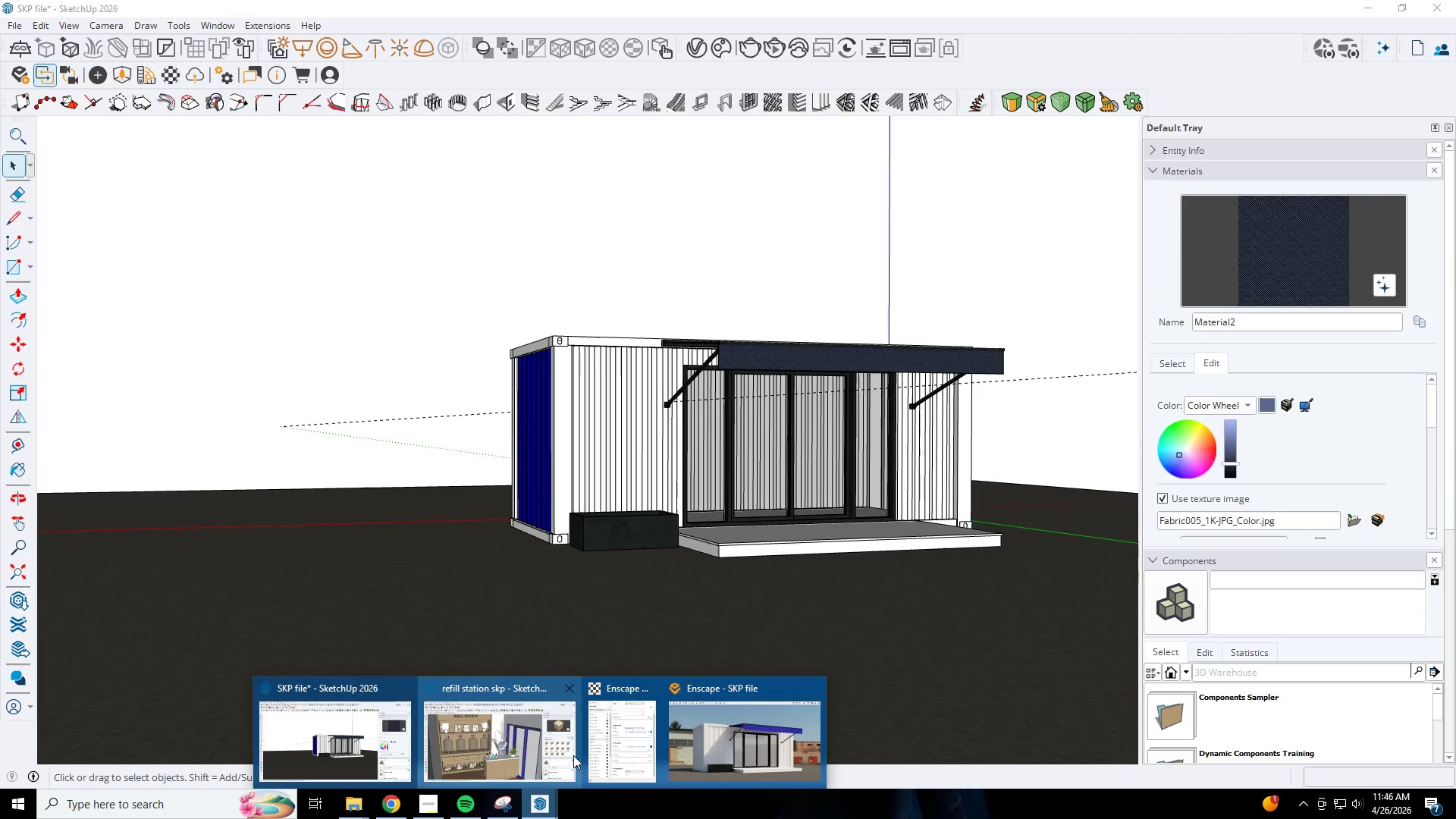 
left_click([773, 738])
 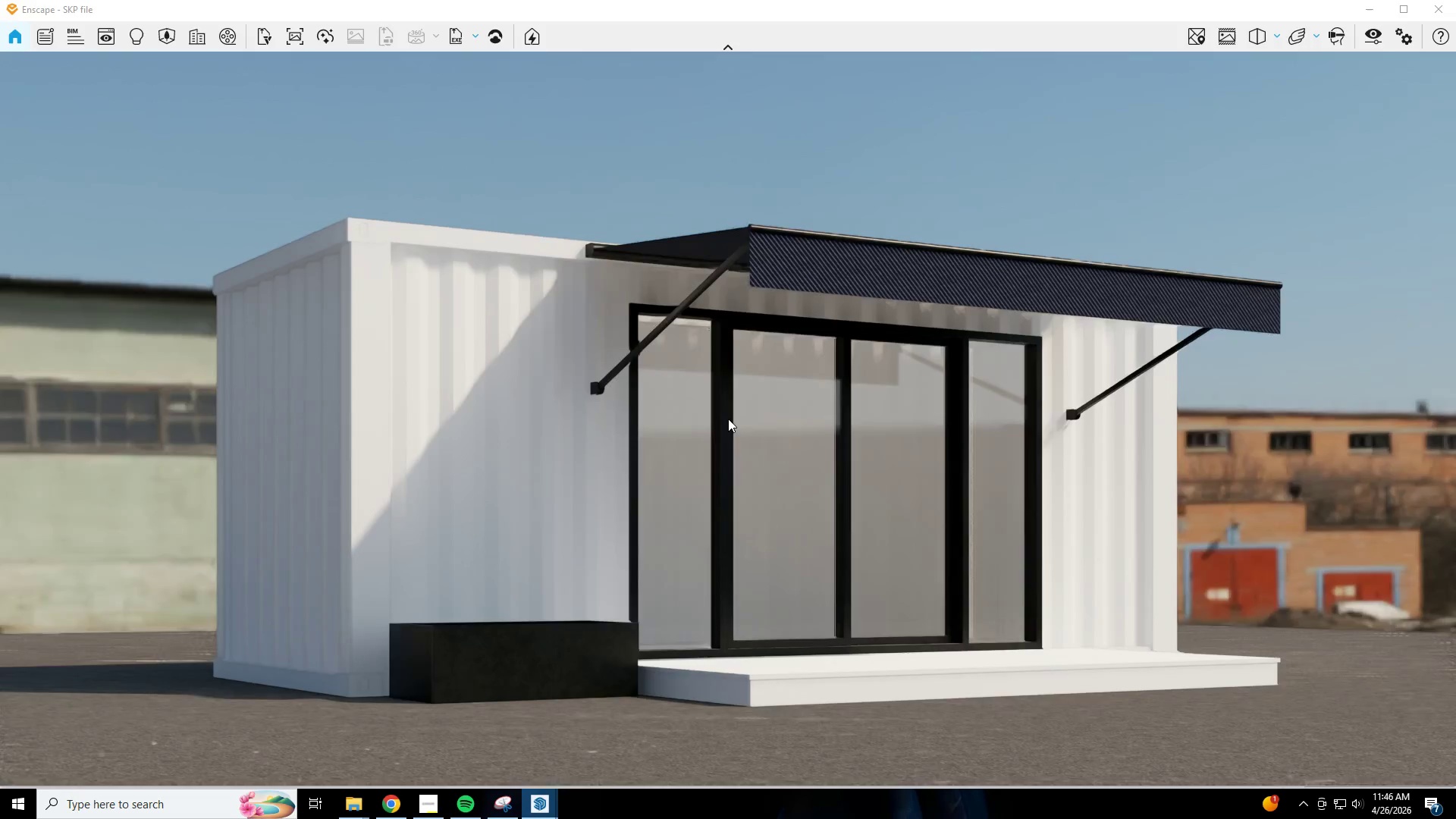 
hold_key(key=S, duration=0.44)
 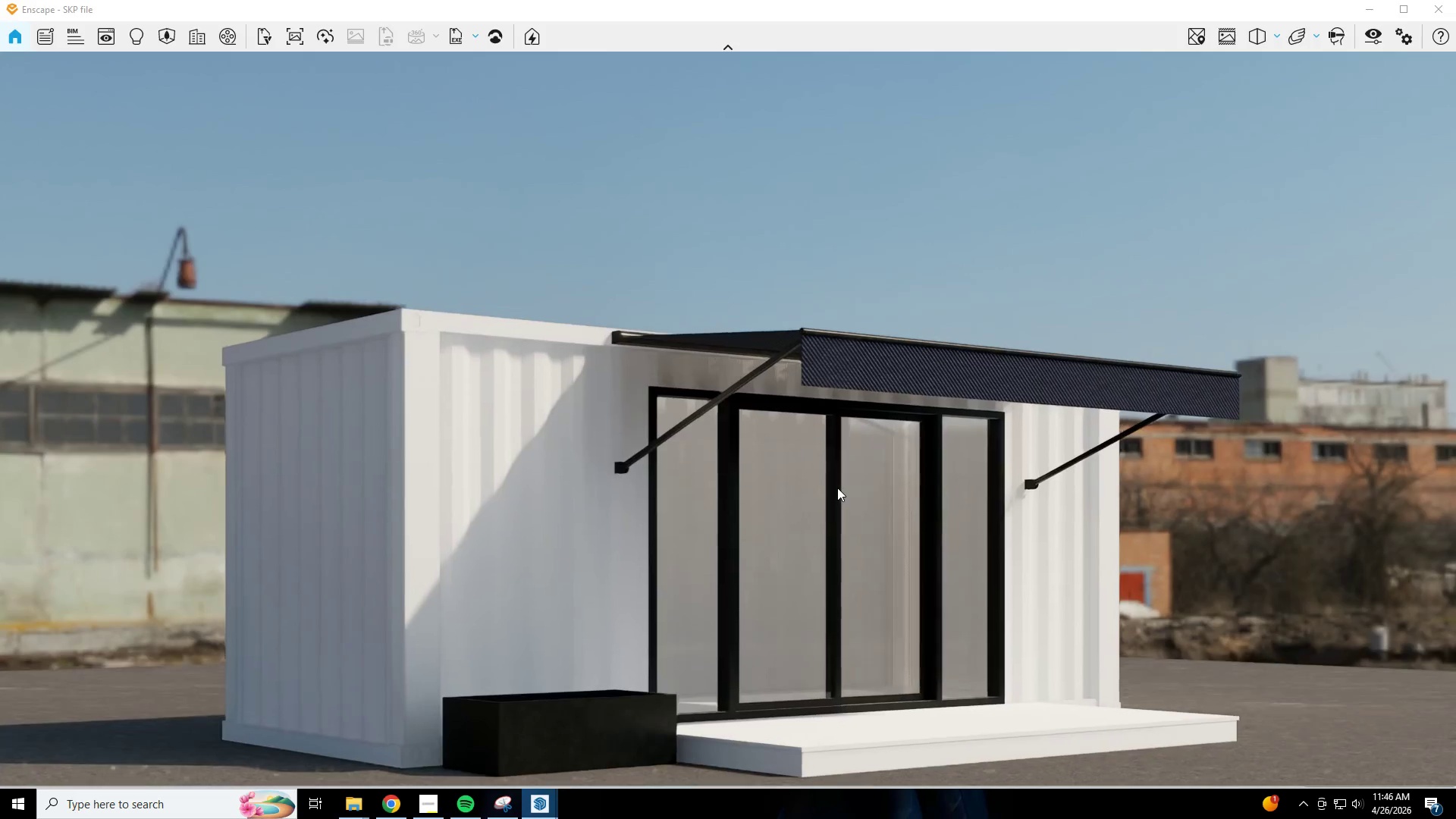 
hold_key(key=E, duration=0.31)
 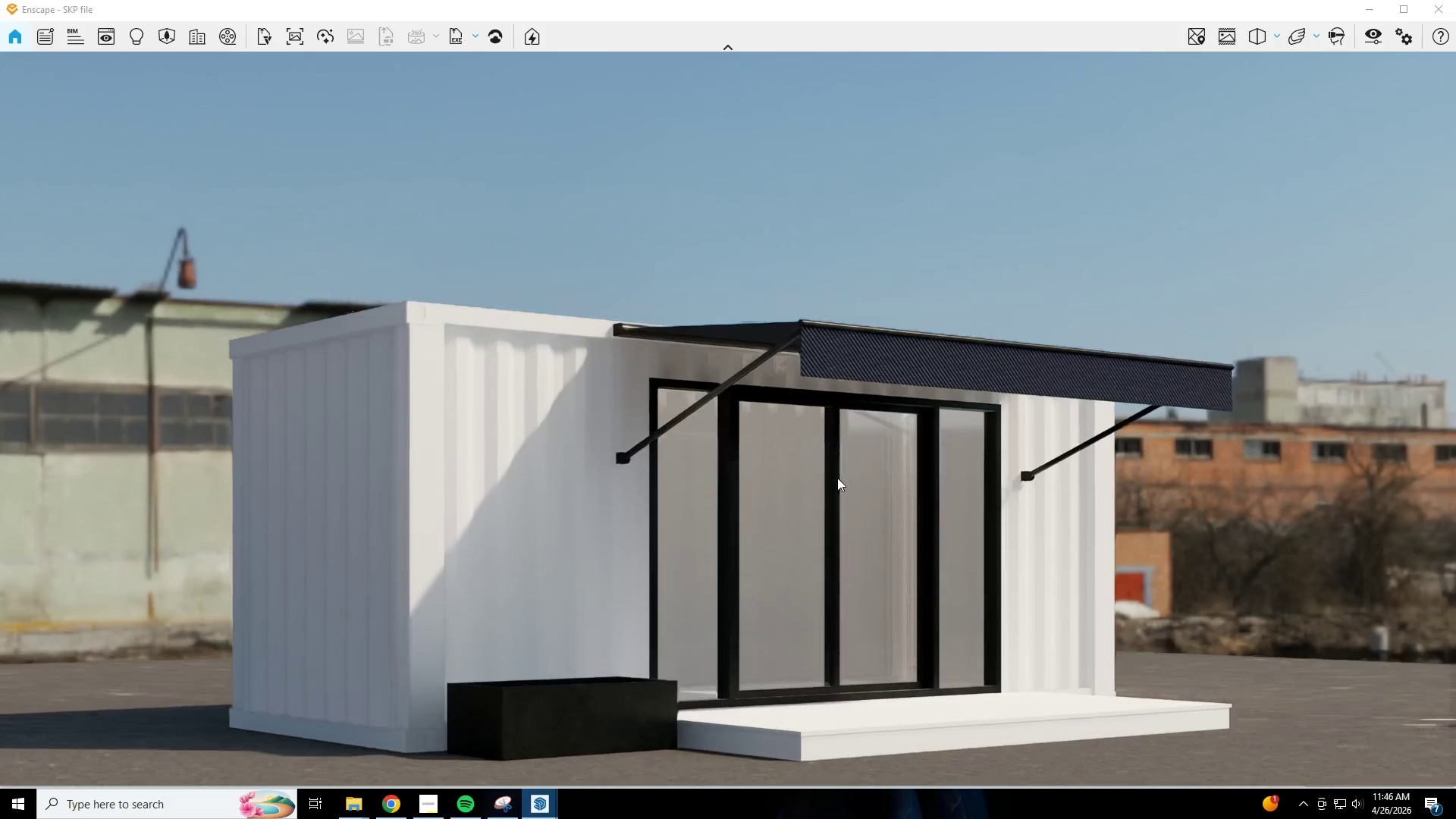 
key(W)
 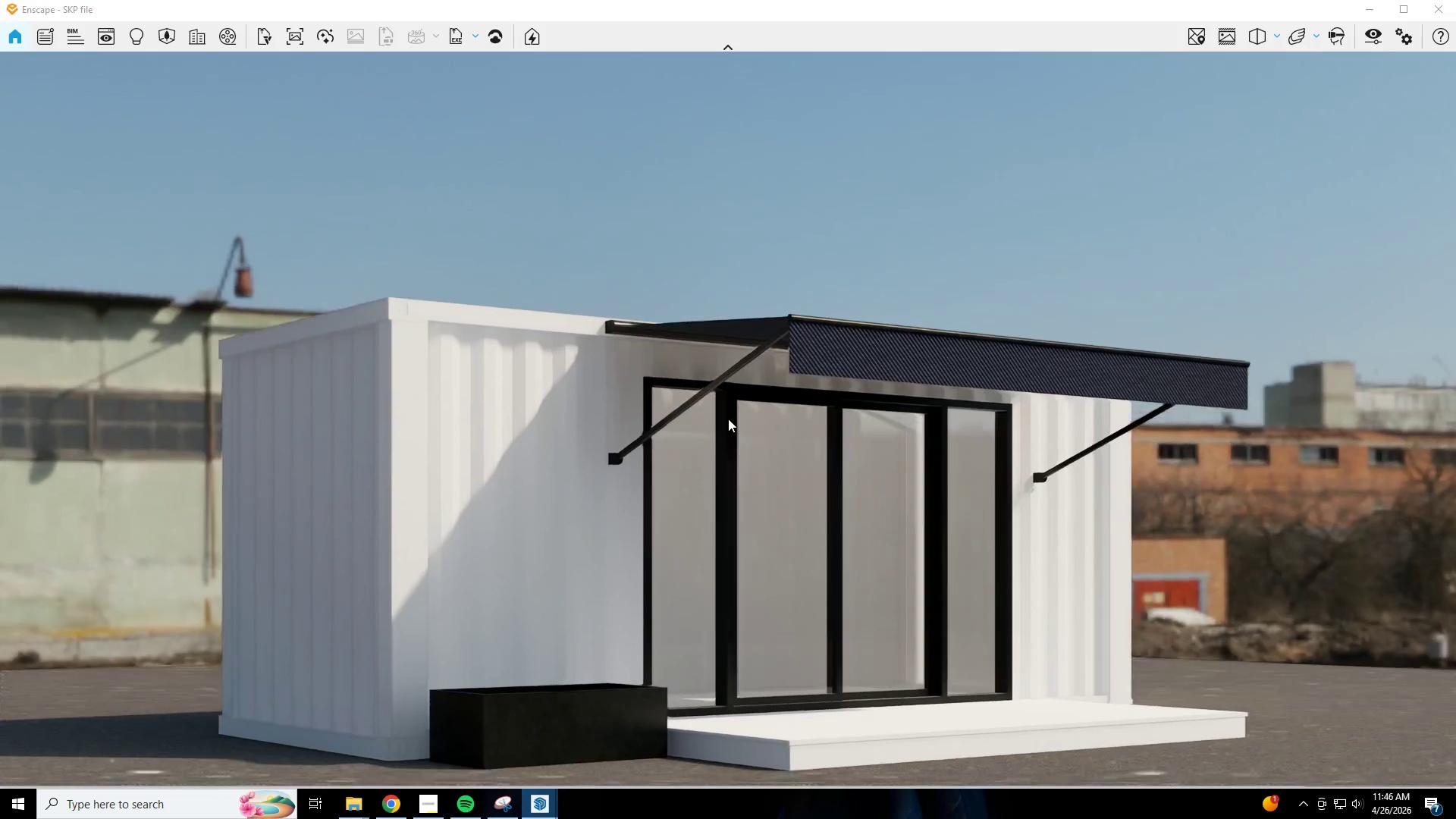 
type(sw)
 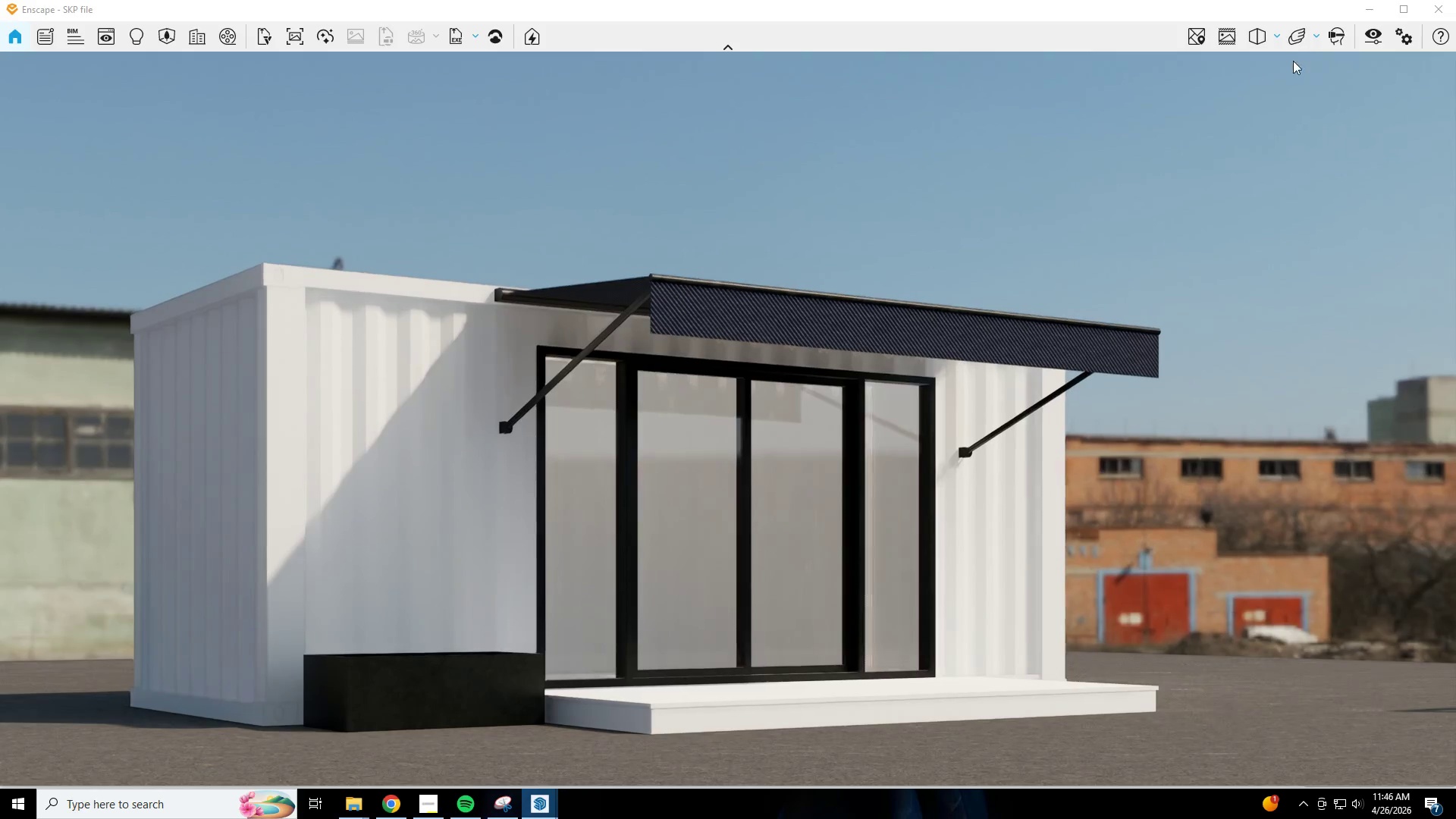 
hold_key(key=D, duration=0.31)
 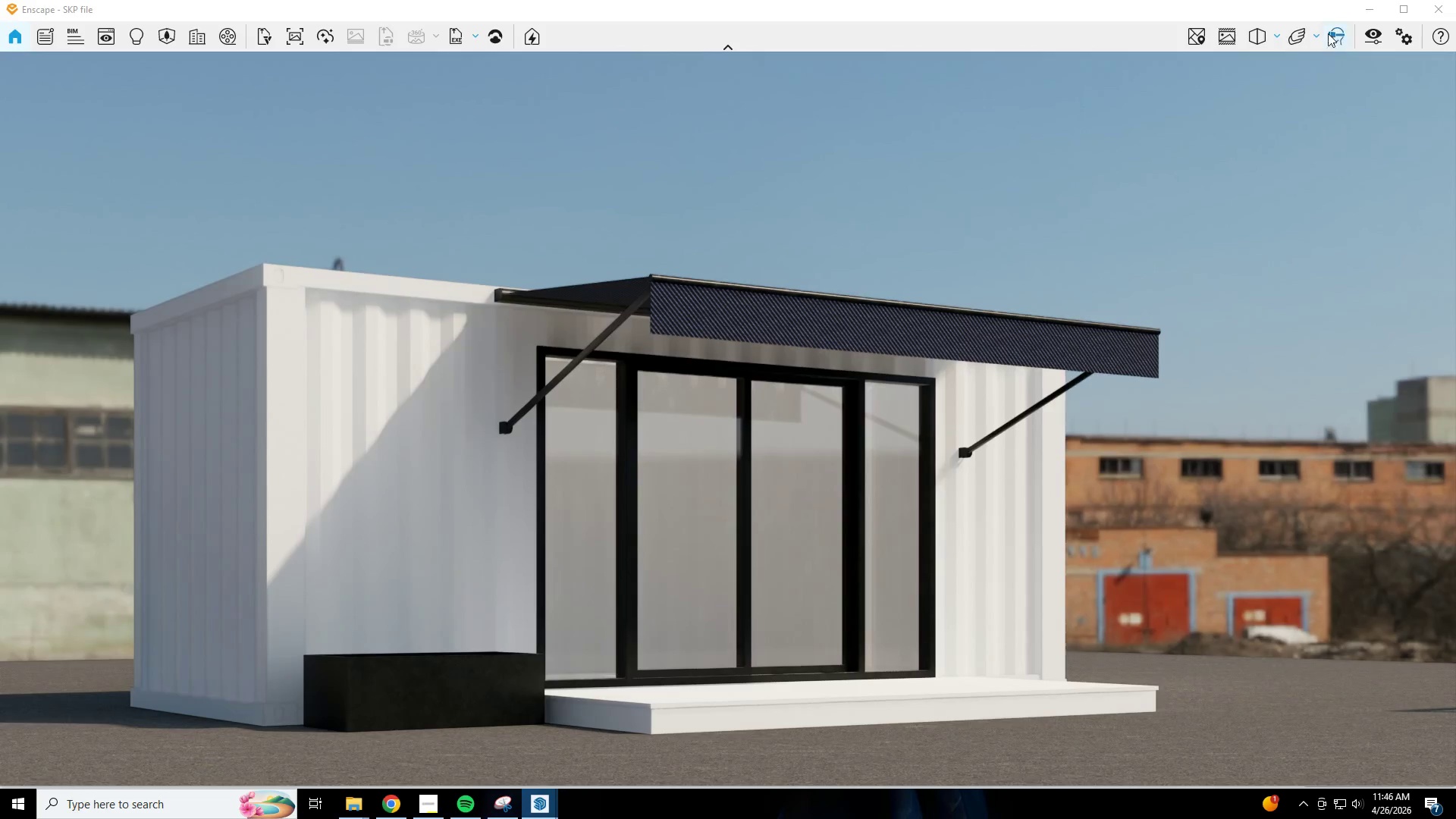 
left_click([1367, 5])
 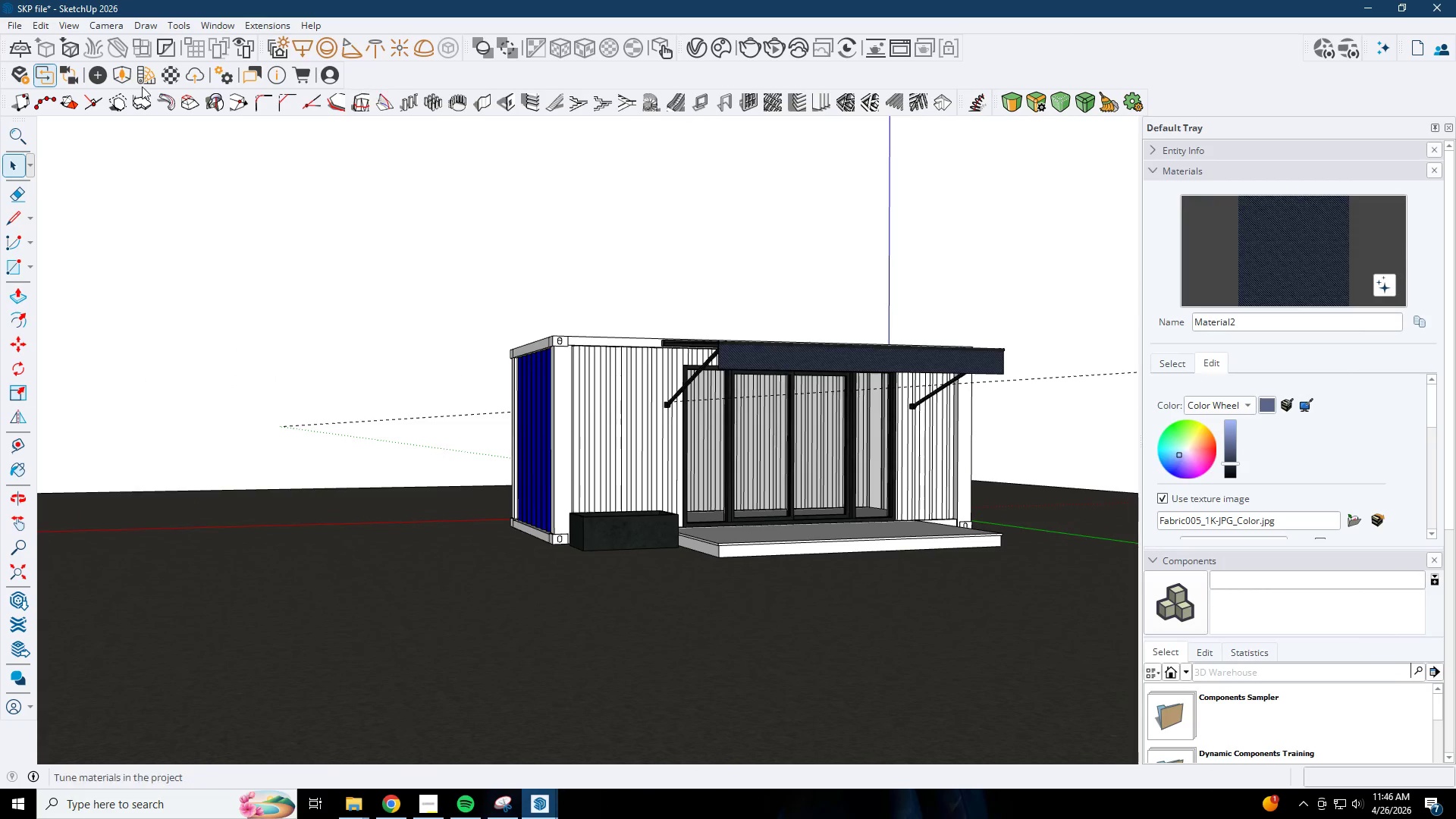 
left_click([177, 79])
 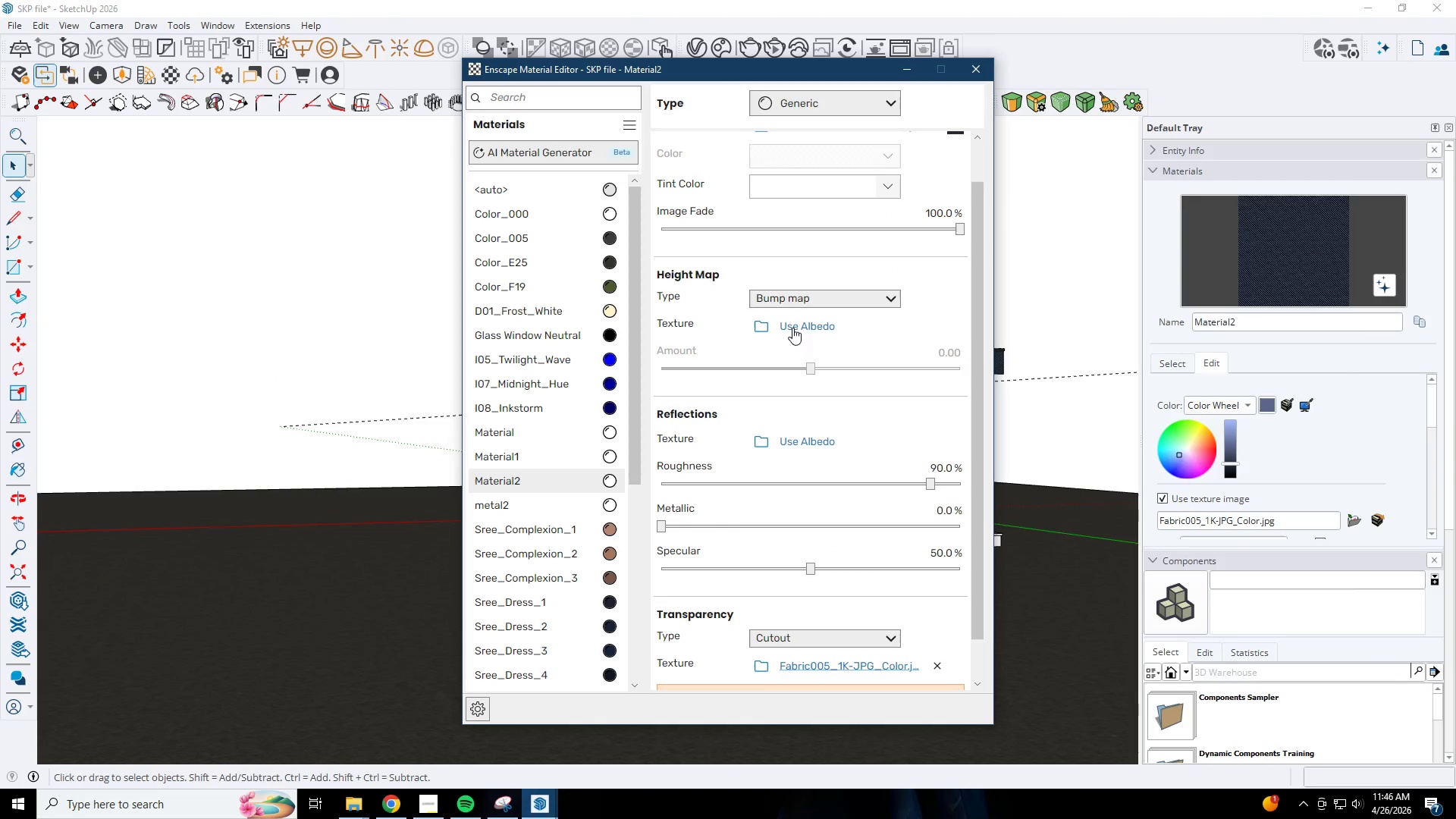 
left_click([818, 301])
 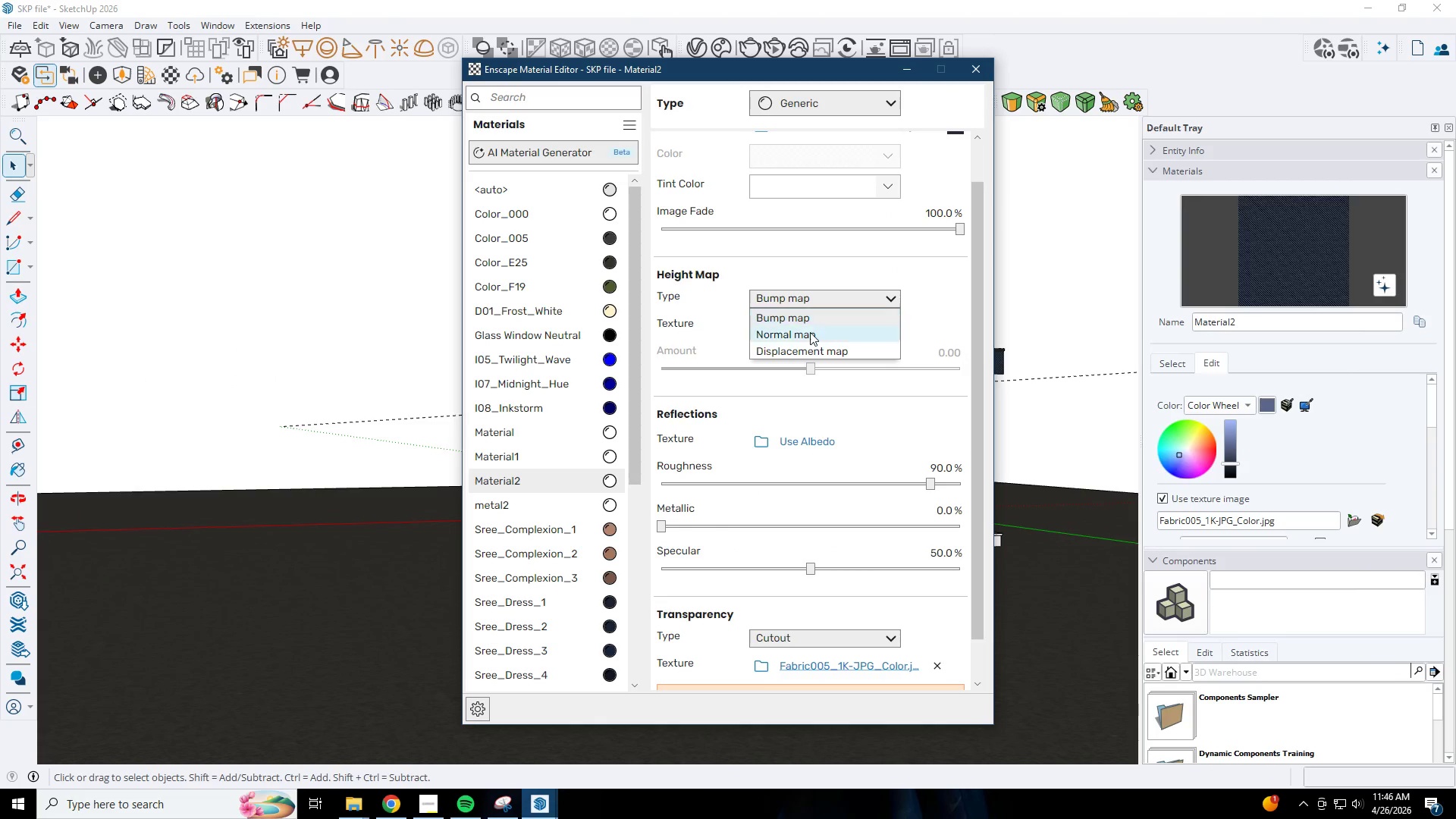 
left_click([810, 332])
 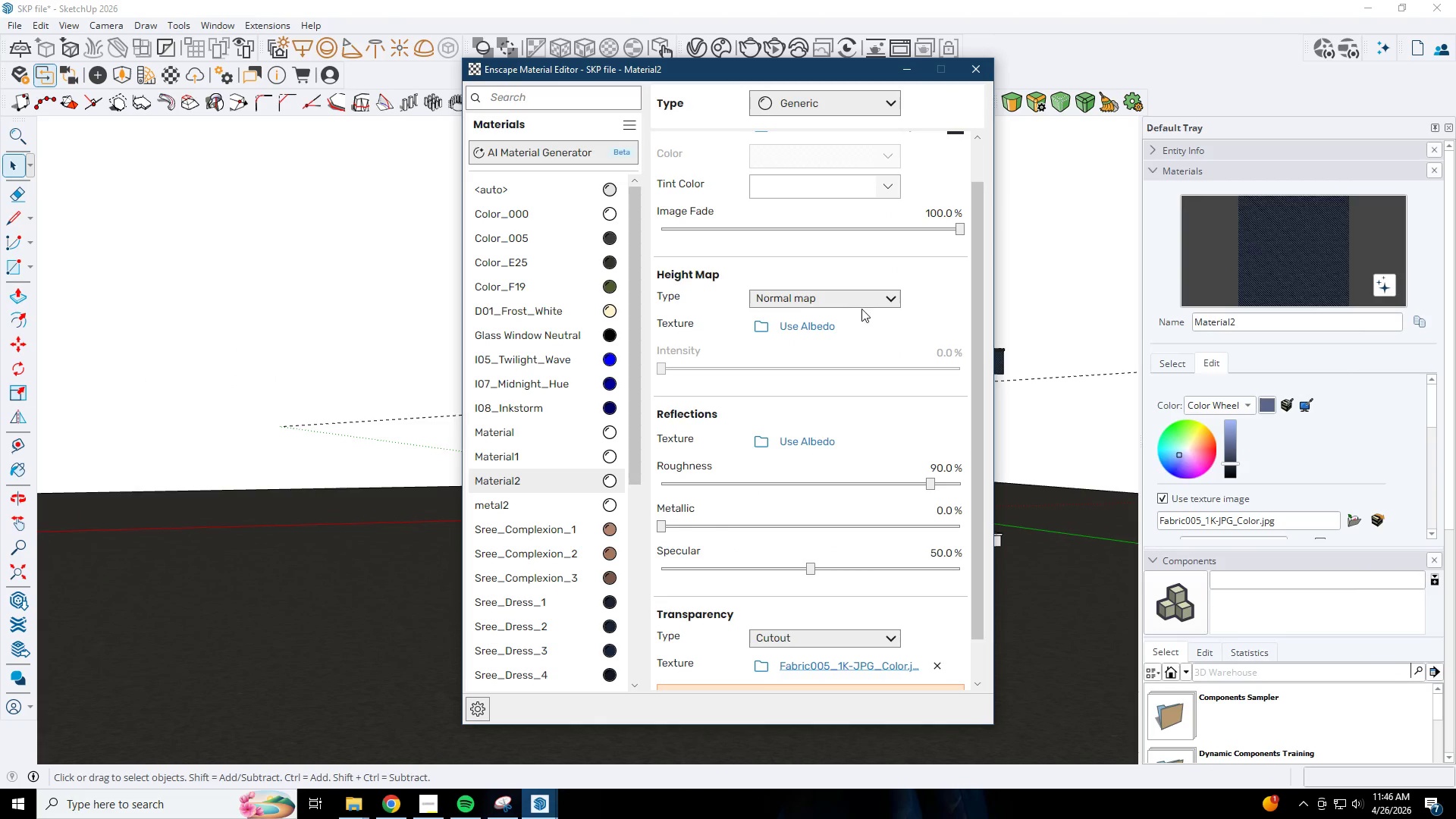 
scroll: coordinate [982, 237], scroll_direction: up, amount: 4.0
 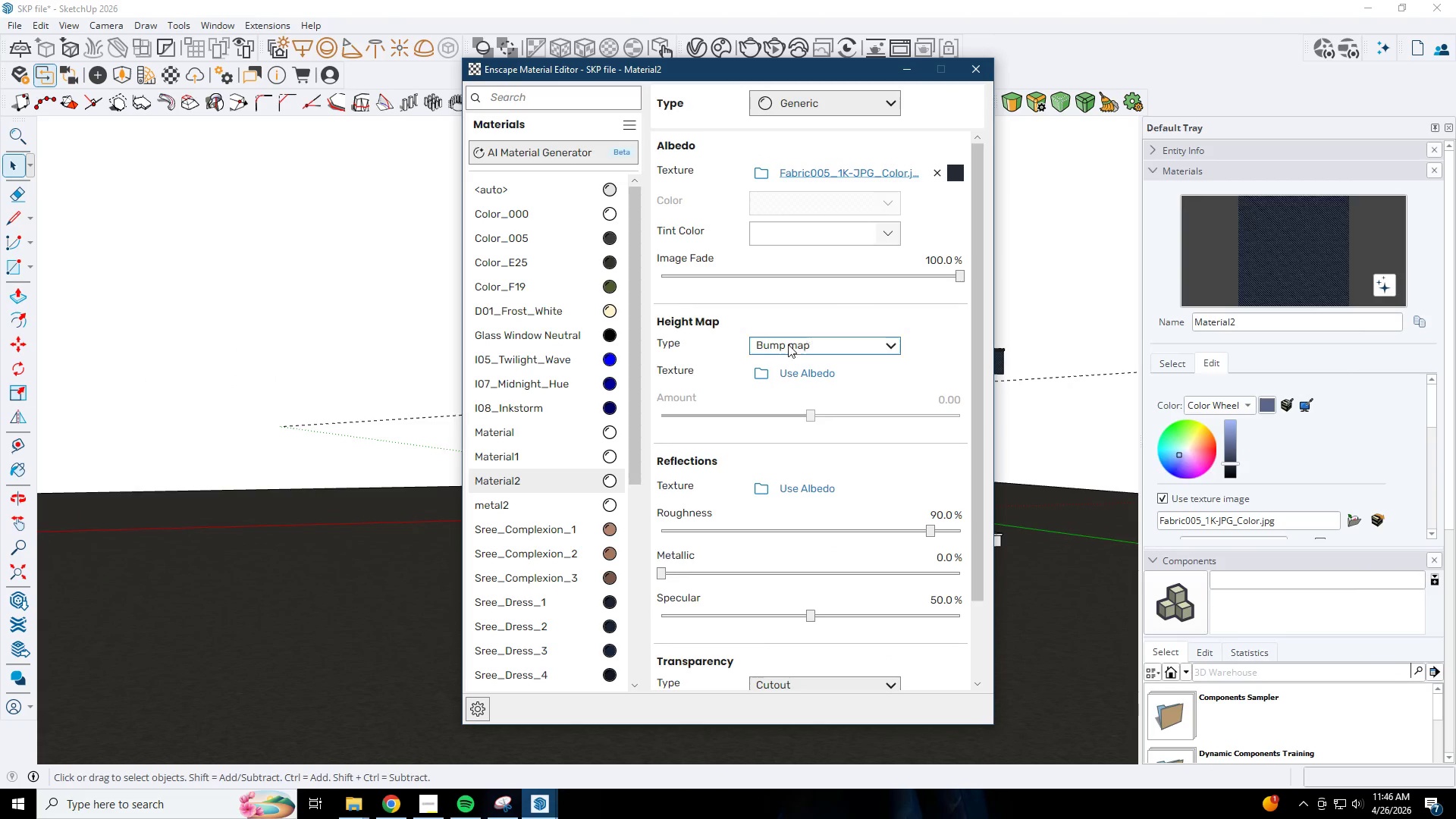 
left_click([758, 373])
 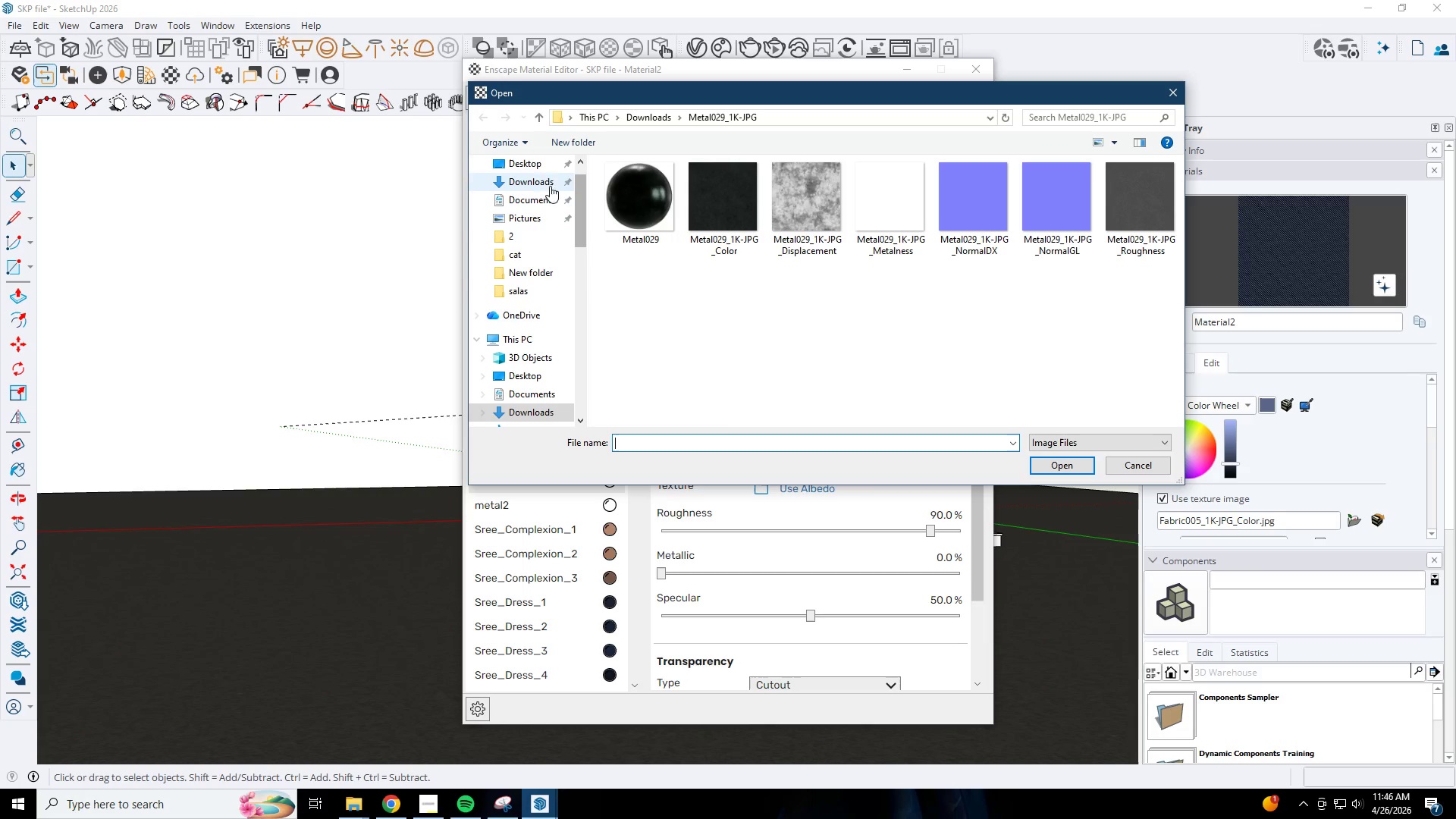 
left_click([541, 124])
 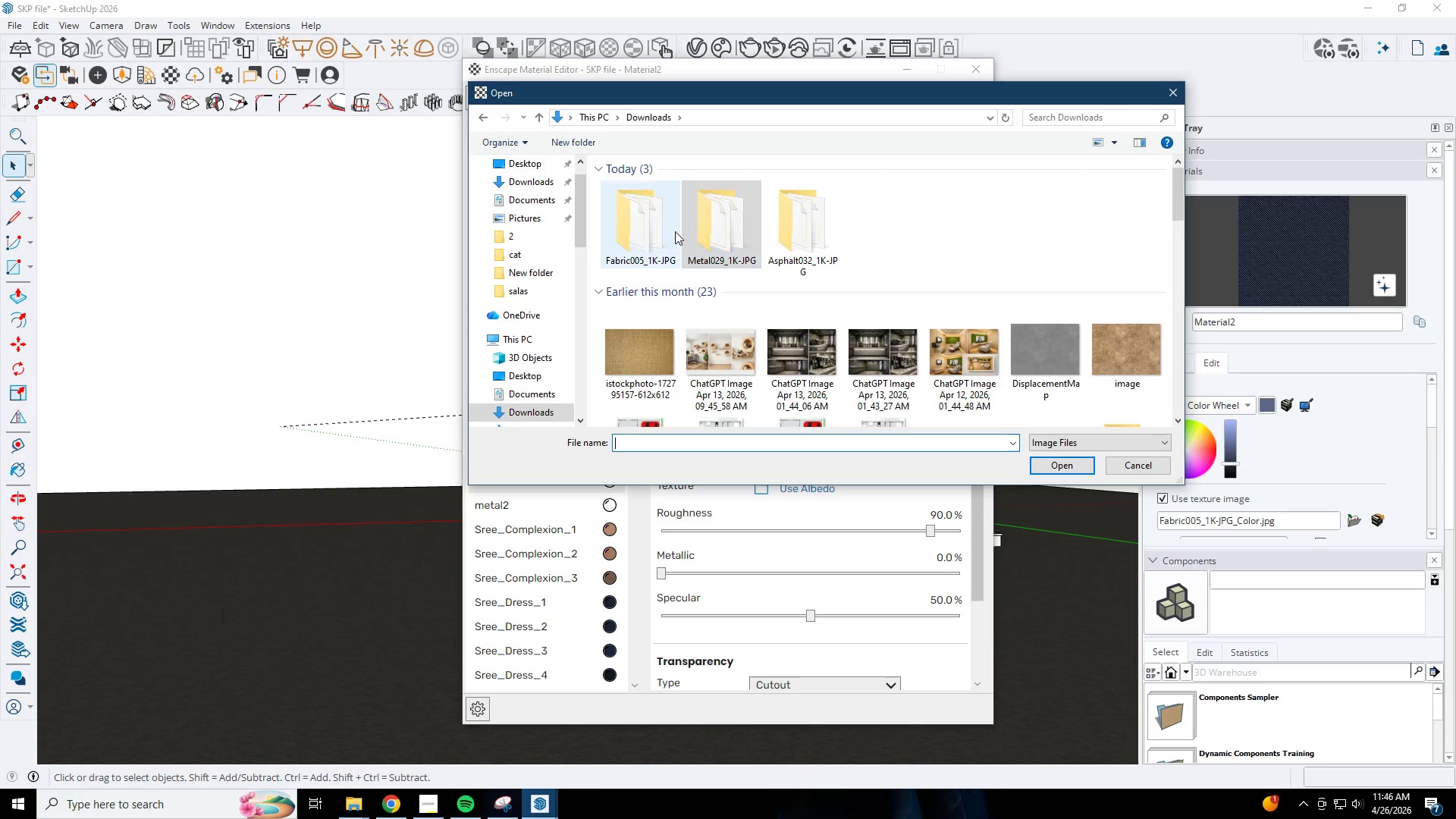 
double_click([675, 231])
 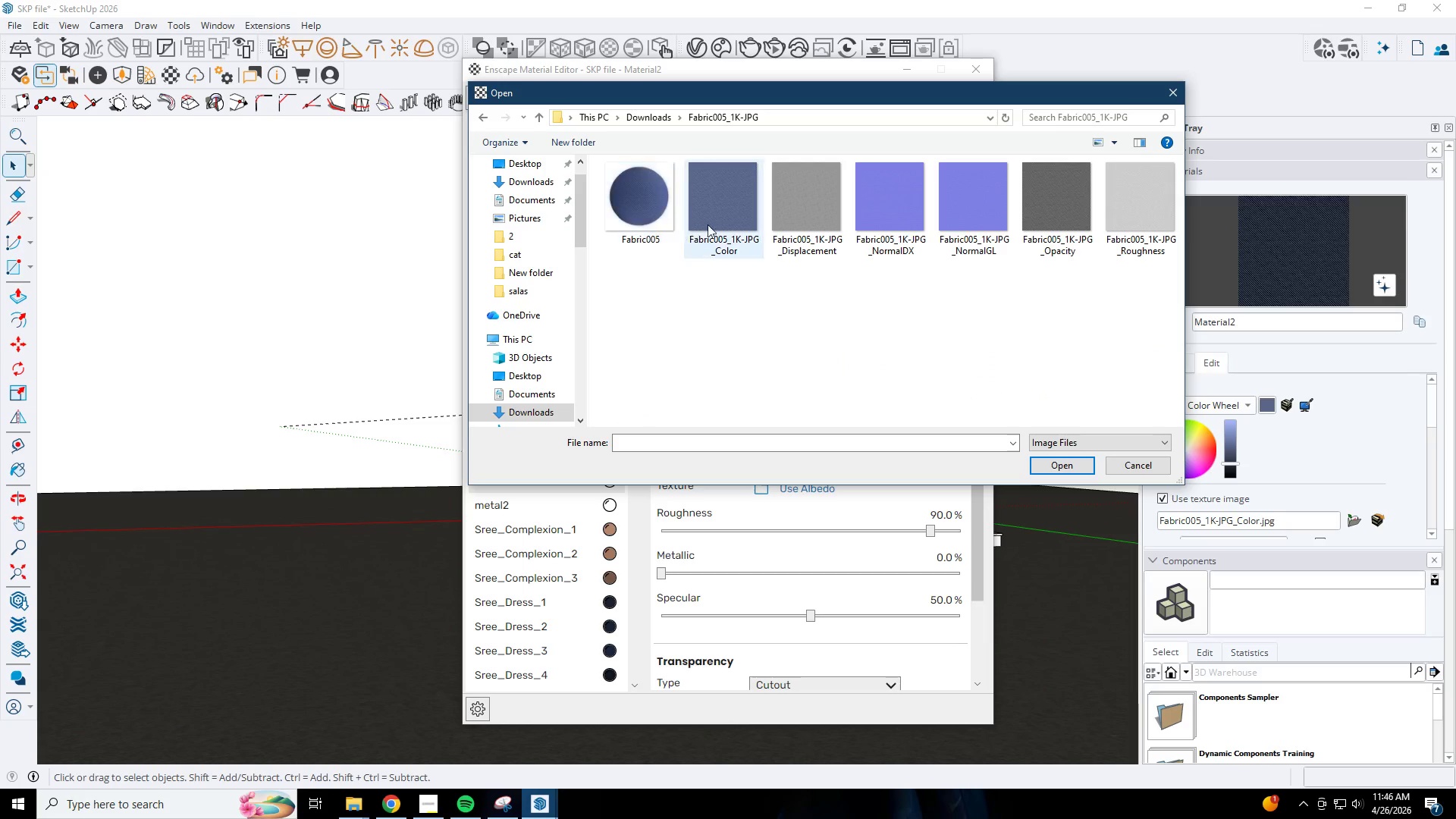 
left_click([711, 224])
 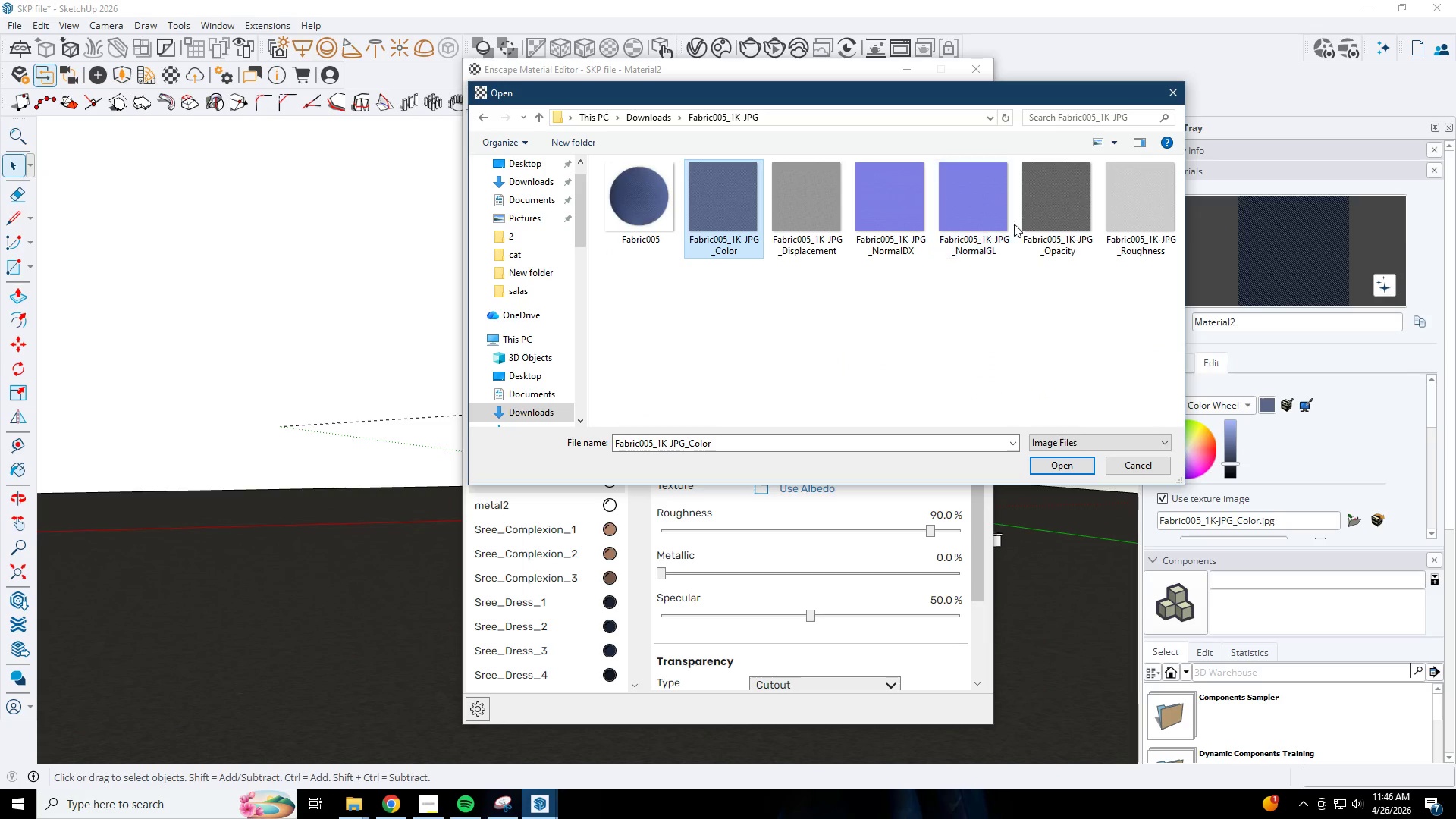 
left_click([892, 215])
 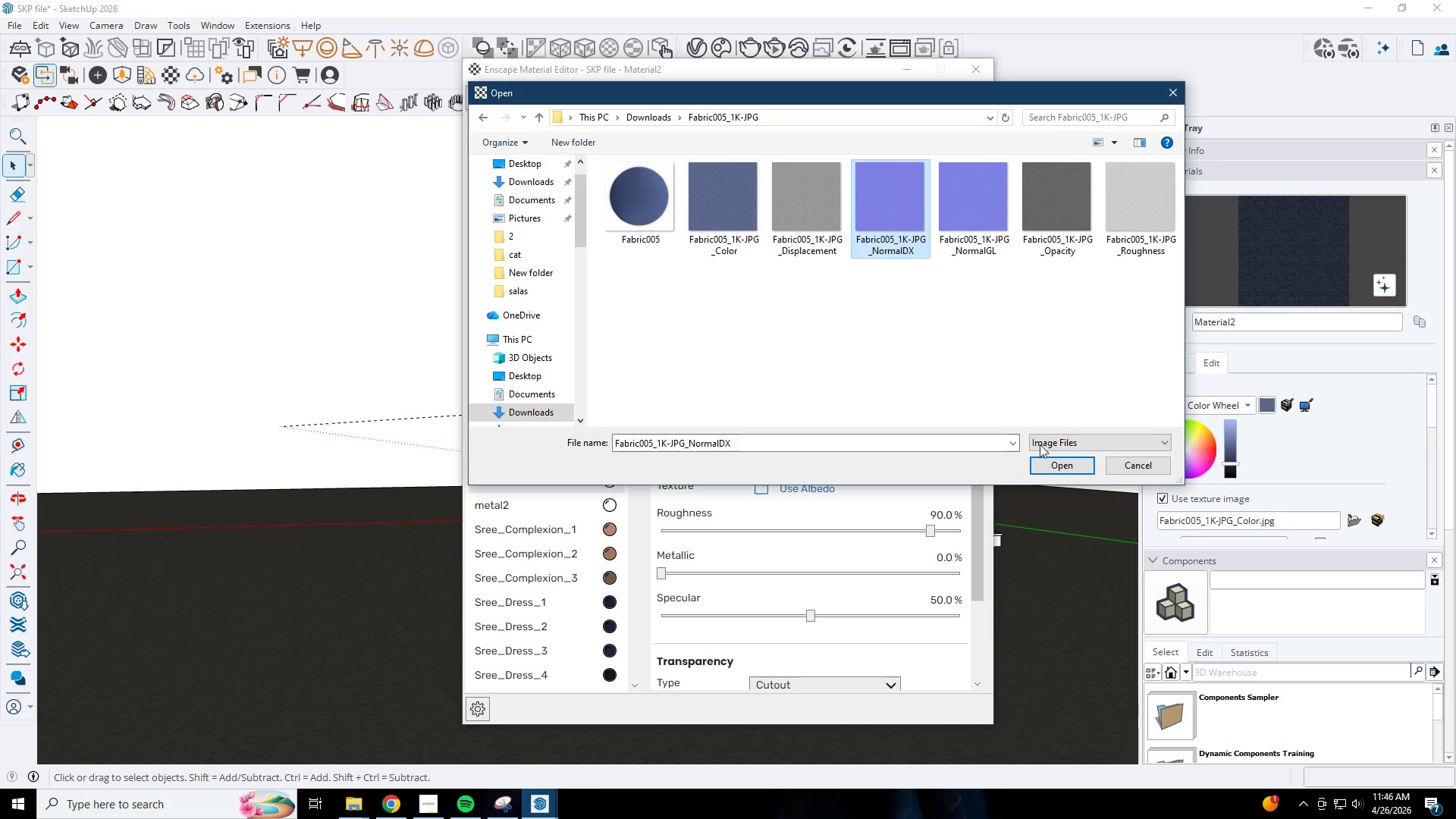 
left_click([1042, 463])
 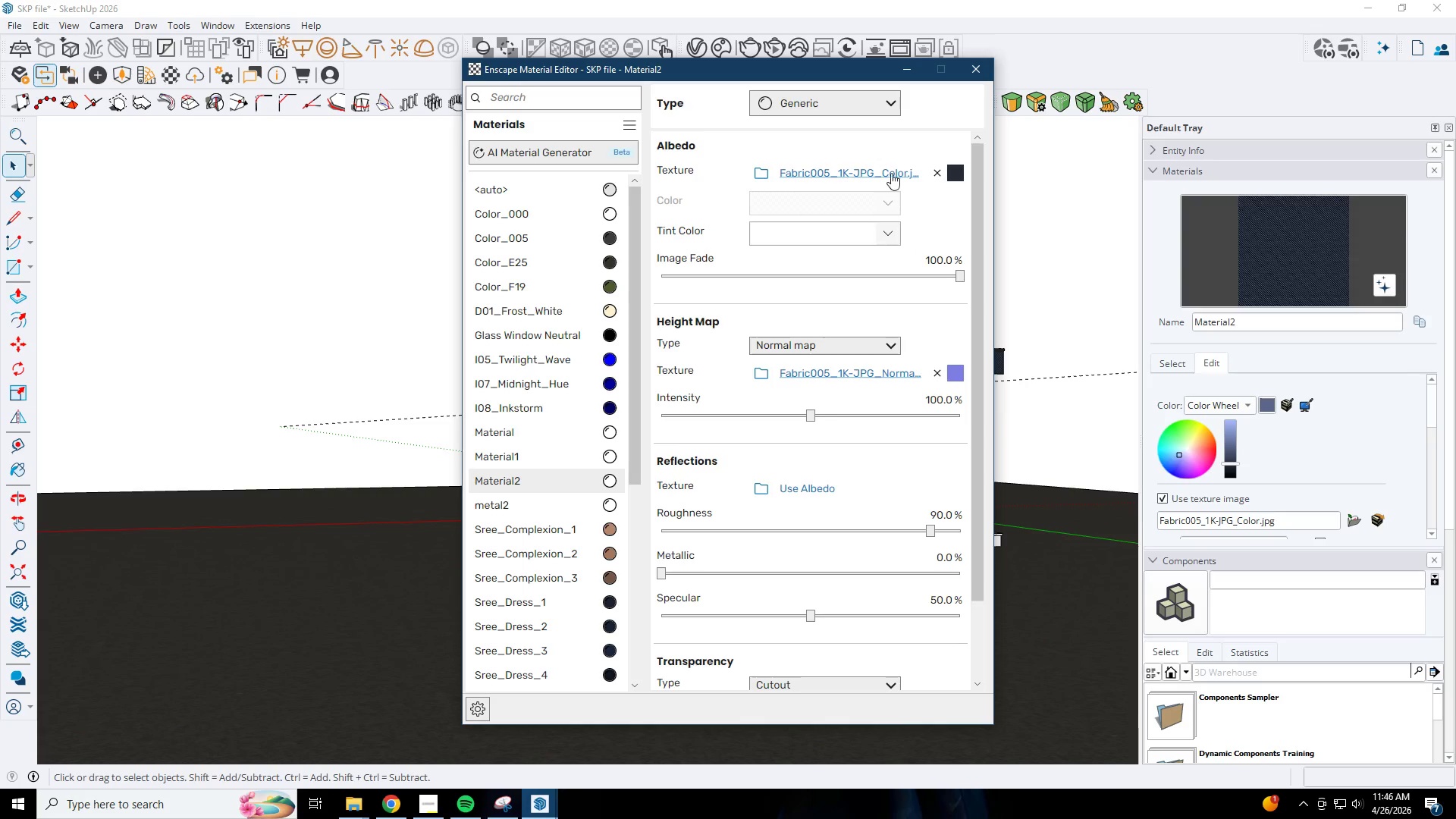 
left_click([920, 68])
 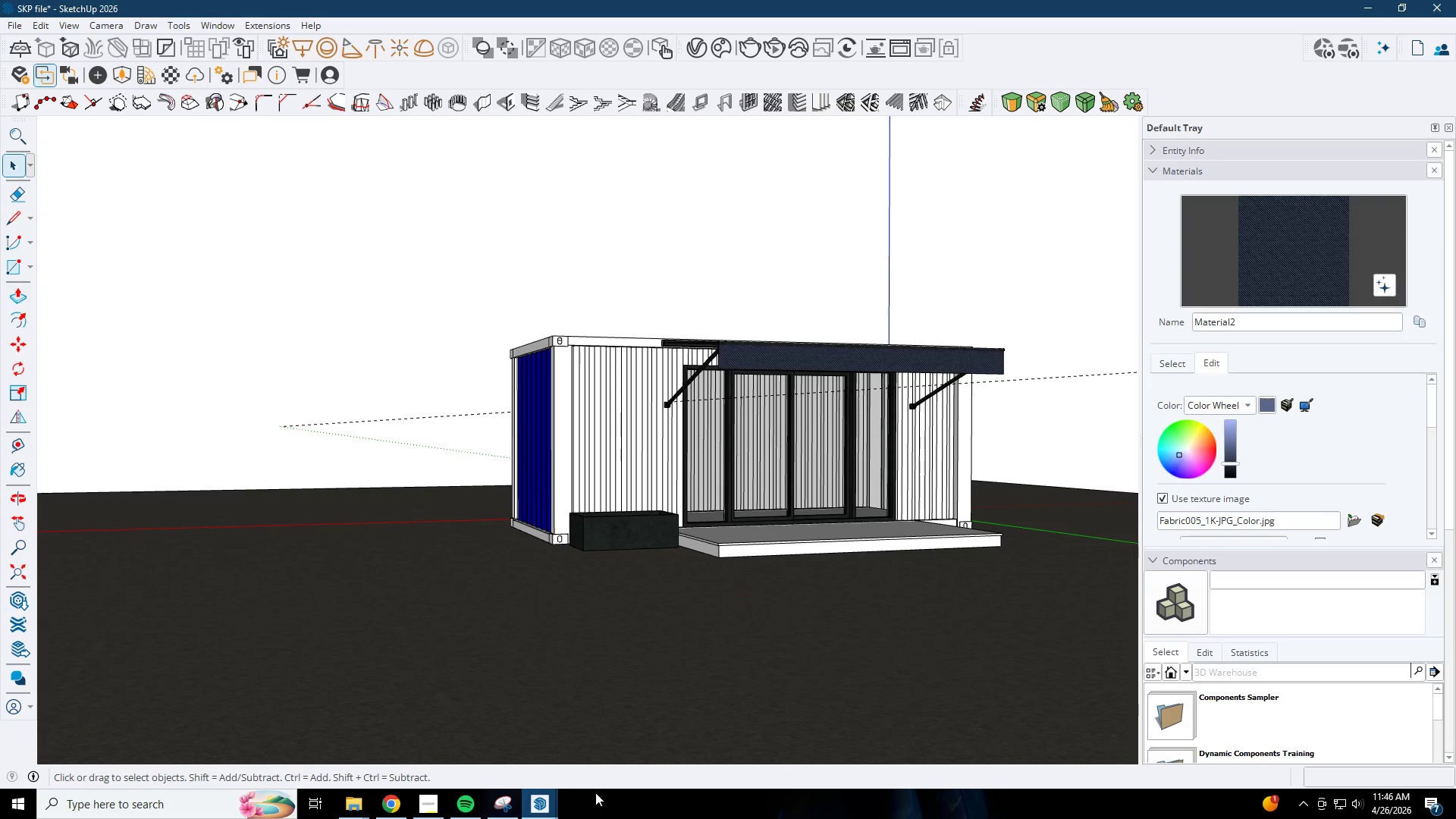 
left_click([542, 799])
 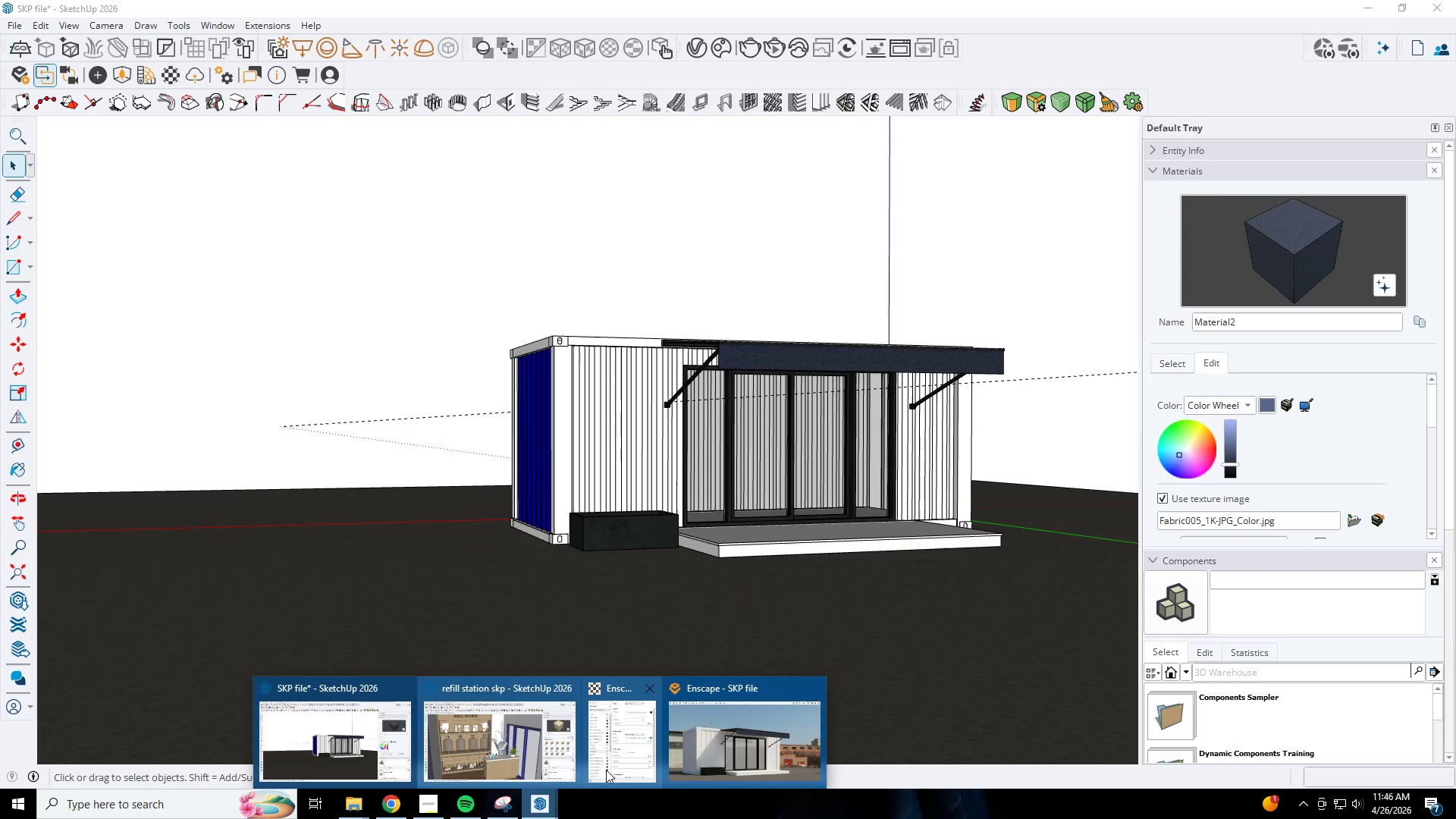 
left_click([736, 749])
 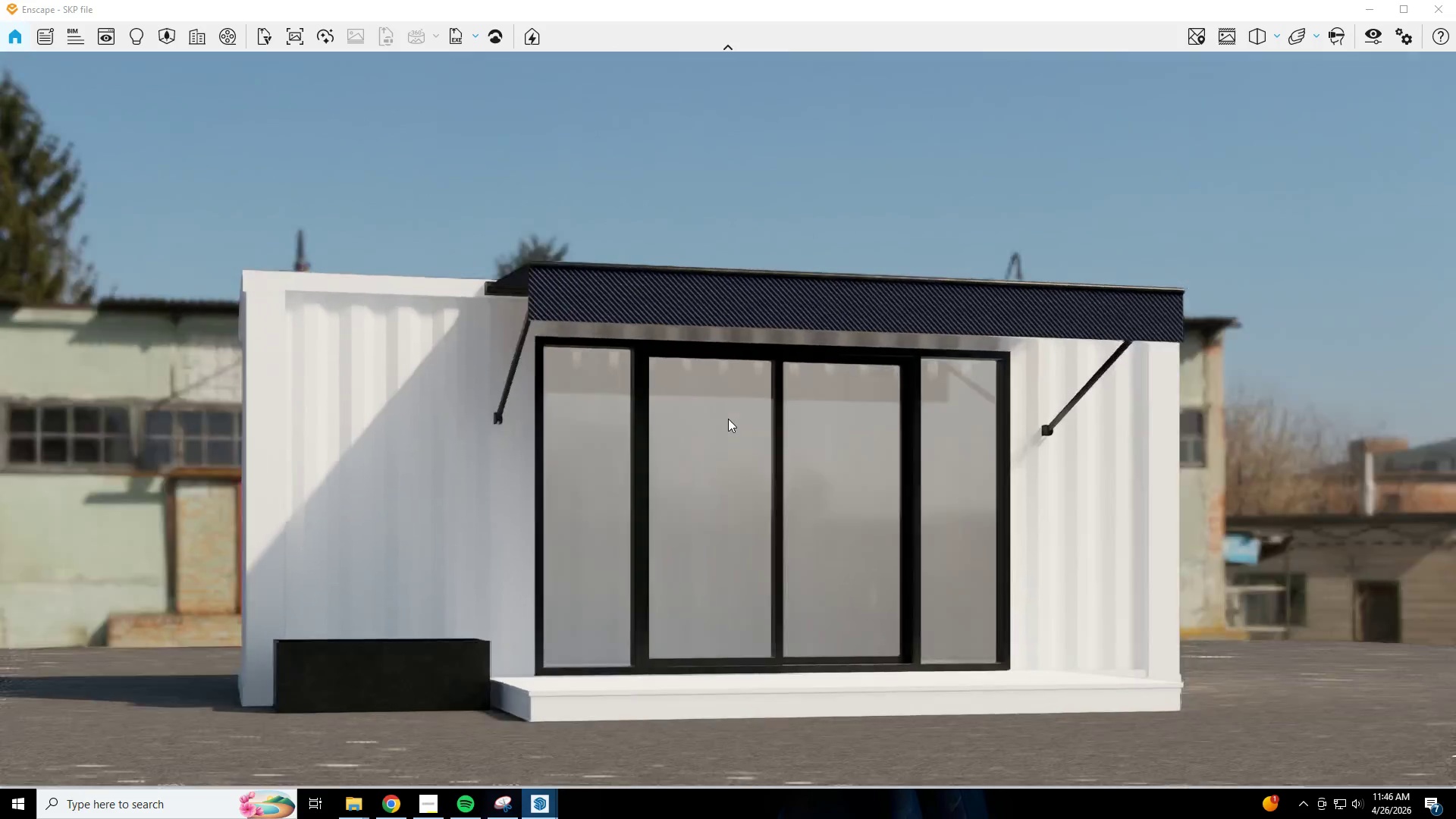 
hold_key(key=D, duration=0.34)
 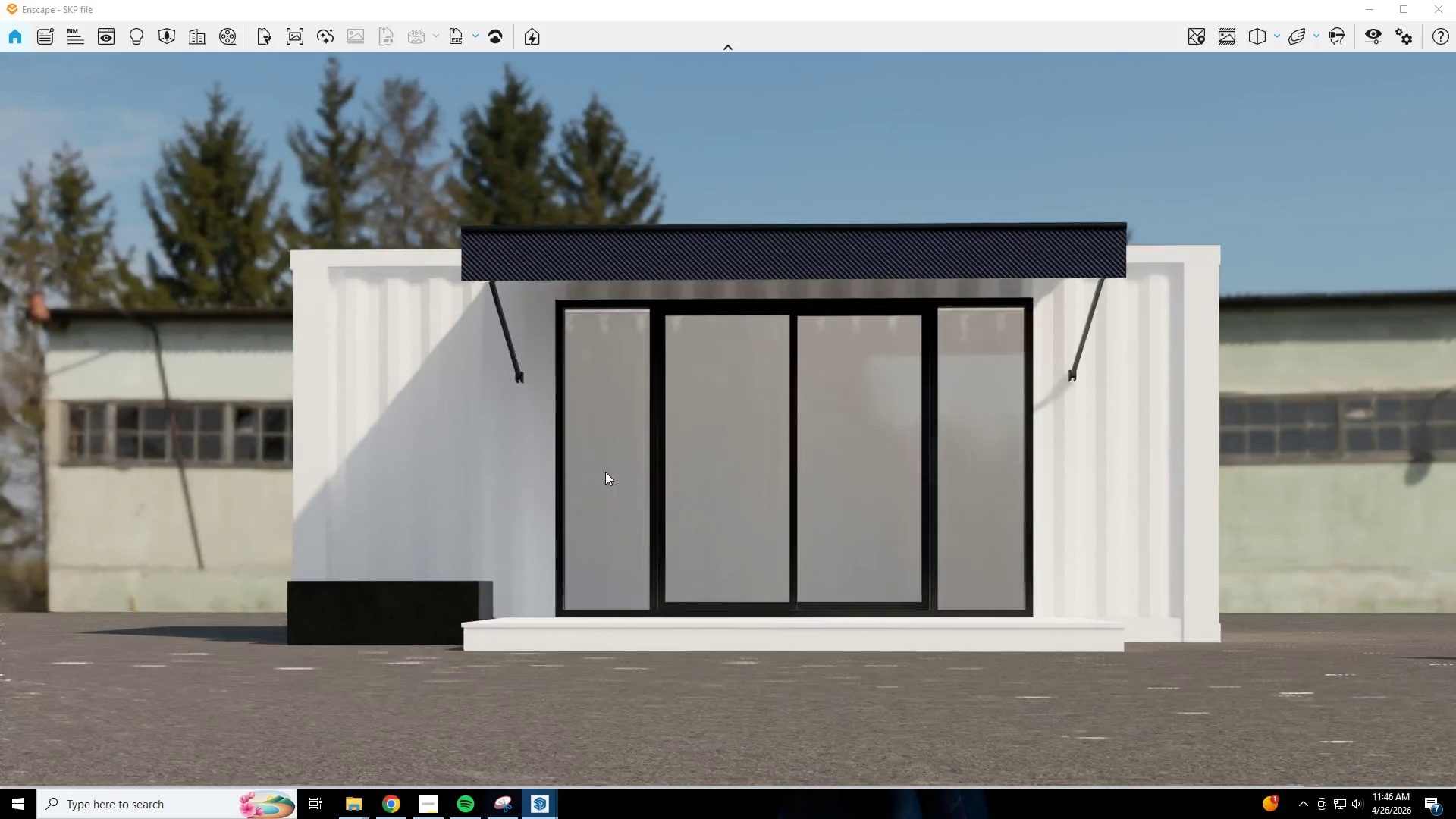 
hold_key(key=S, duration=0.36)
 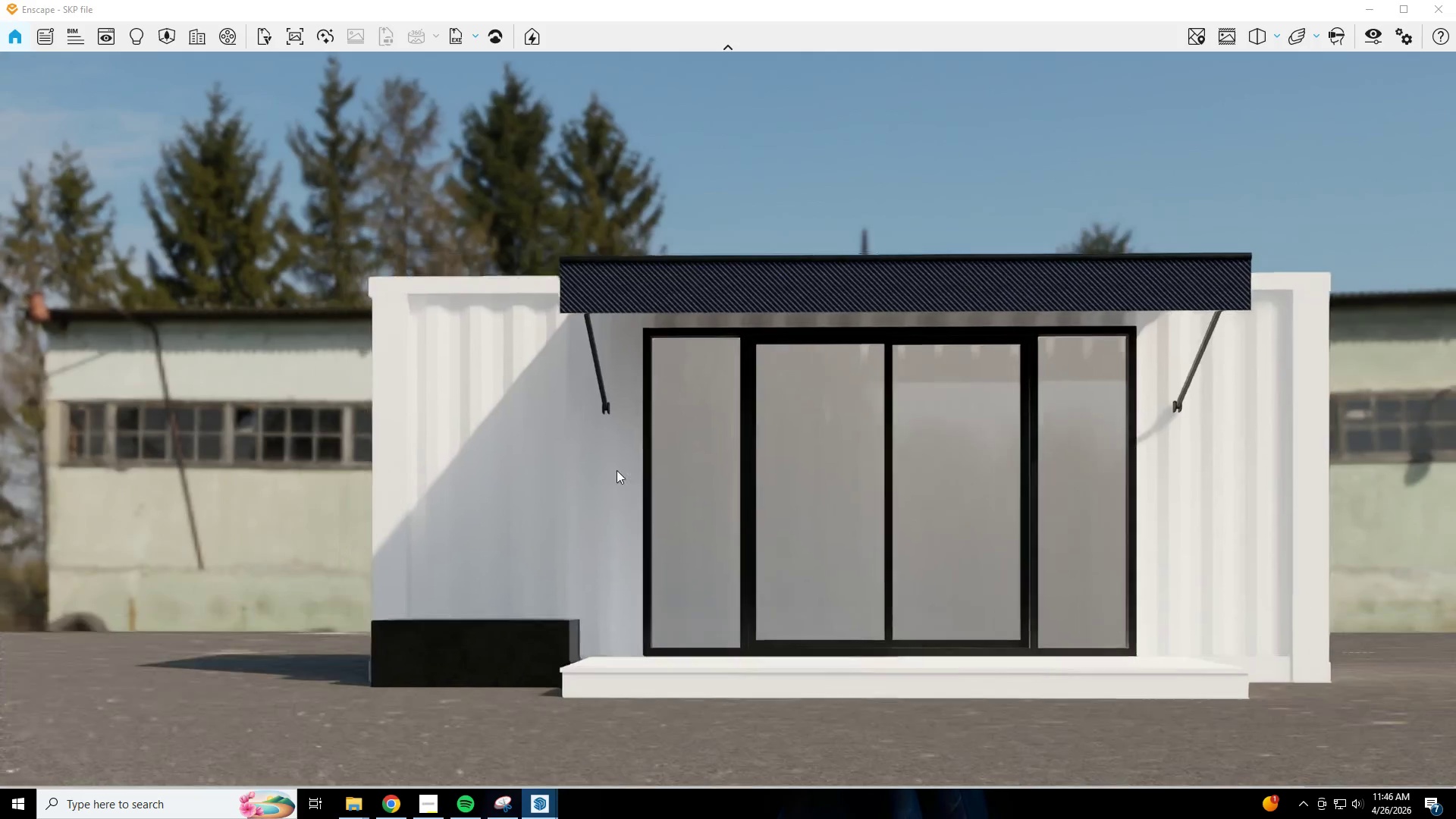 
hold_key(key=A, duration=0.72)
 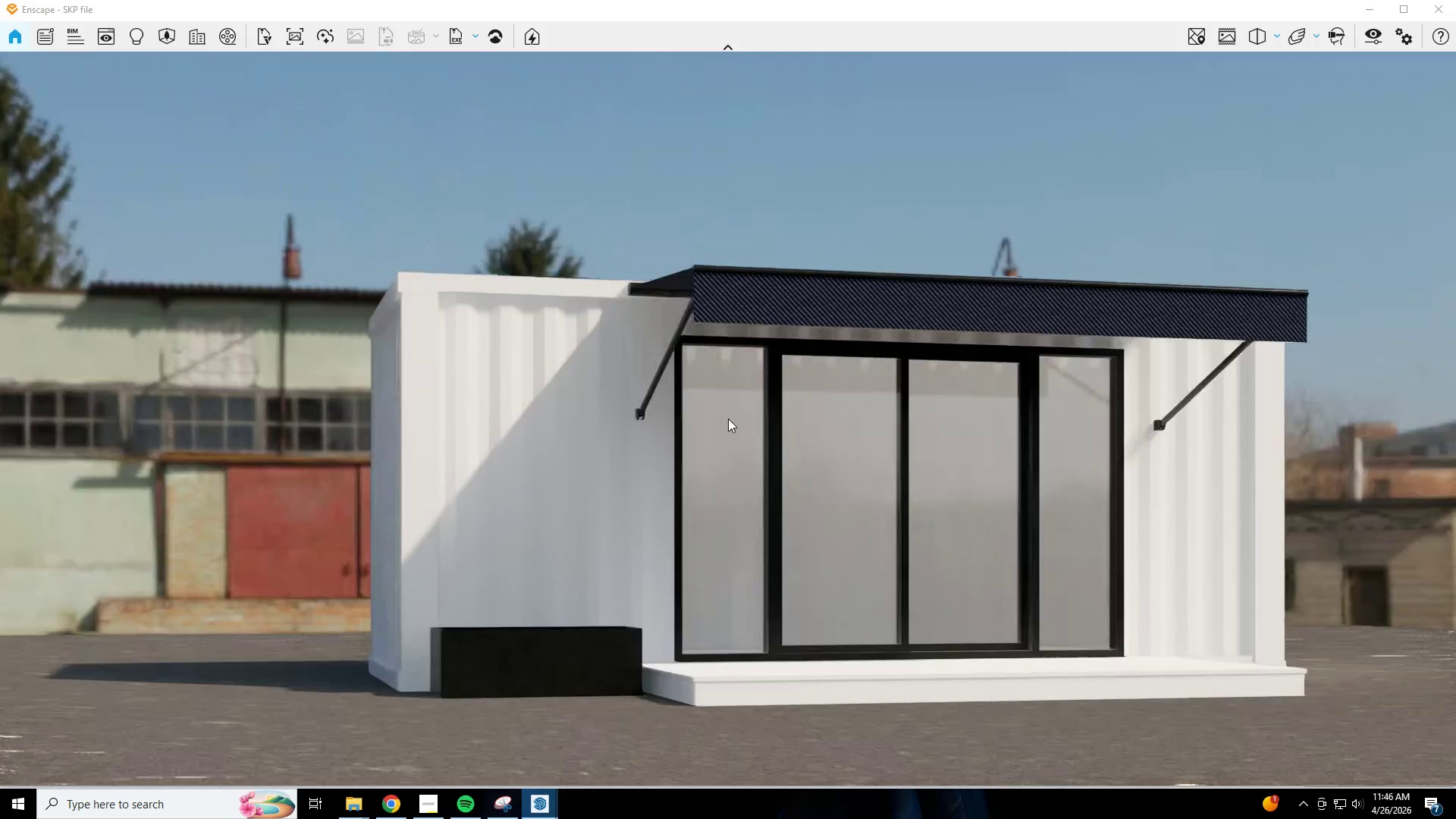 
type(weswdw)
 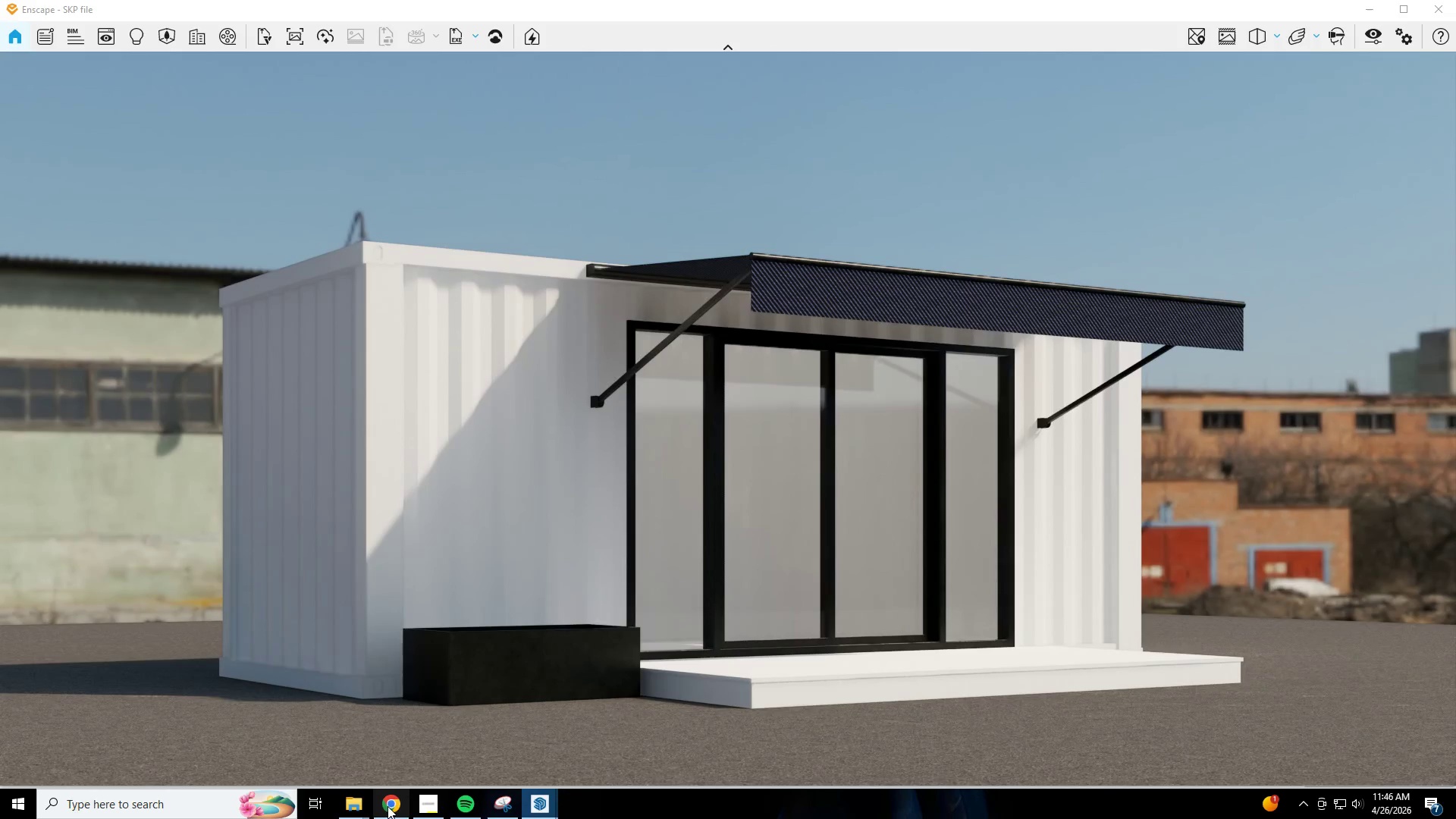 
hold_key(key=A, duration=0.38)
 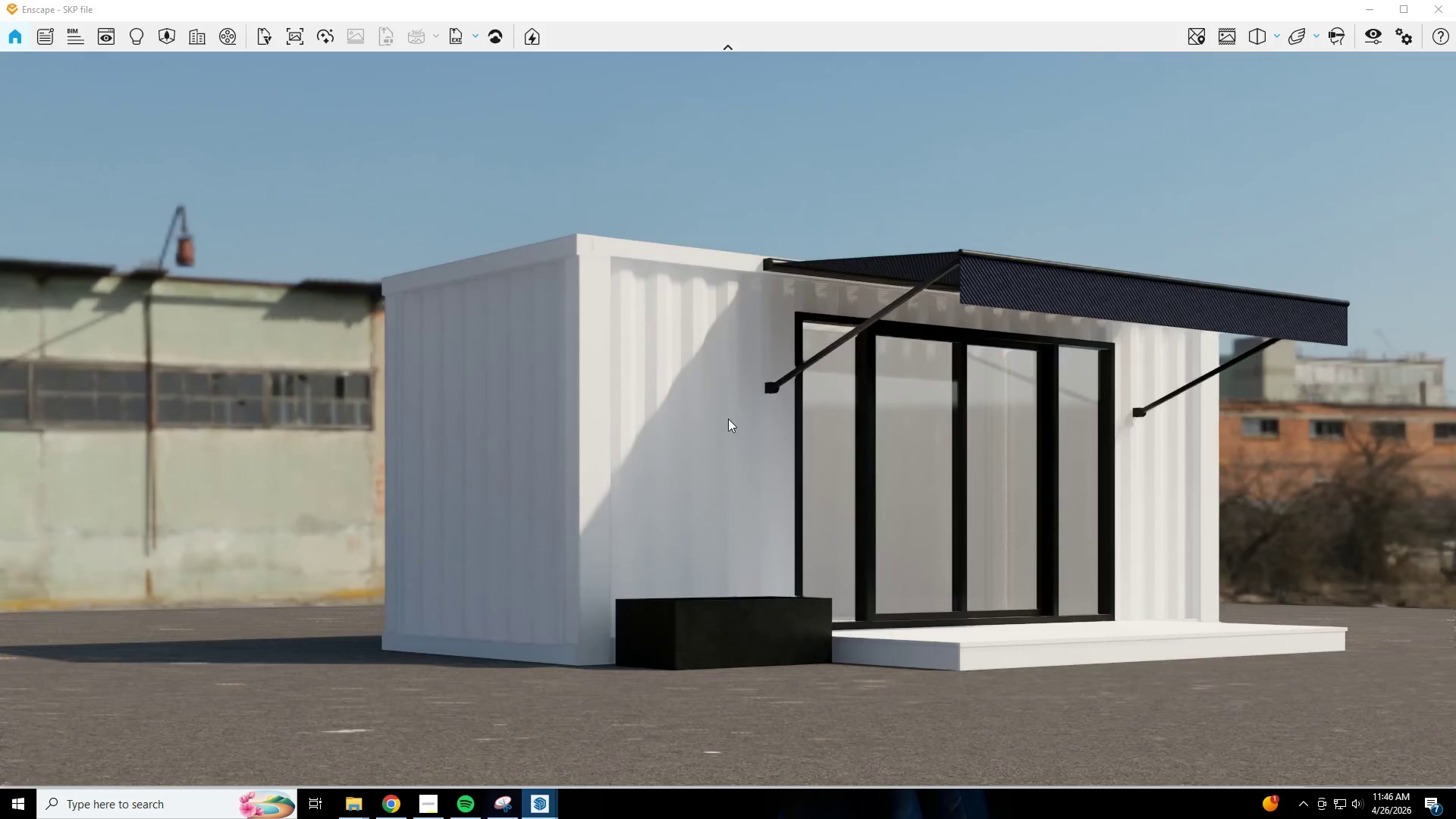 
left_click([387, 806])
 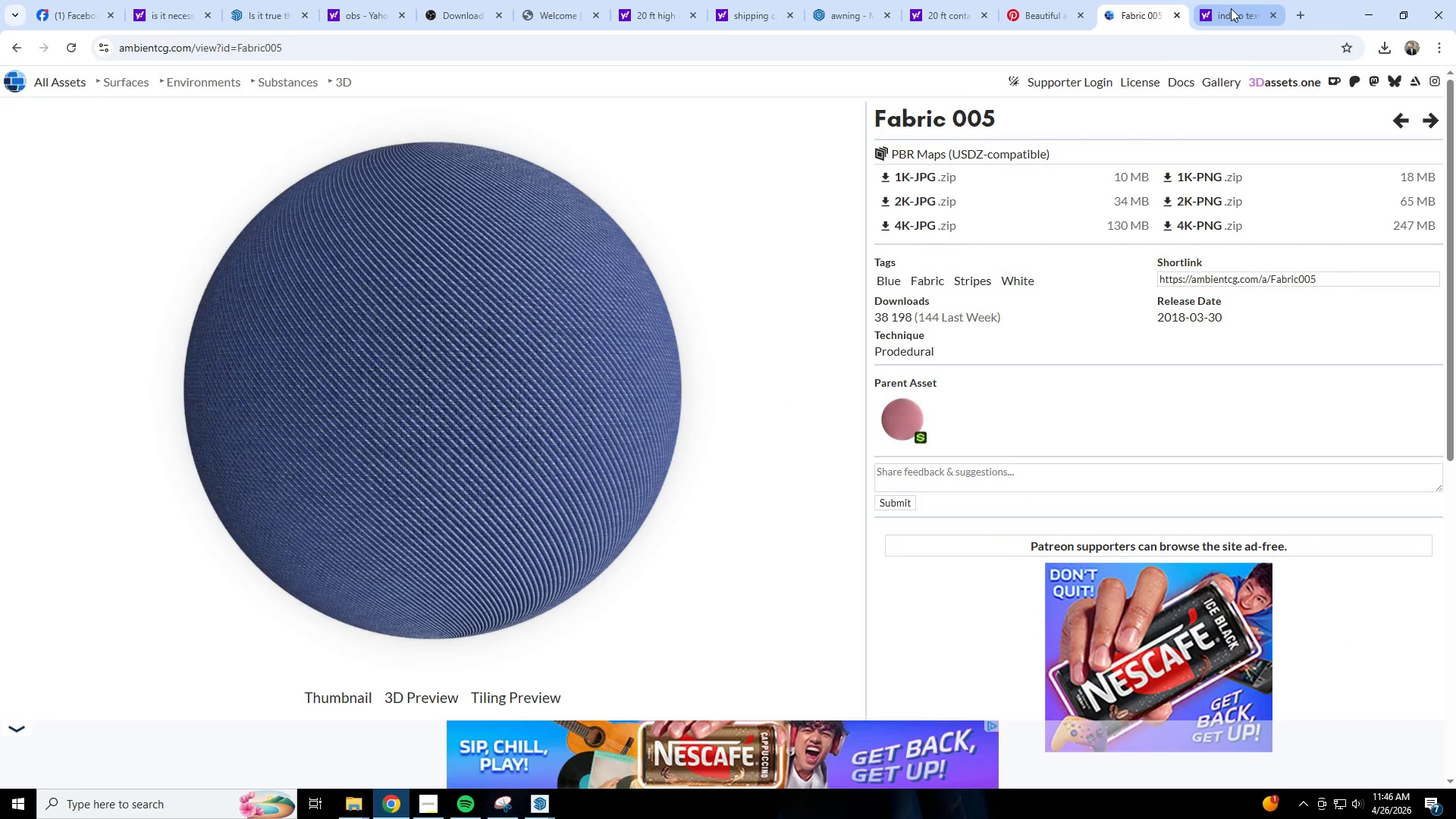 
left_click([1231, 8])
 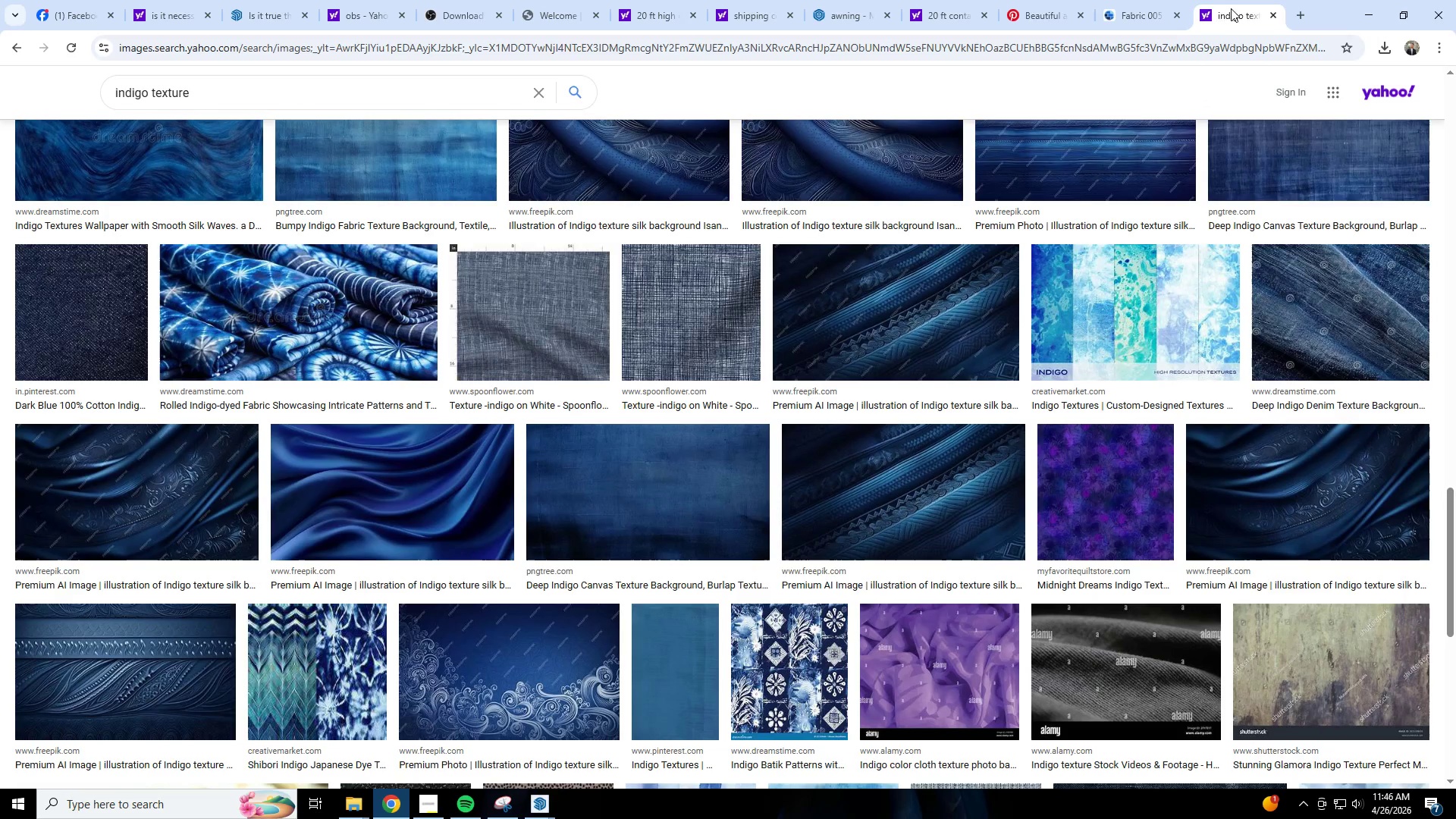 
left_click([1146, 12])
 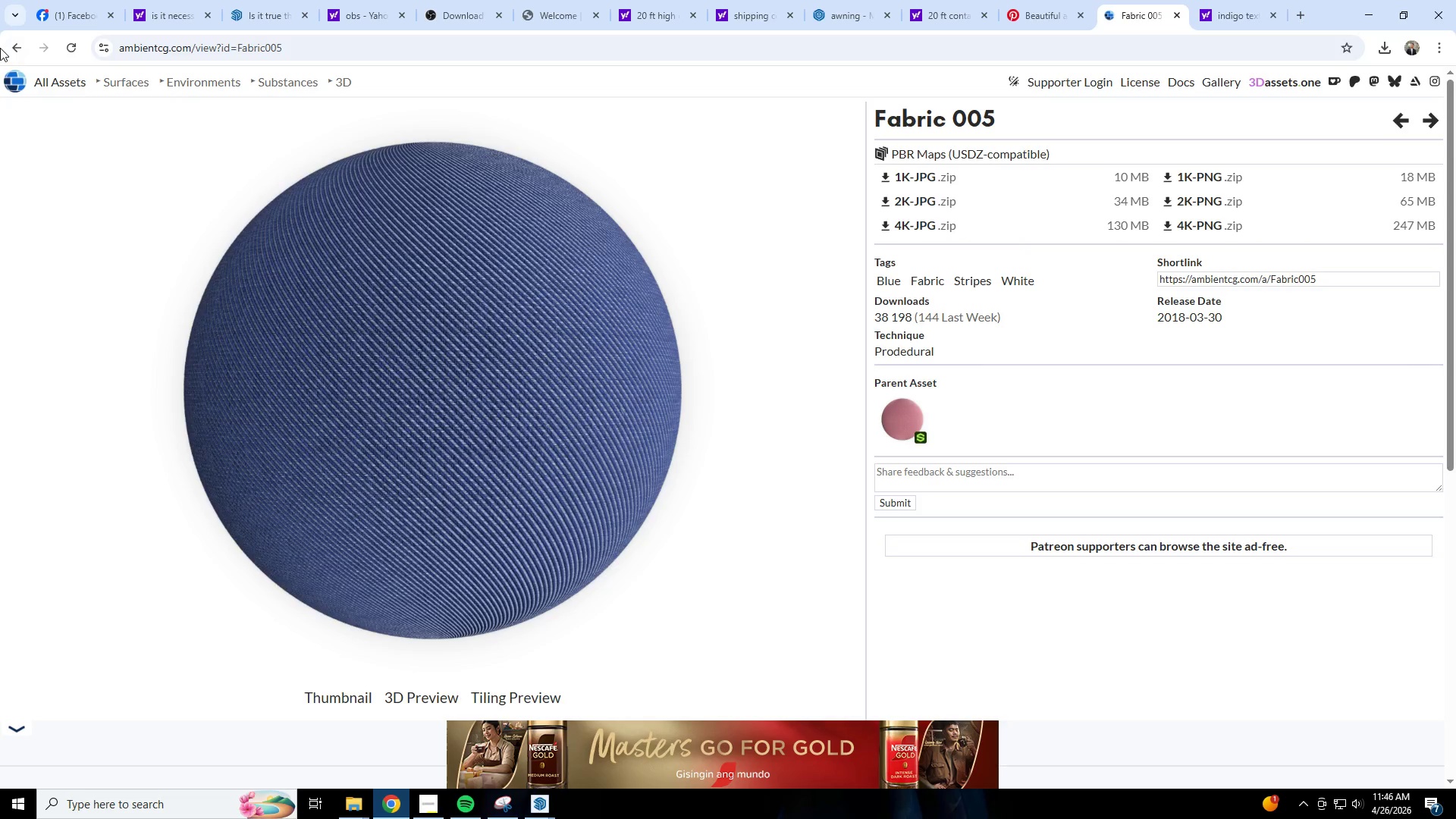 
left_click([7, 53])
 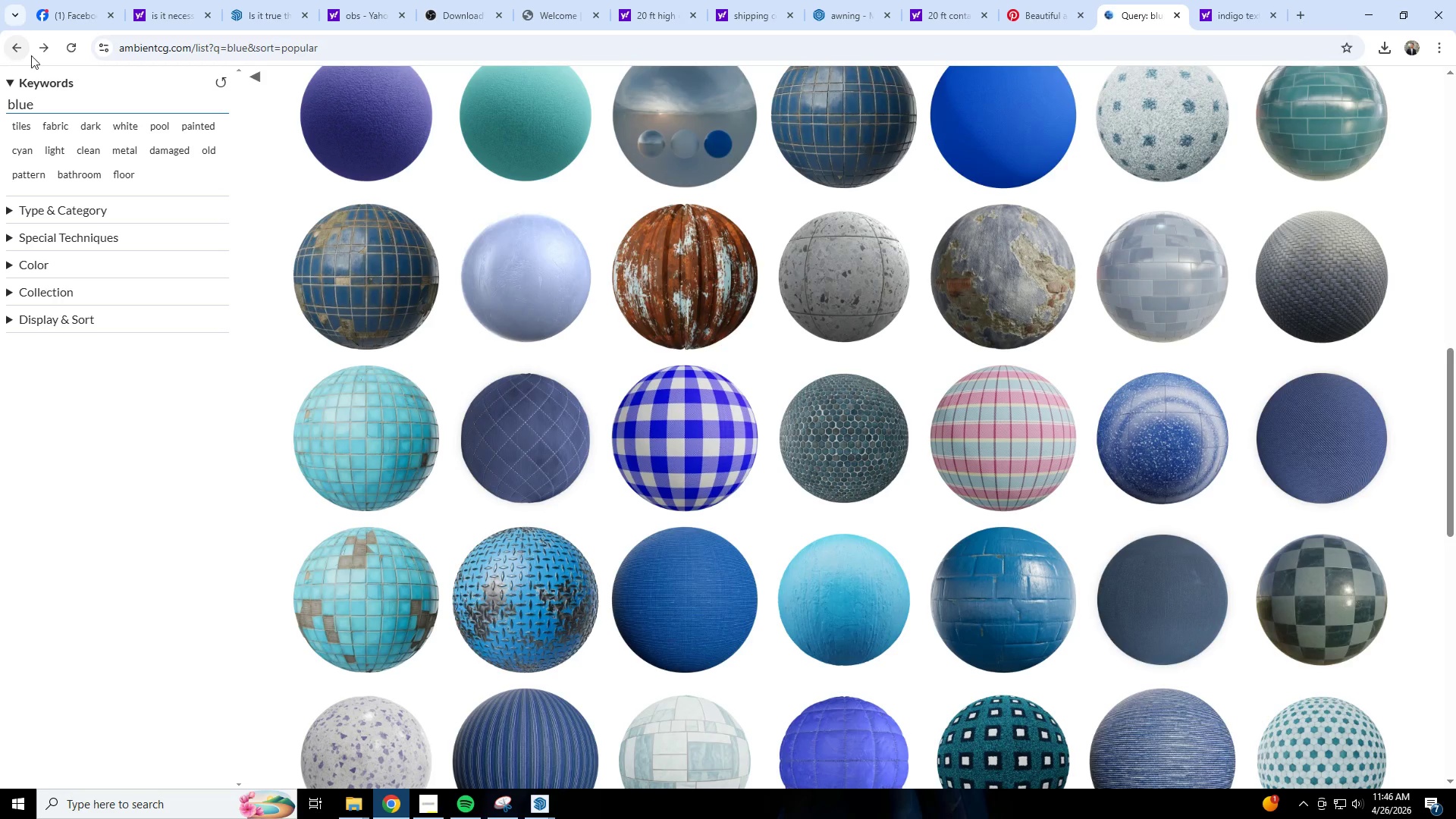 
scroll: coordinate [720, 305], scroll_direction: down, amount: 14.0
 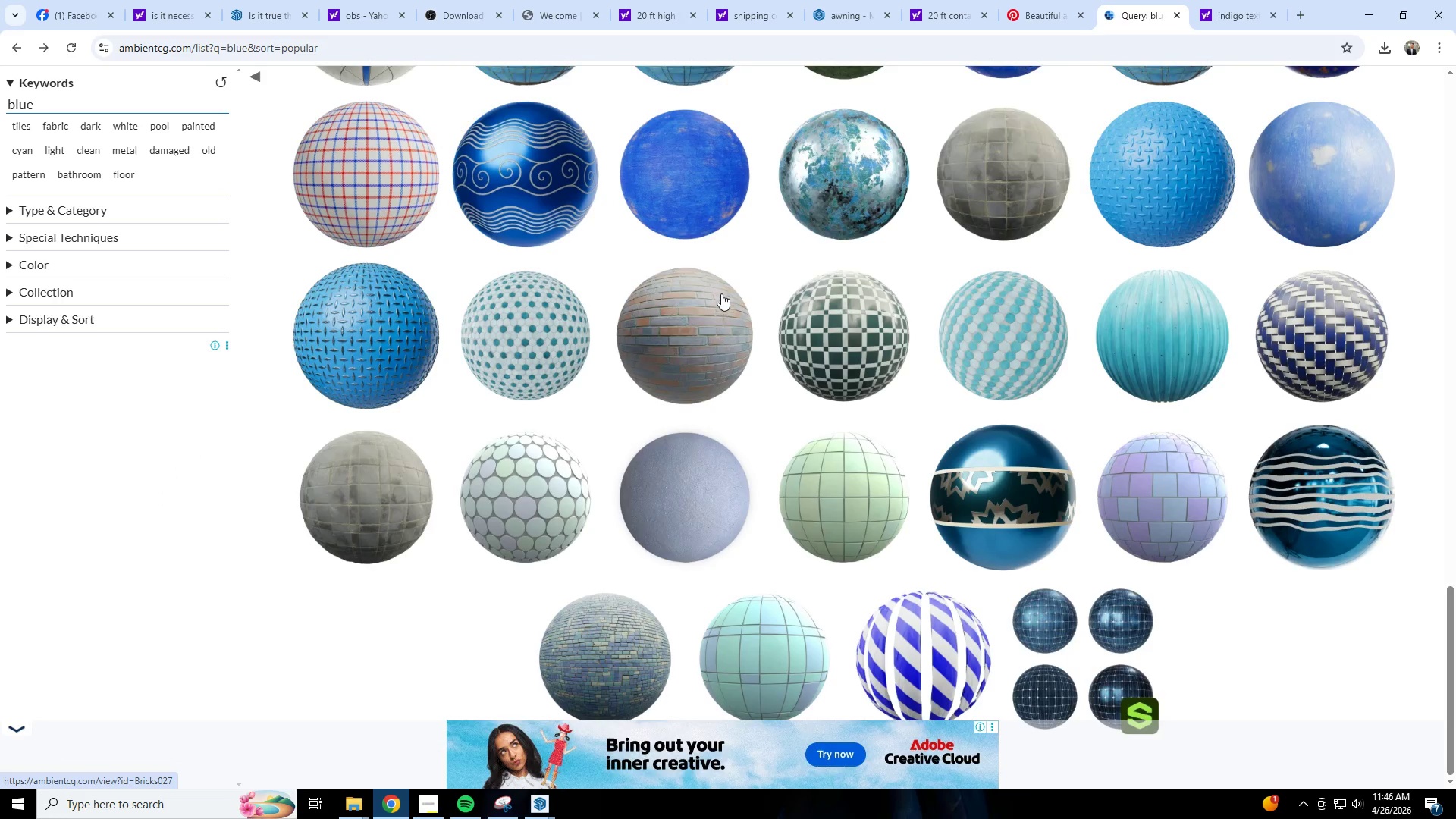 
scroll: coordinate [1003, 538], scroll_direction: up, amount: 29.0
 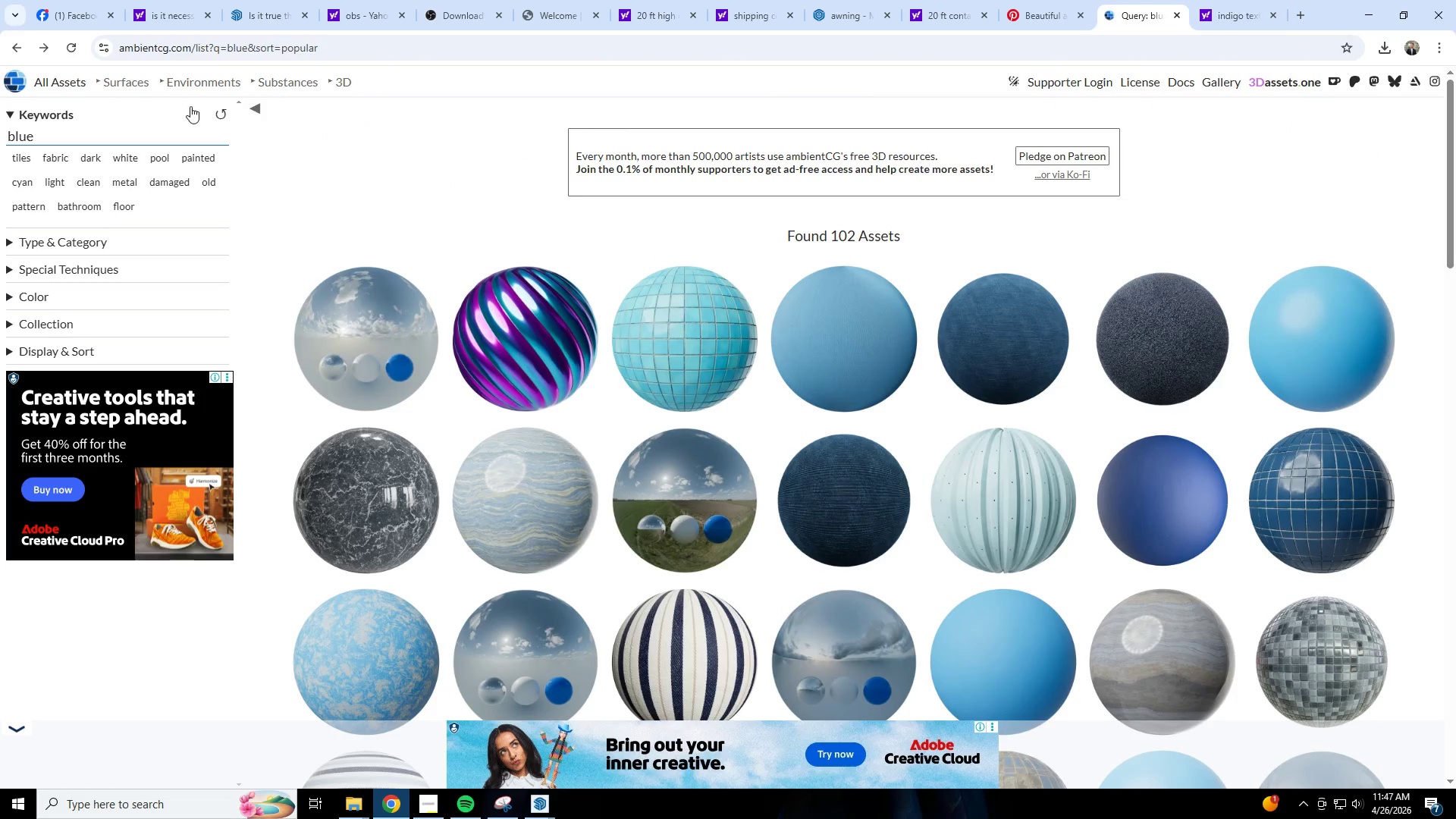 
left_click_drag(start_coordinate=[64, 133], to_coordinate=[0, 133])
 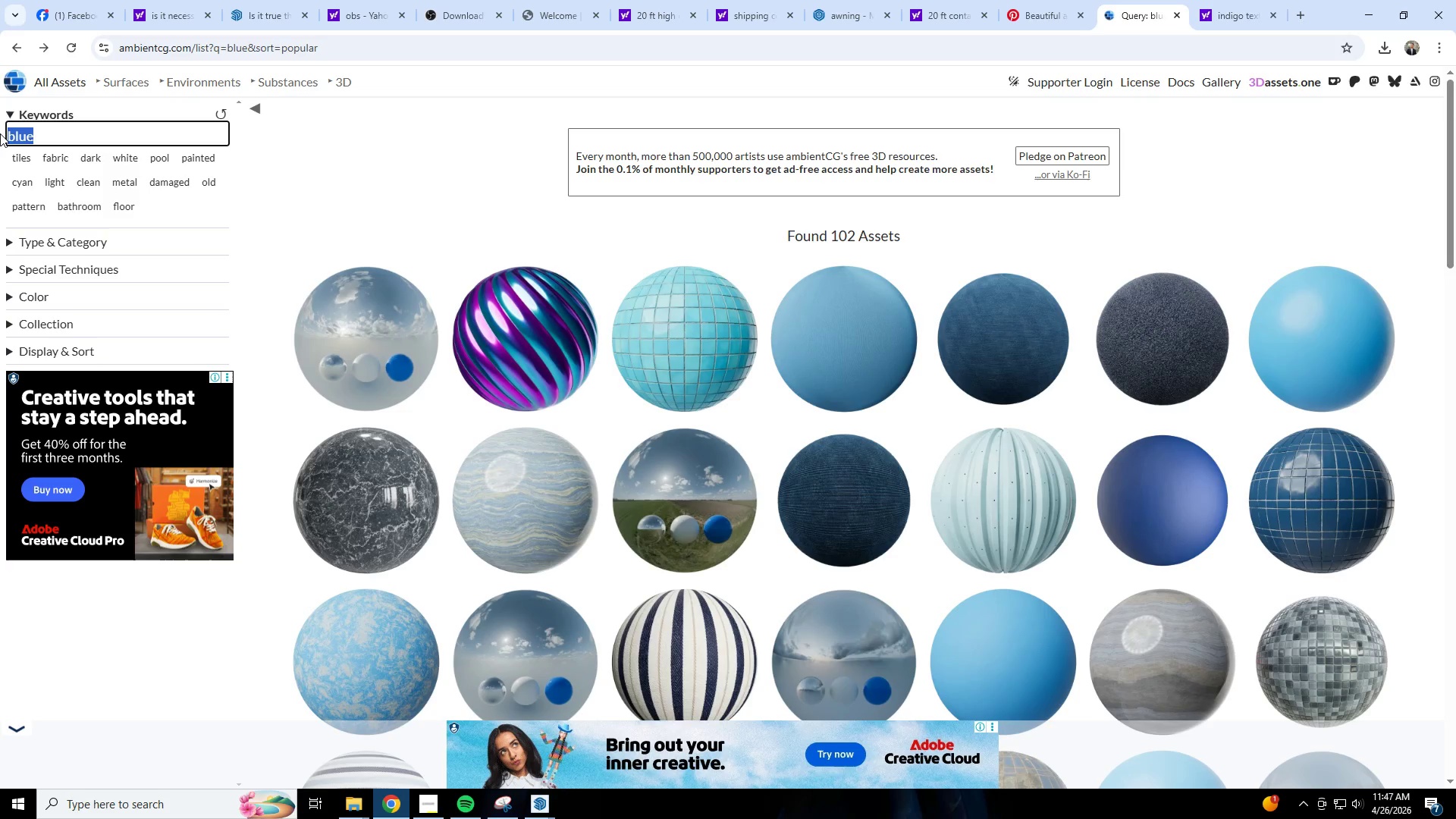 
type(glossy)
 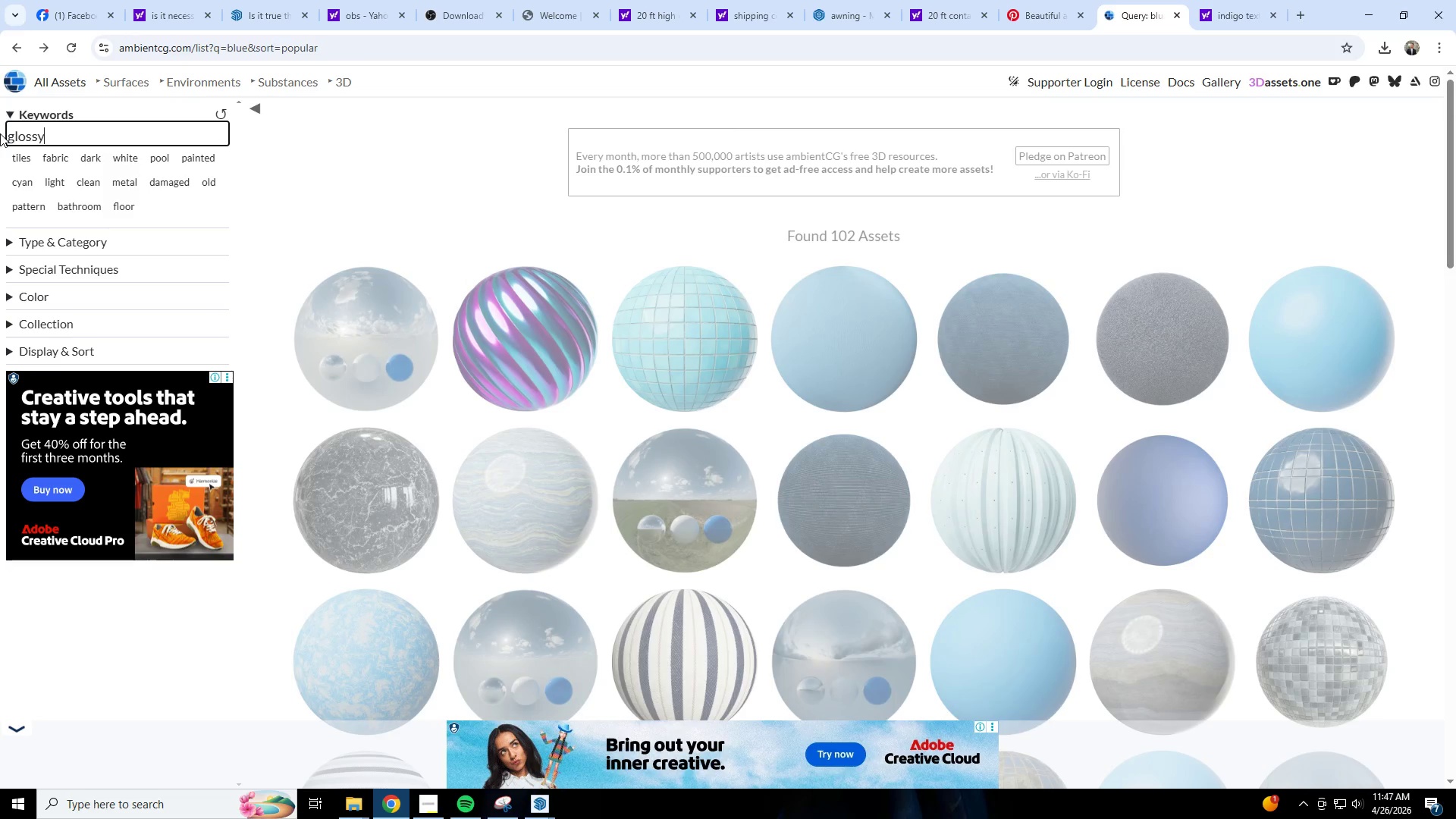 
key(Enter)
 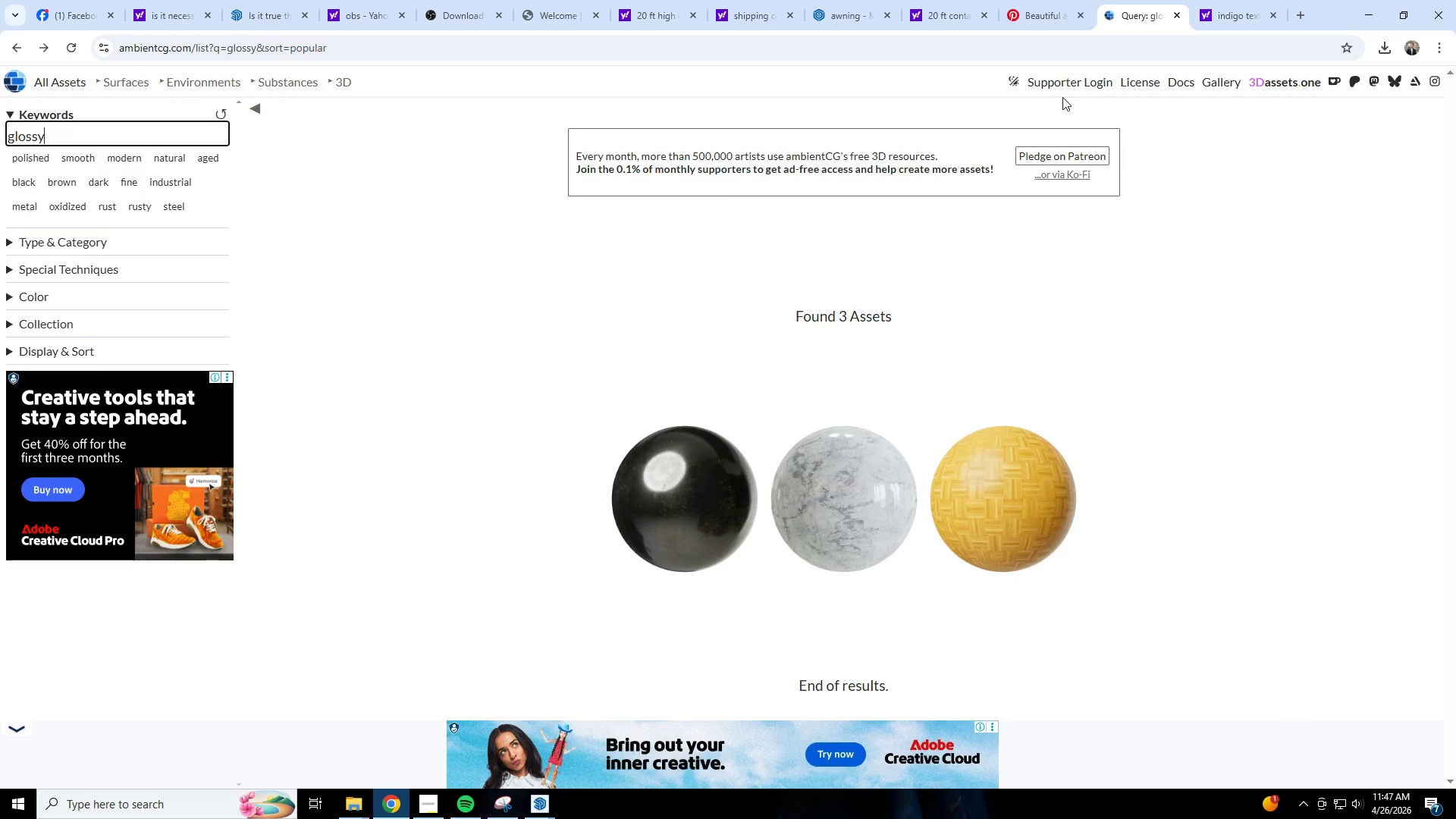 
left_click([1365, 12])
 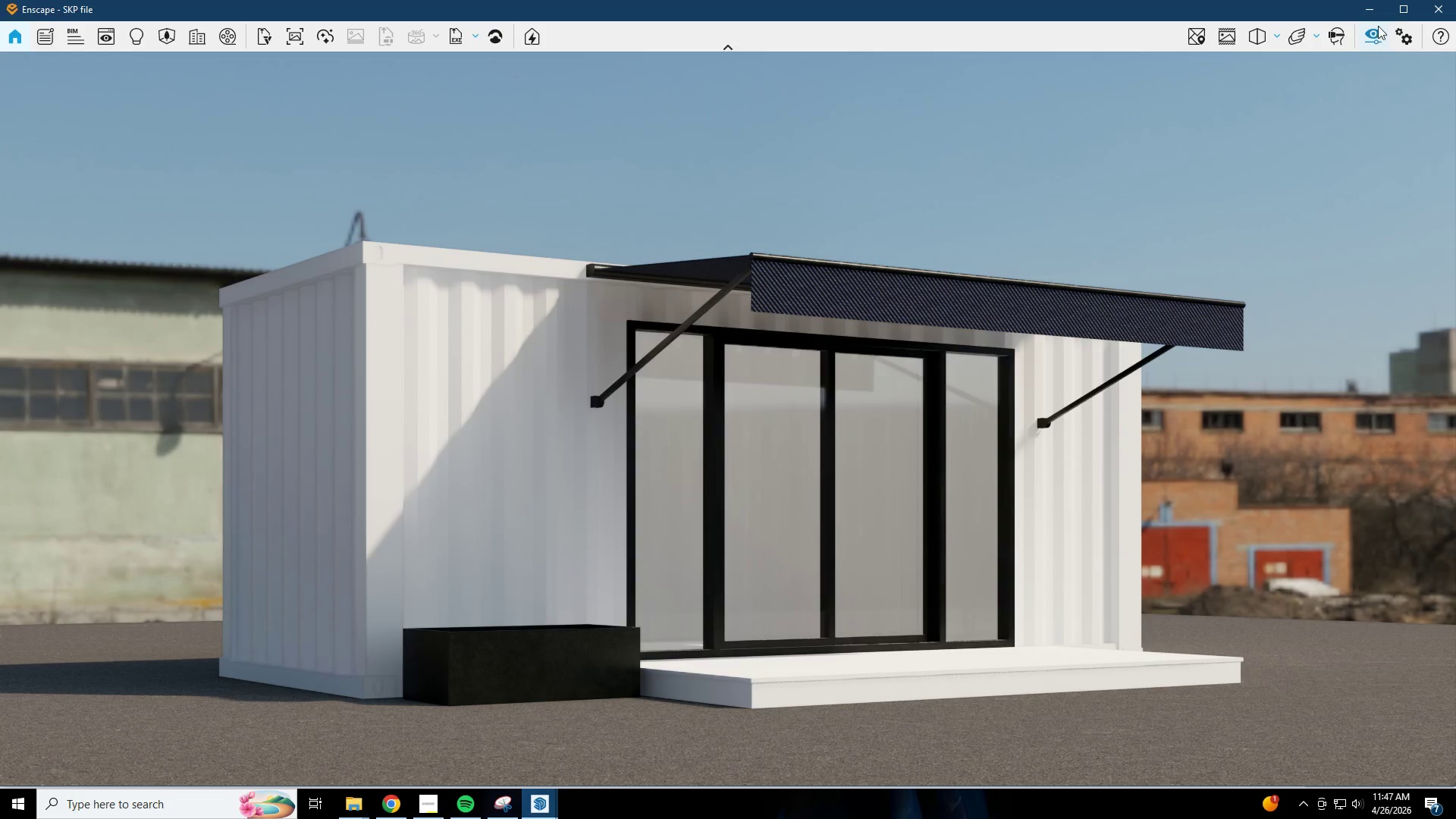 
left_click([1379, 3])
 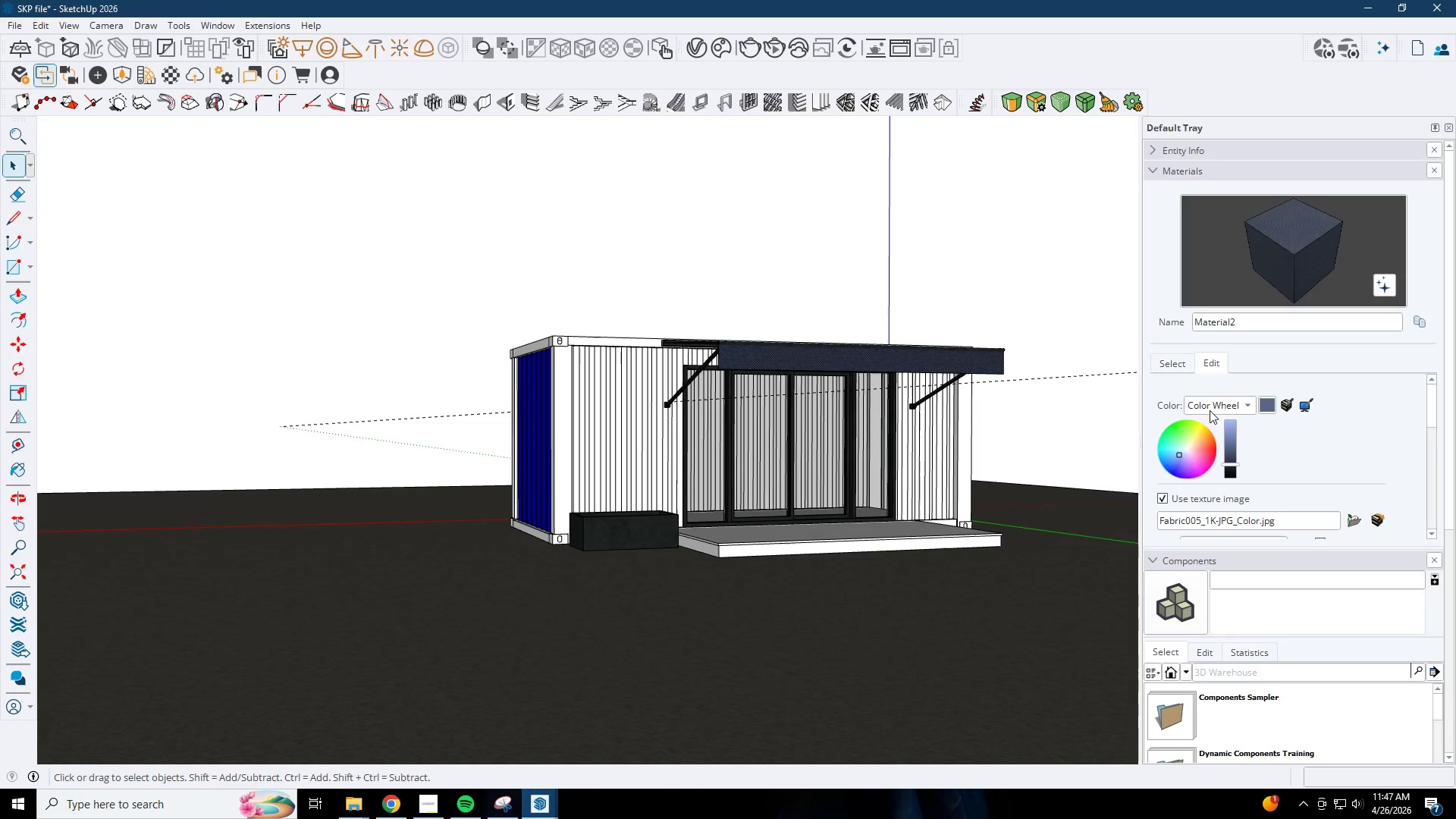 
left_click([1181, 356])
 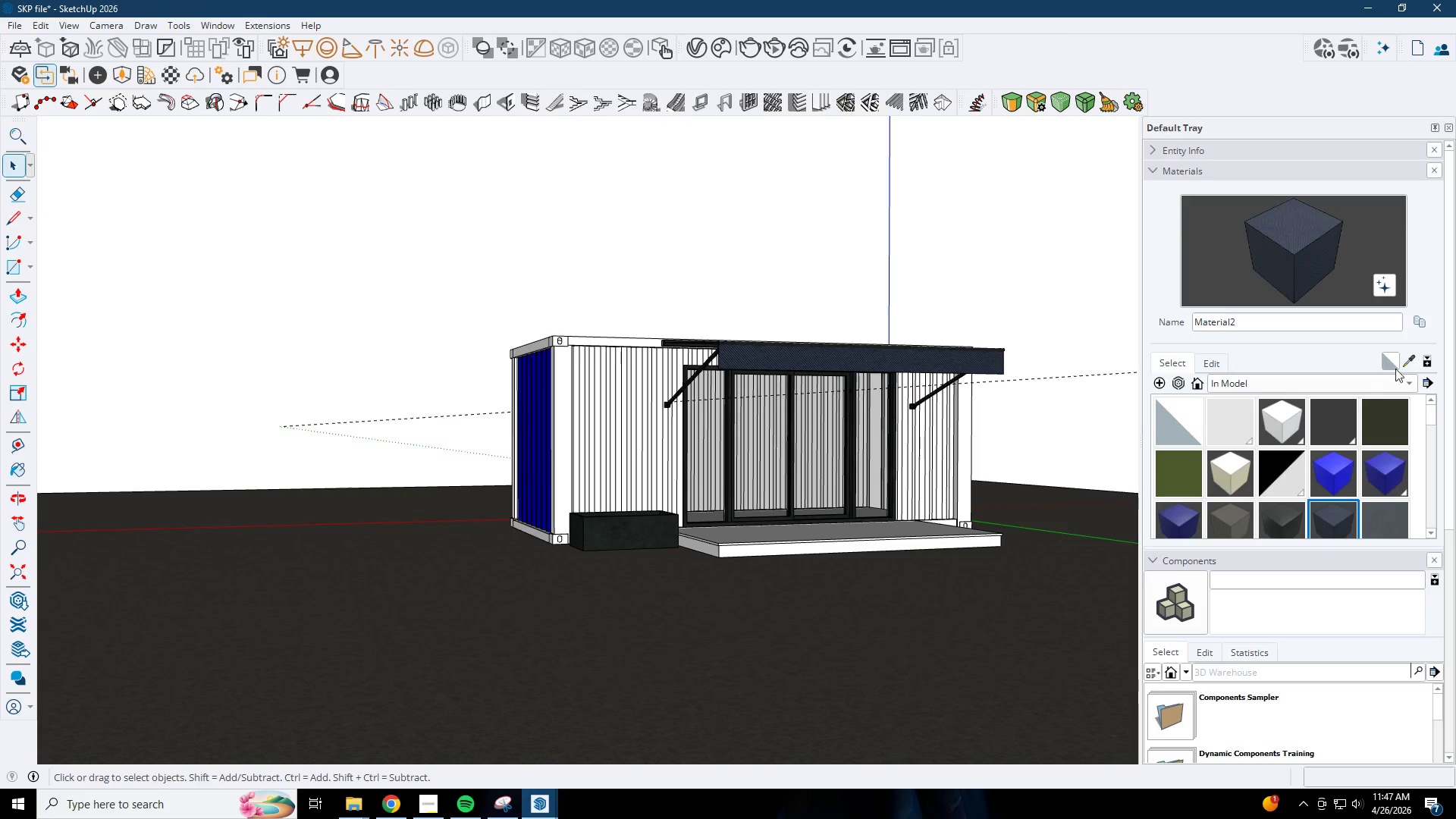 
left_click([1413, 356])
 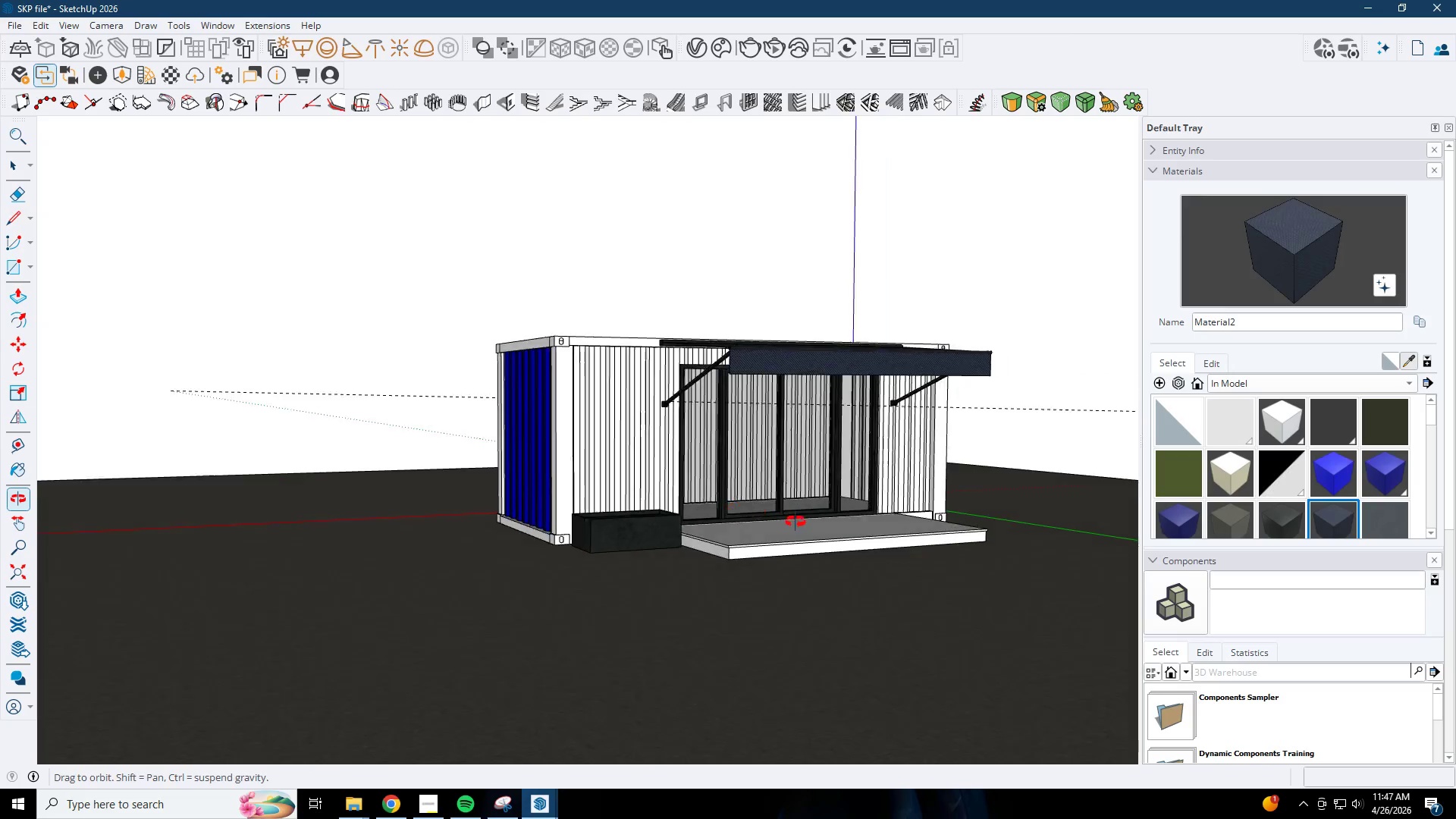 
scroll: coordinate [508, 462], scroll_direction: up, amount: 6.0
 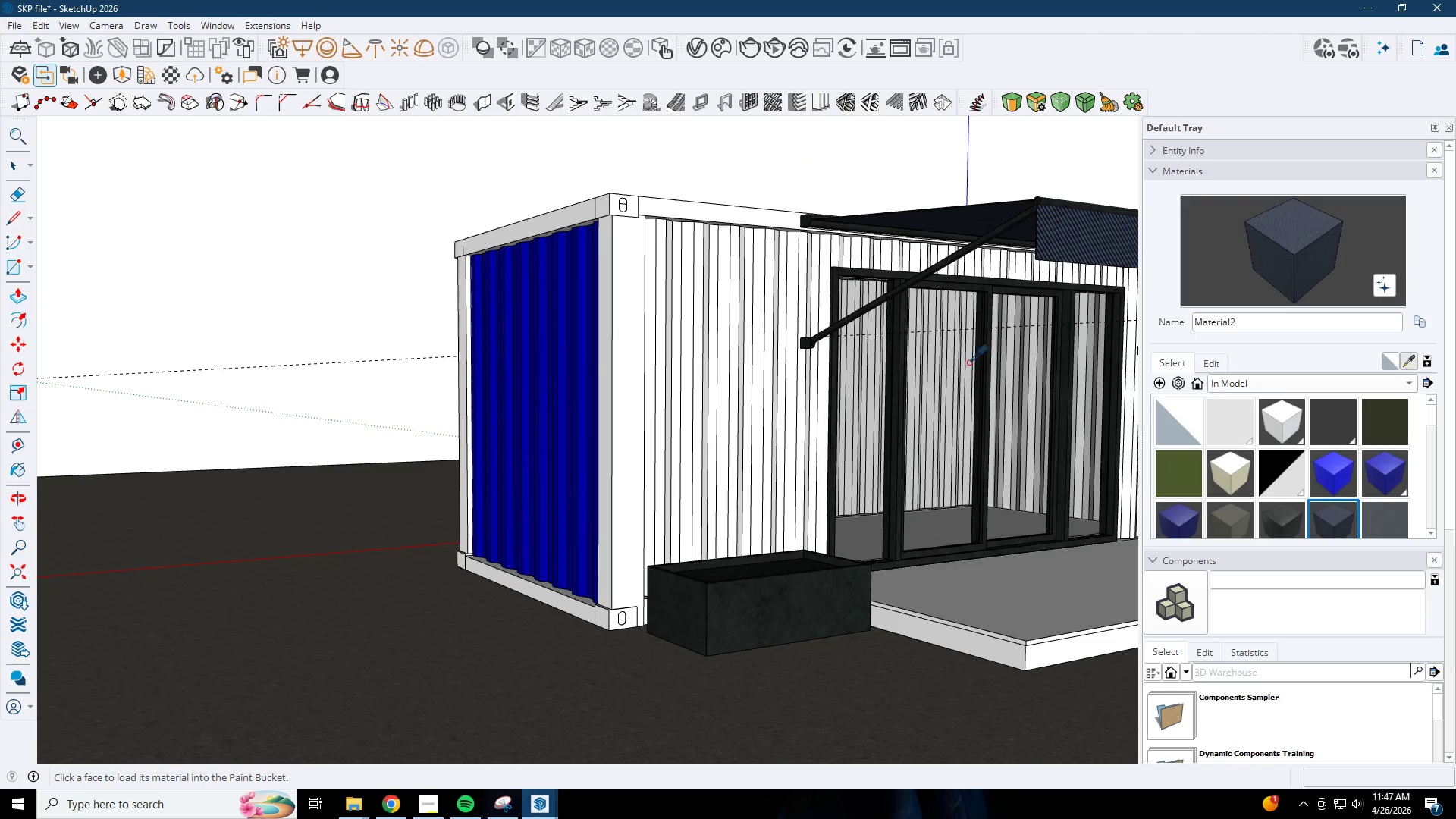 
left_click([570, 374])
 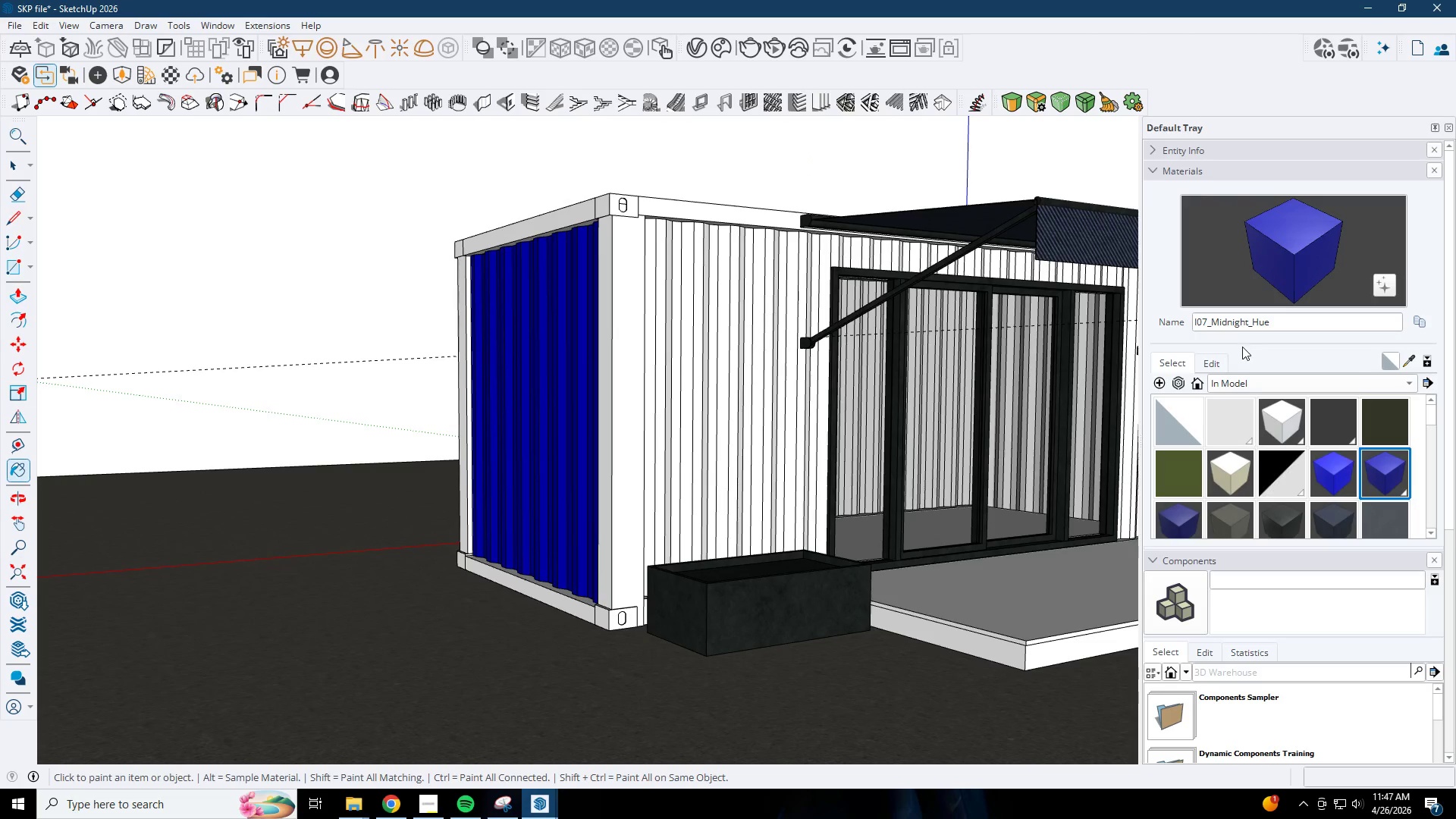 
left_click([1208, 362])
 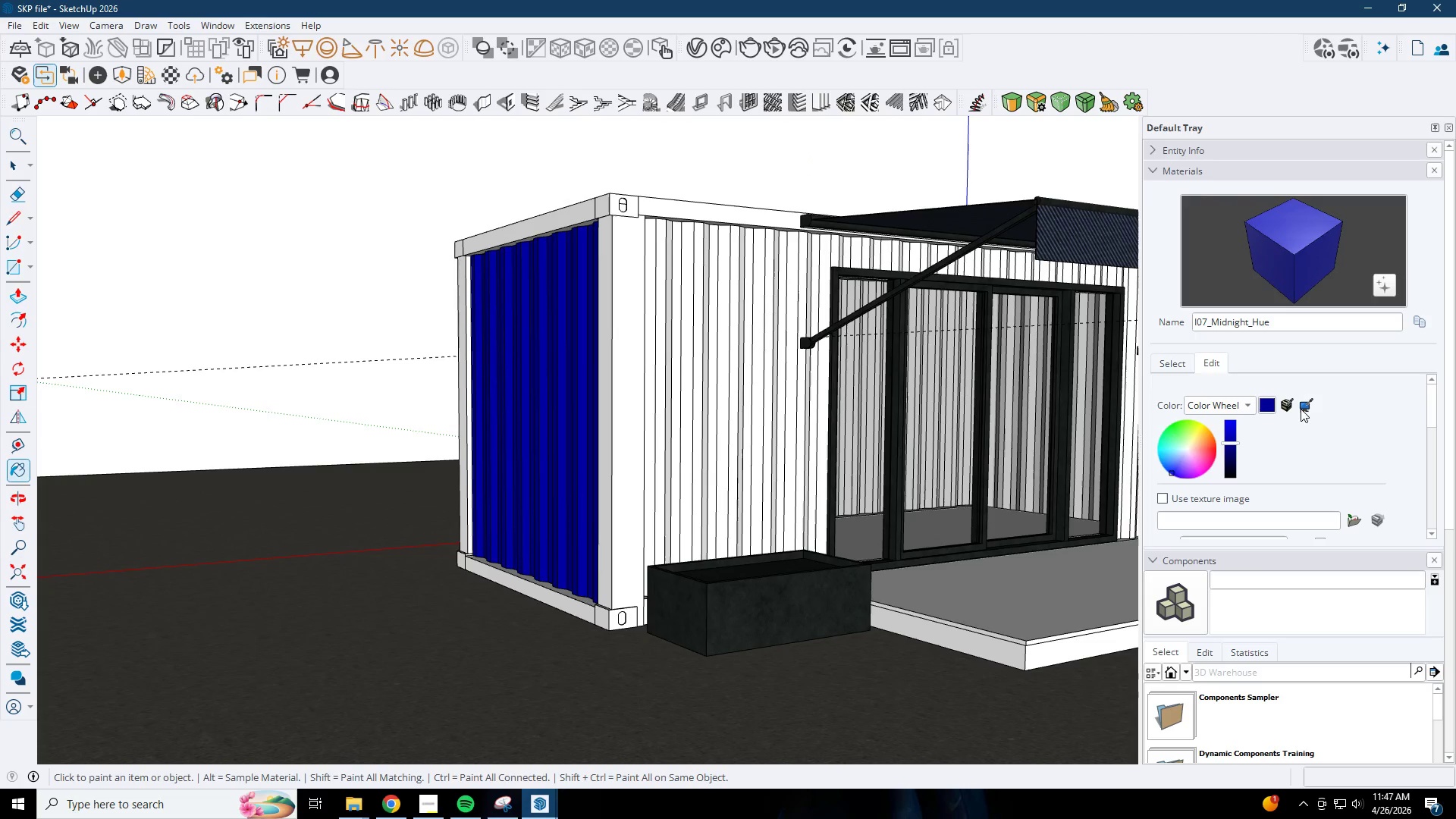 
left_click([1307, 404])
 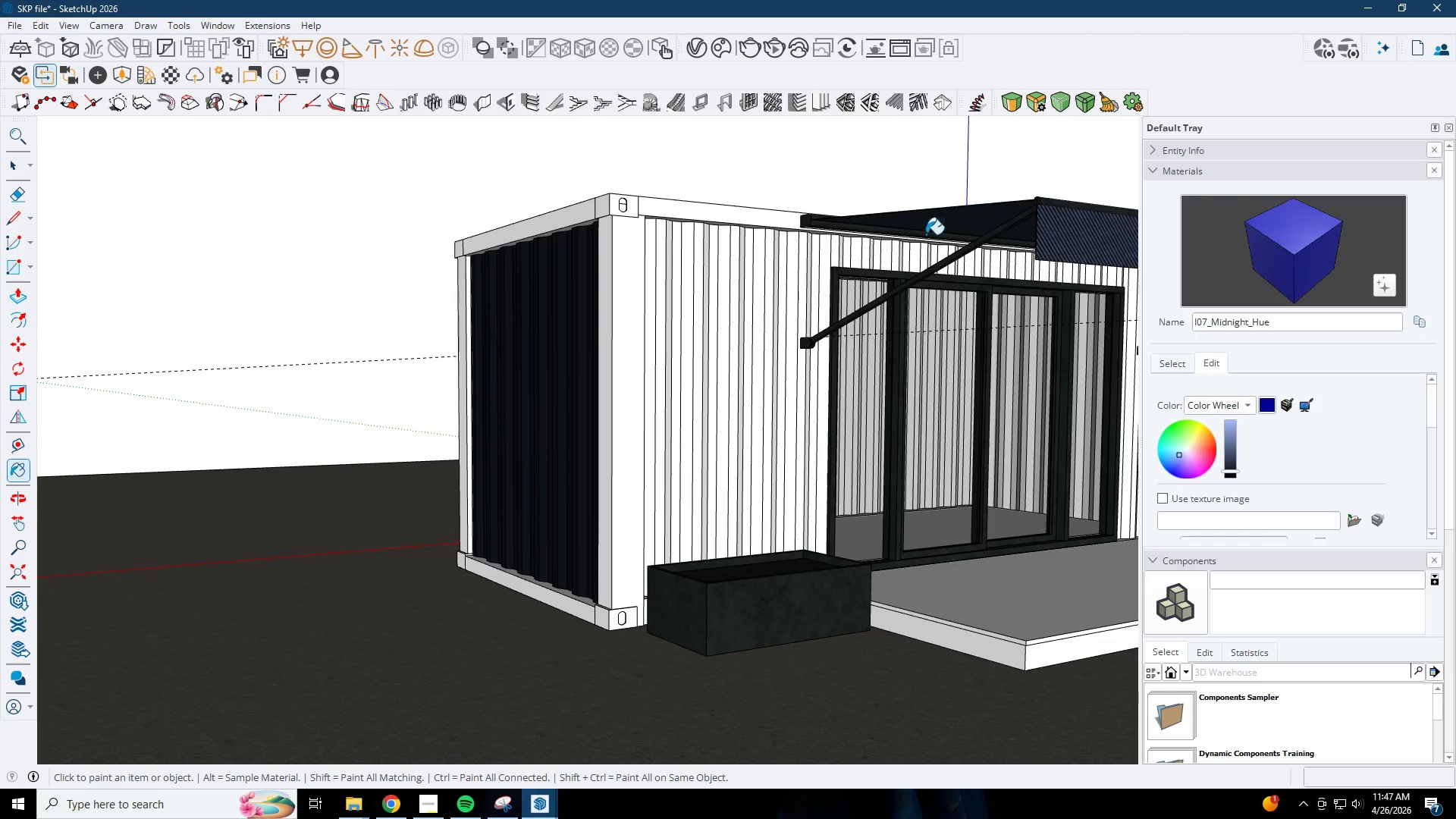 
scroll: coordinate [551, 337], scroll_direction: down, amount: 2.0
 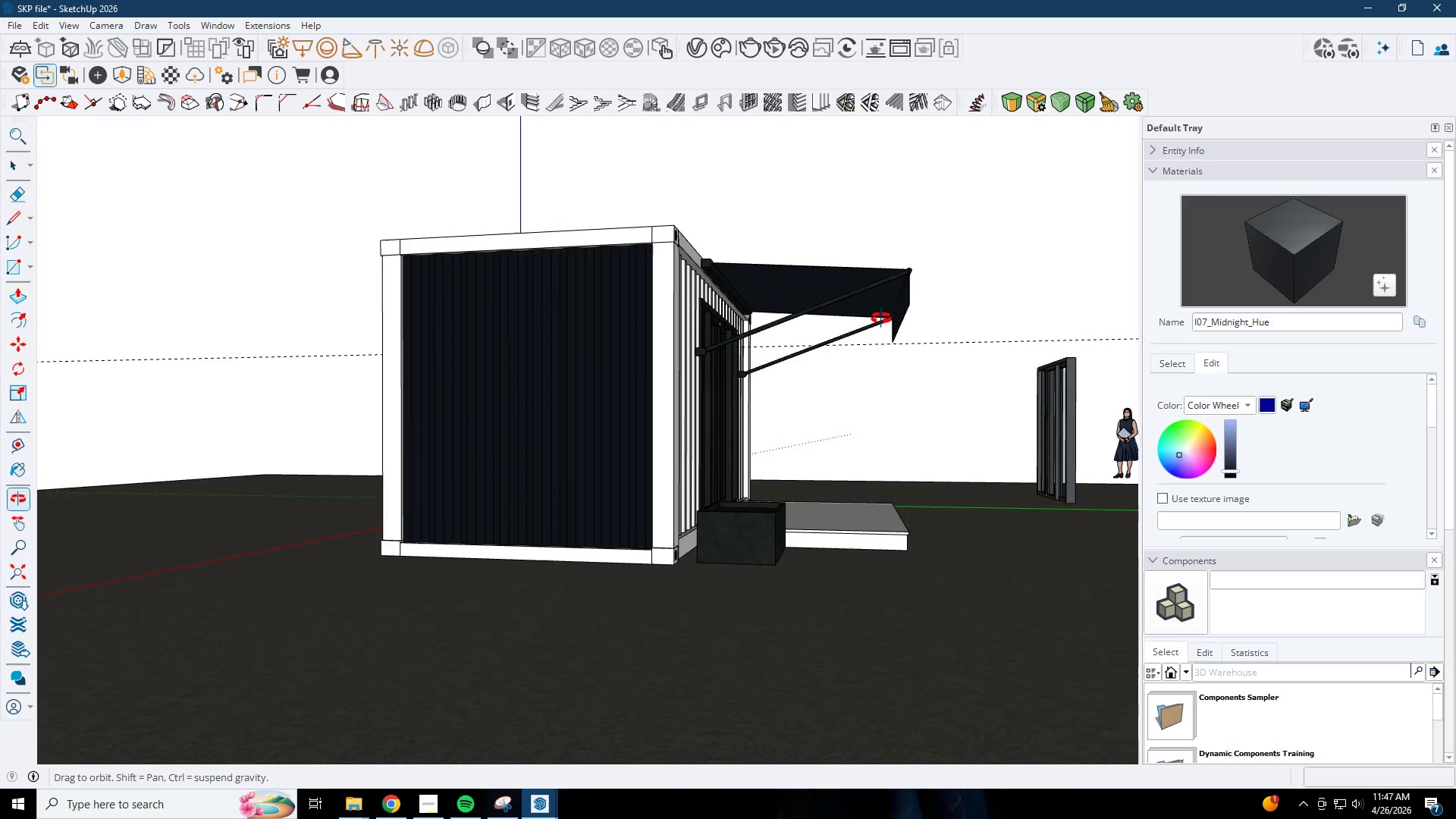 
key(Space)
 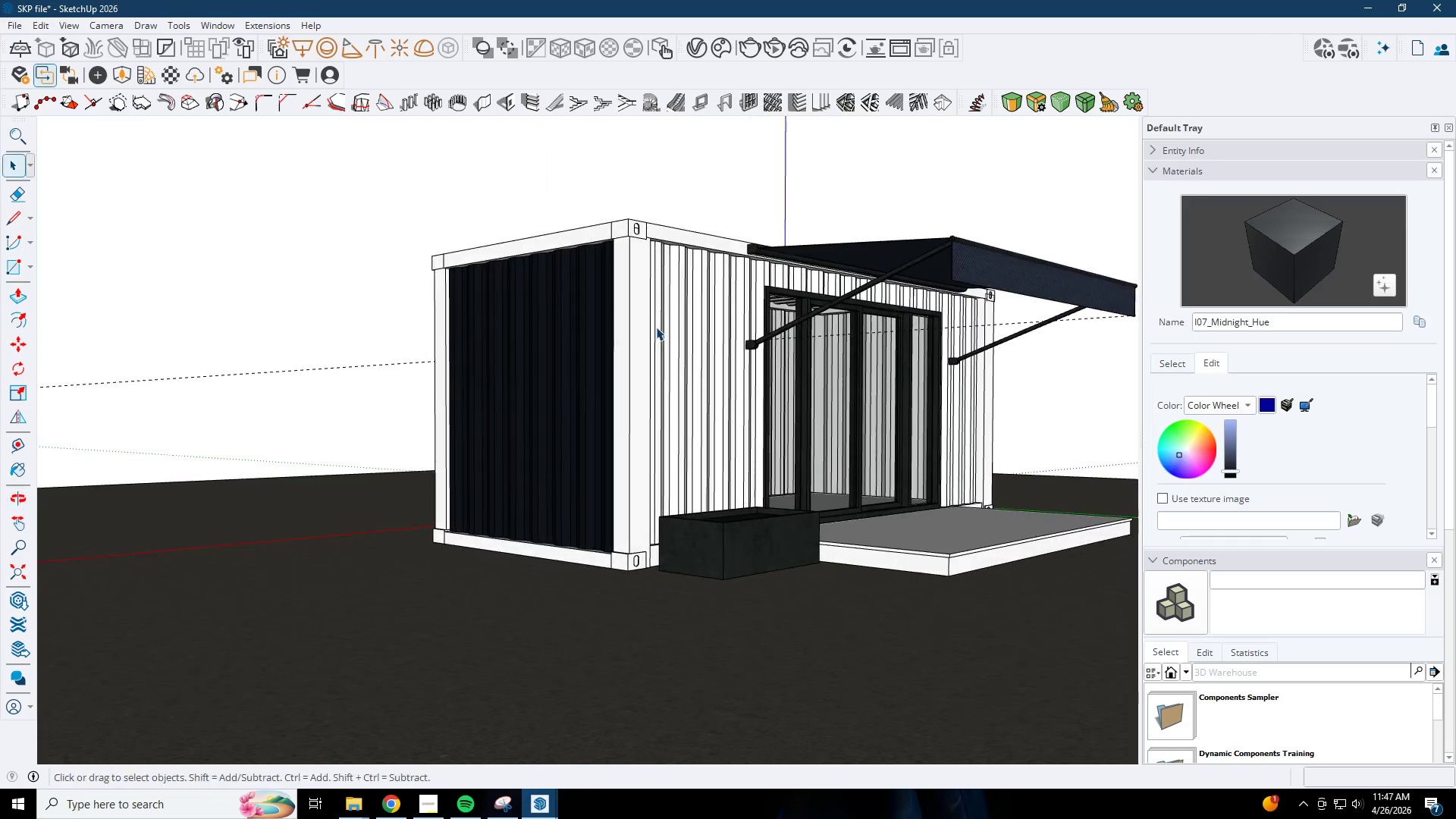 
key(Escape)
 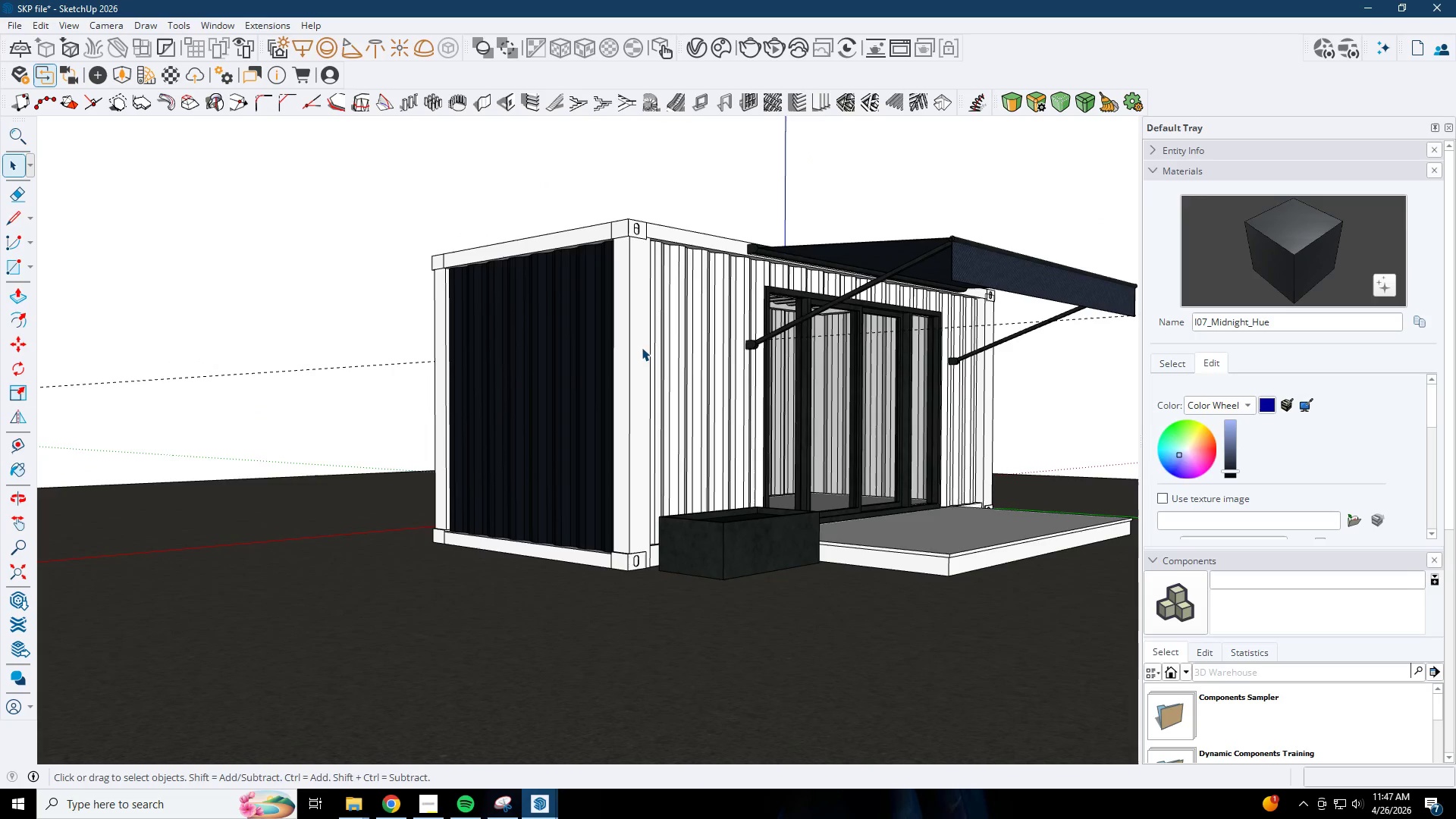 
double_click([642, 346])
 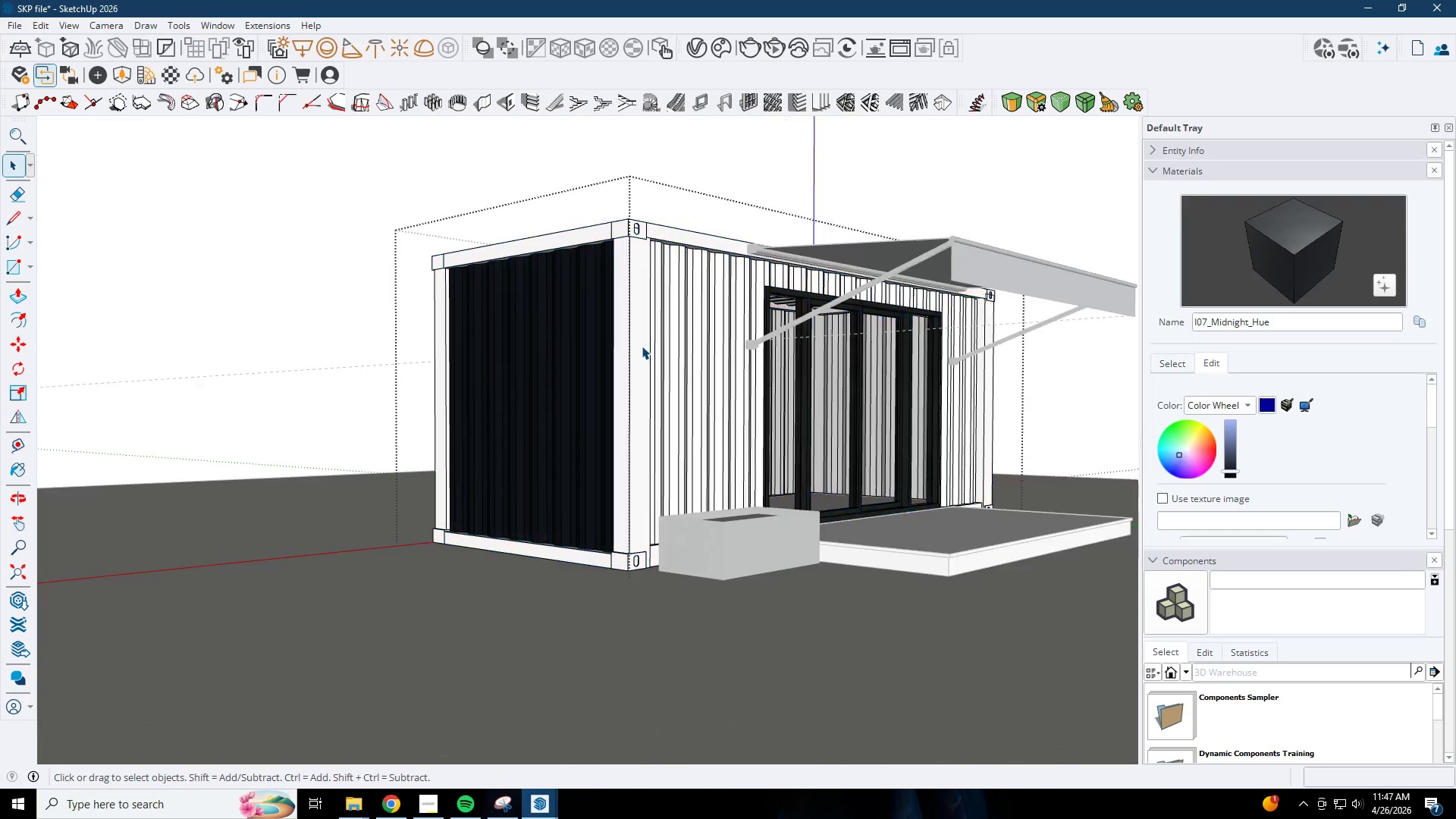 
triple_click([642, 346])
 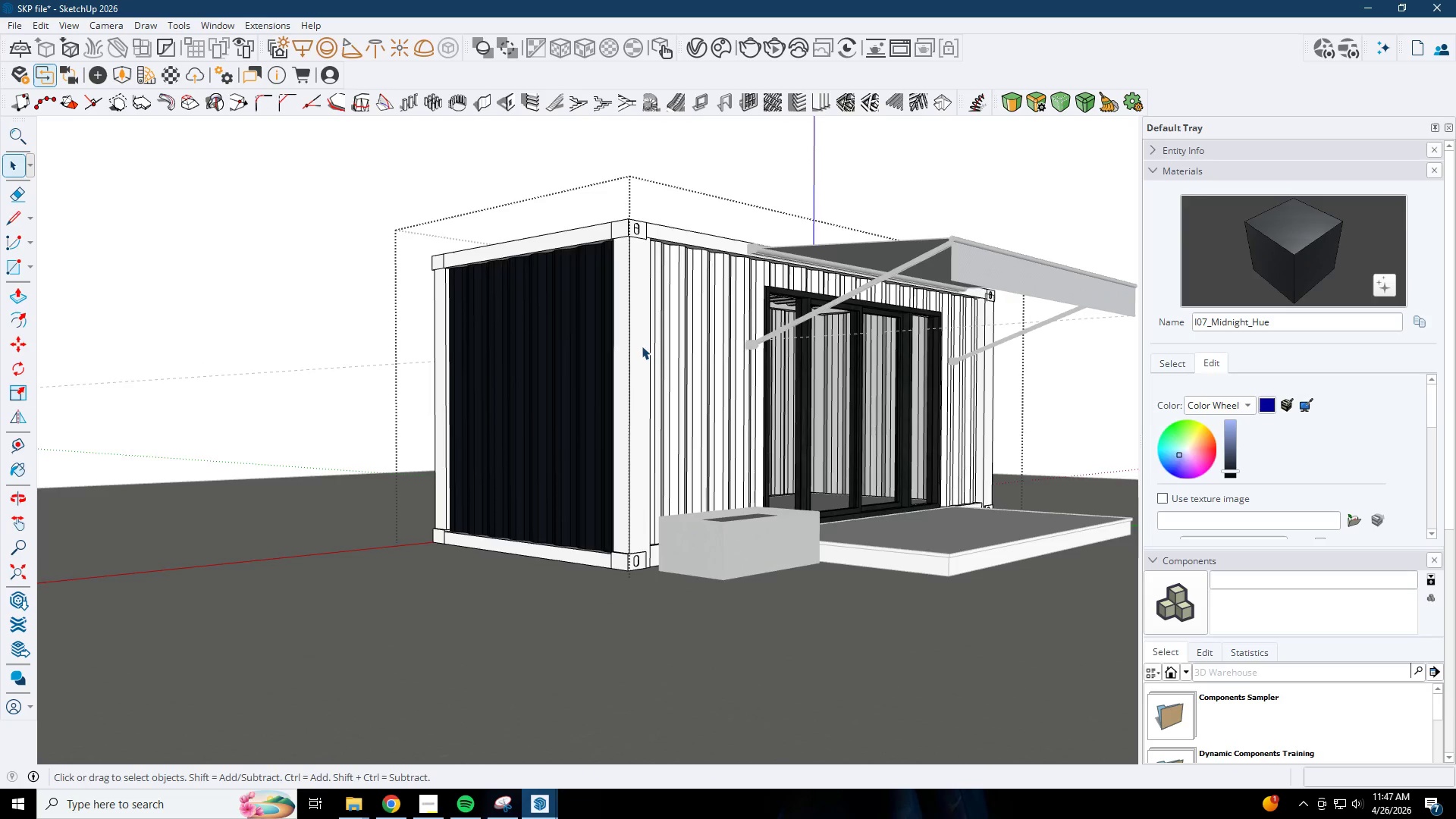 
triple_click([642, 346])
 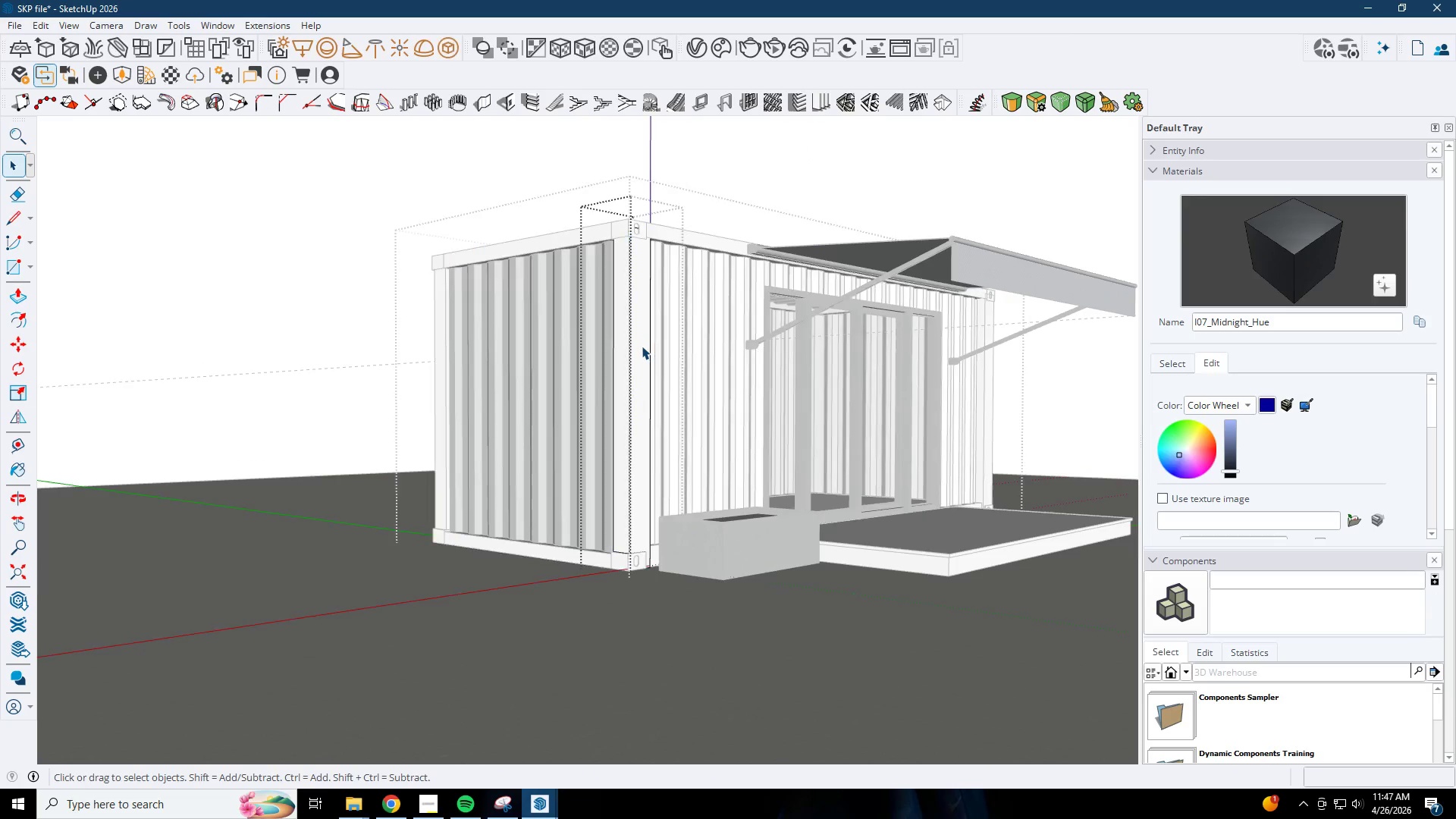 
triple_click([642, 346])
 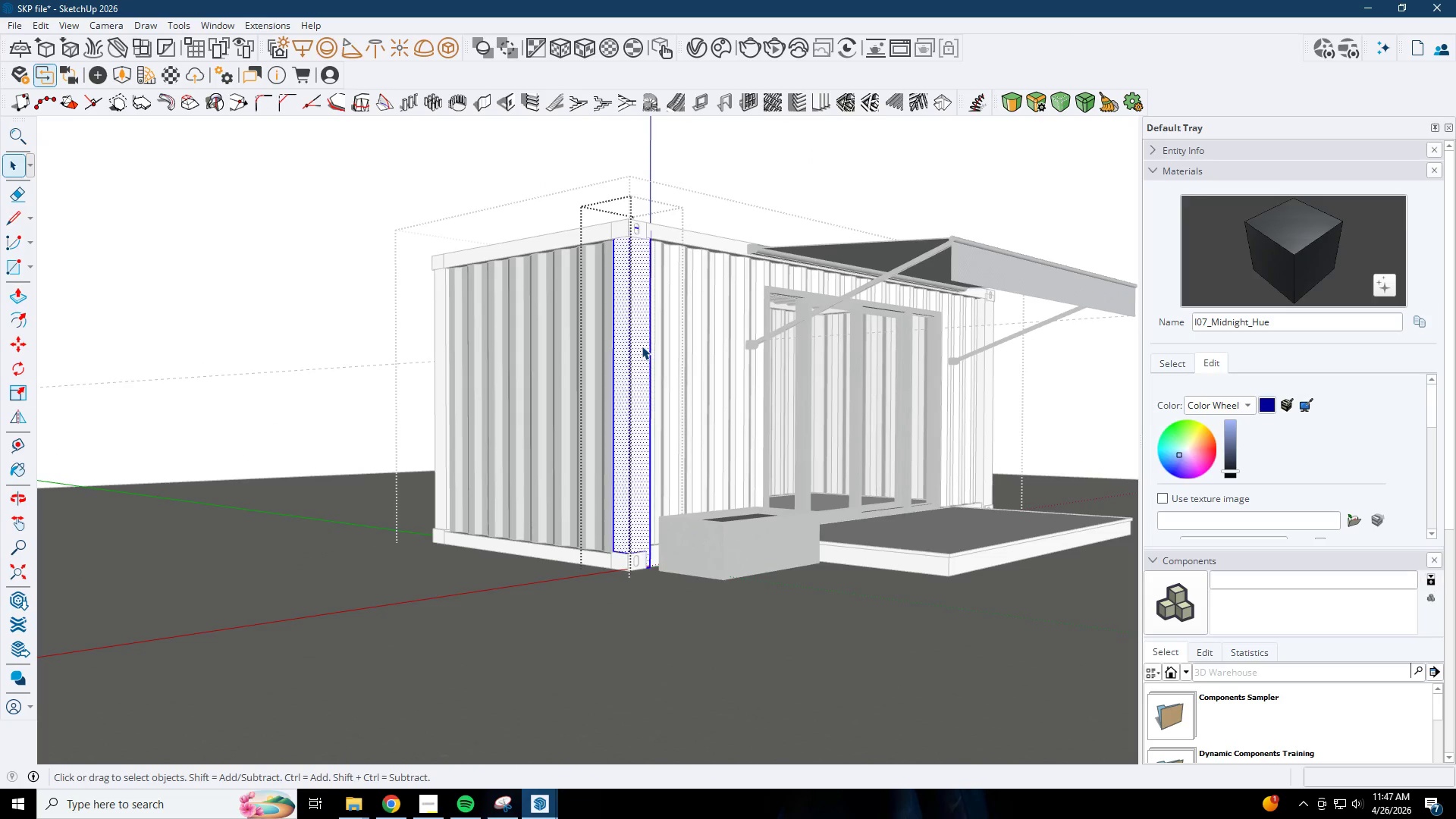 
triple_click([642, 346])
 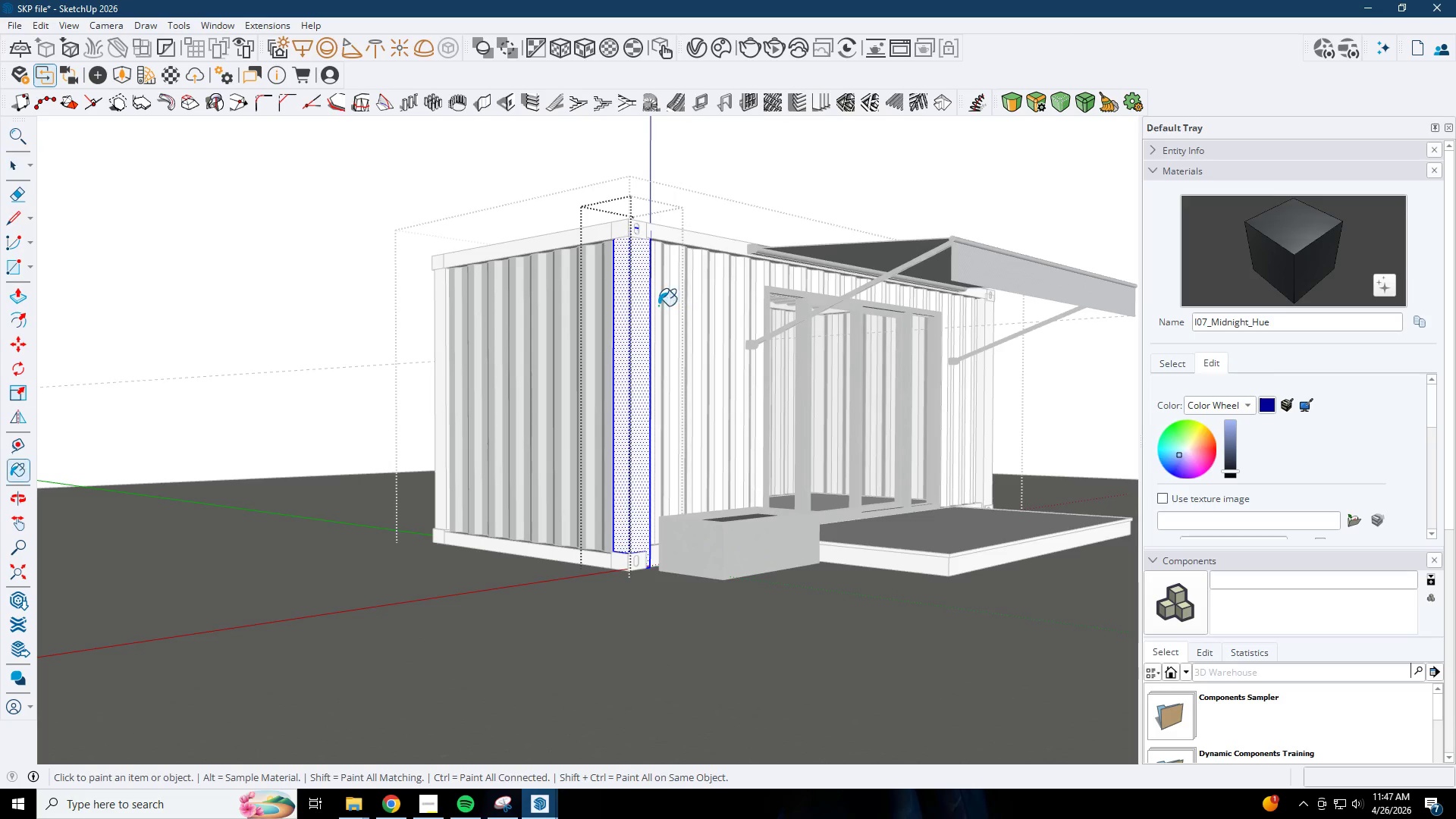 
key(Space)
 